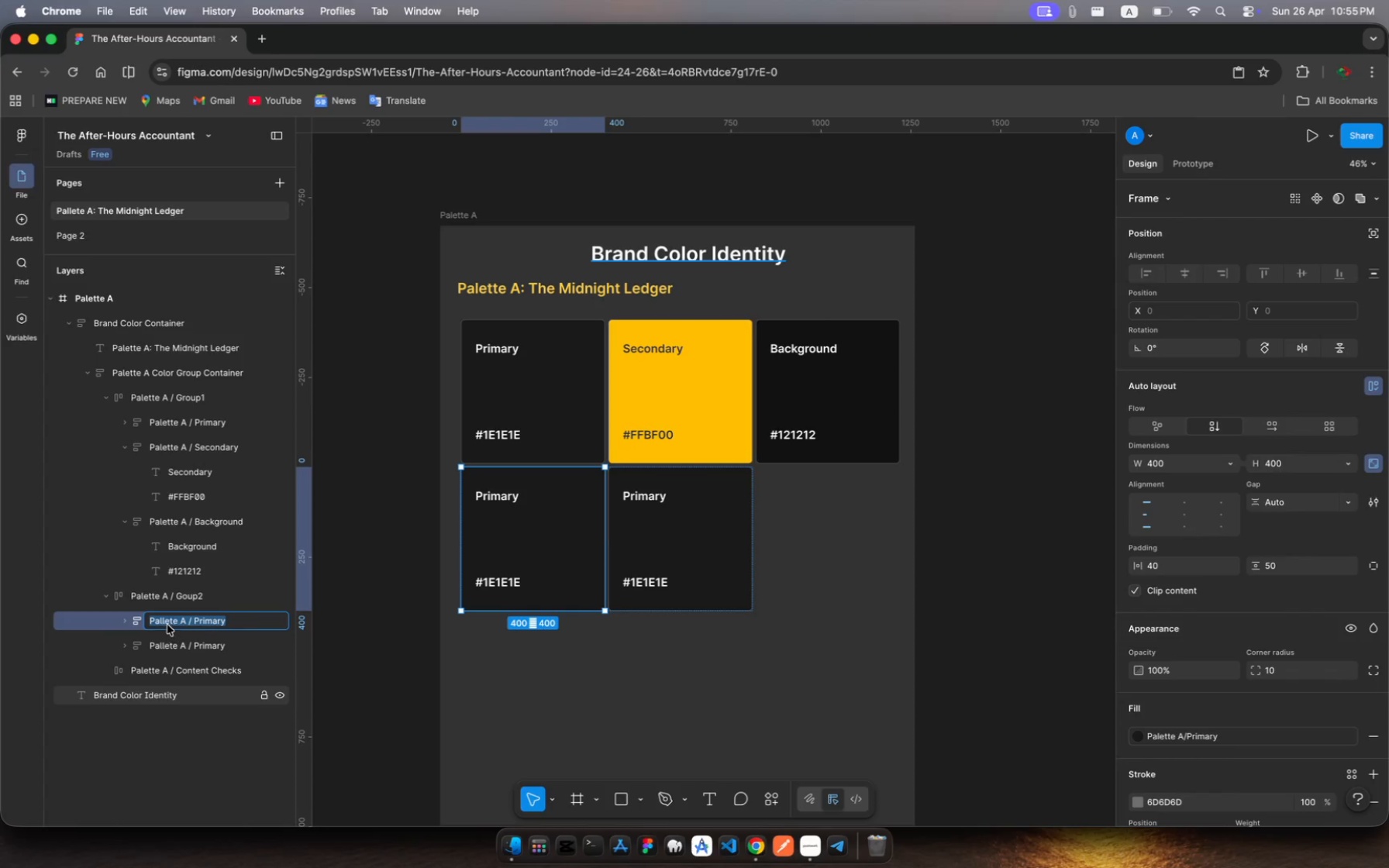 
wait(5.43)
 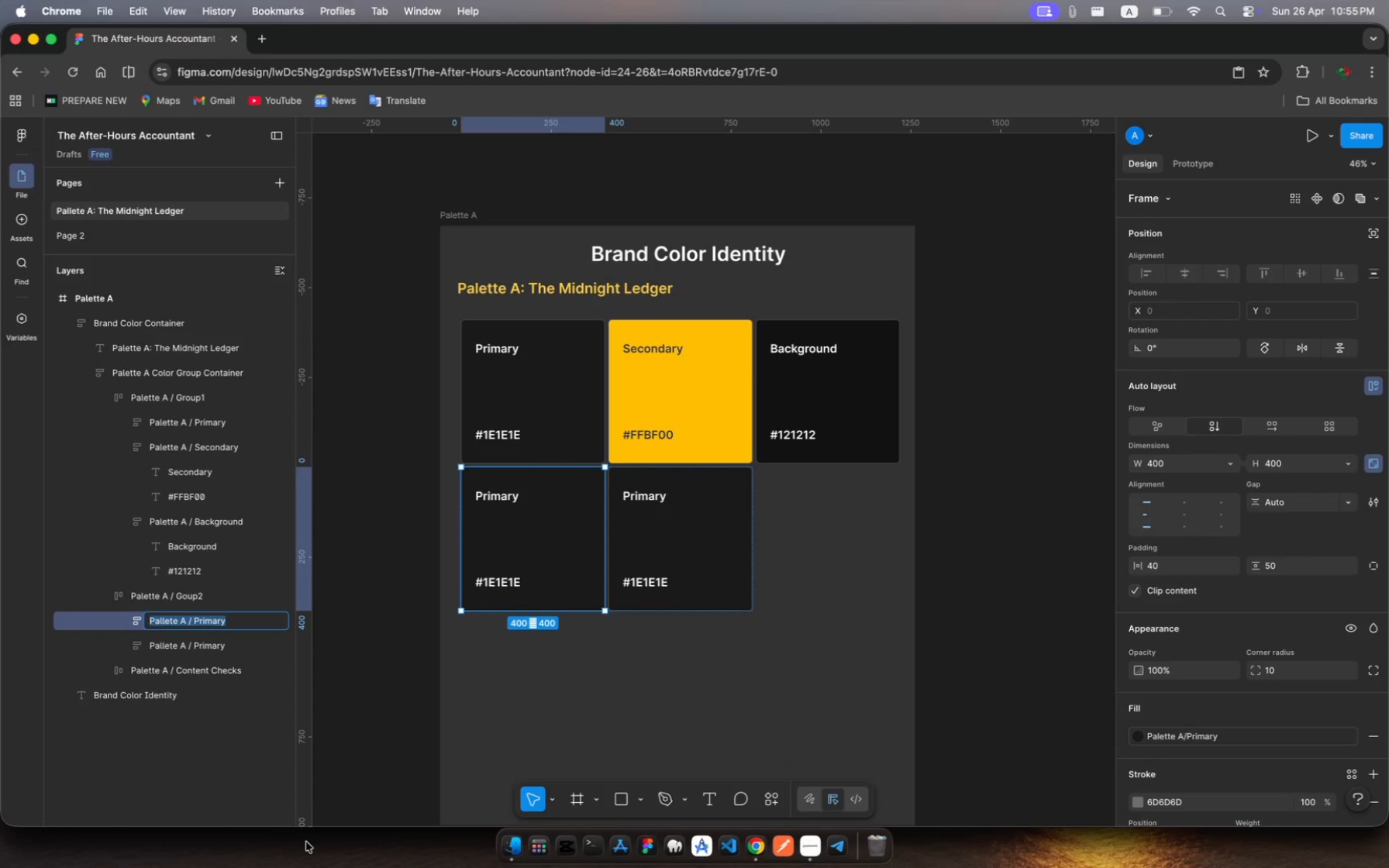 
left_click([166, 623])
 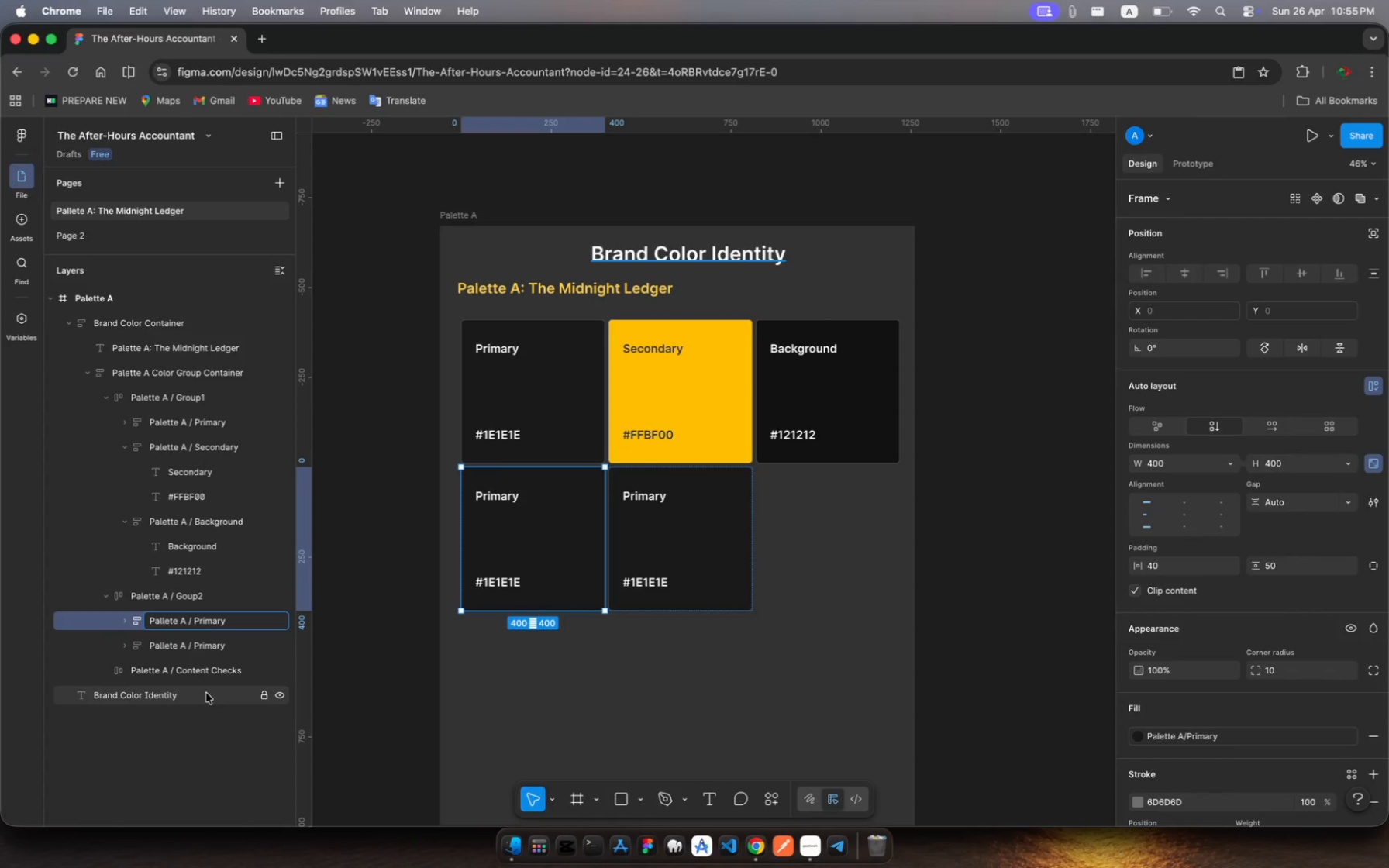 
key(Backspace)
 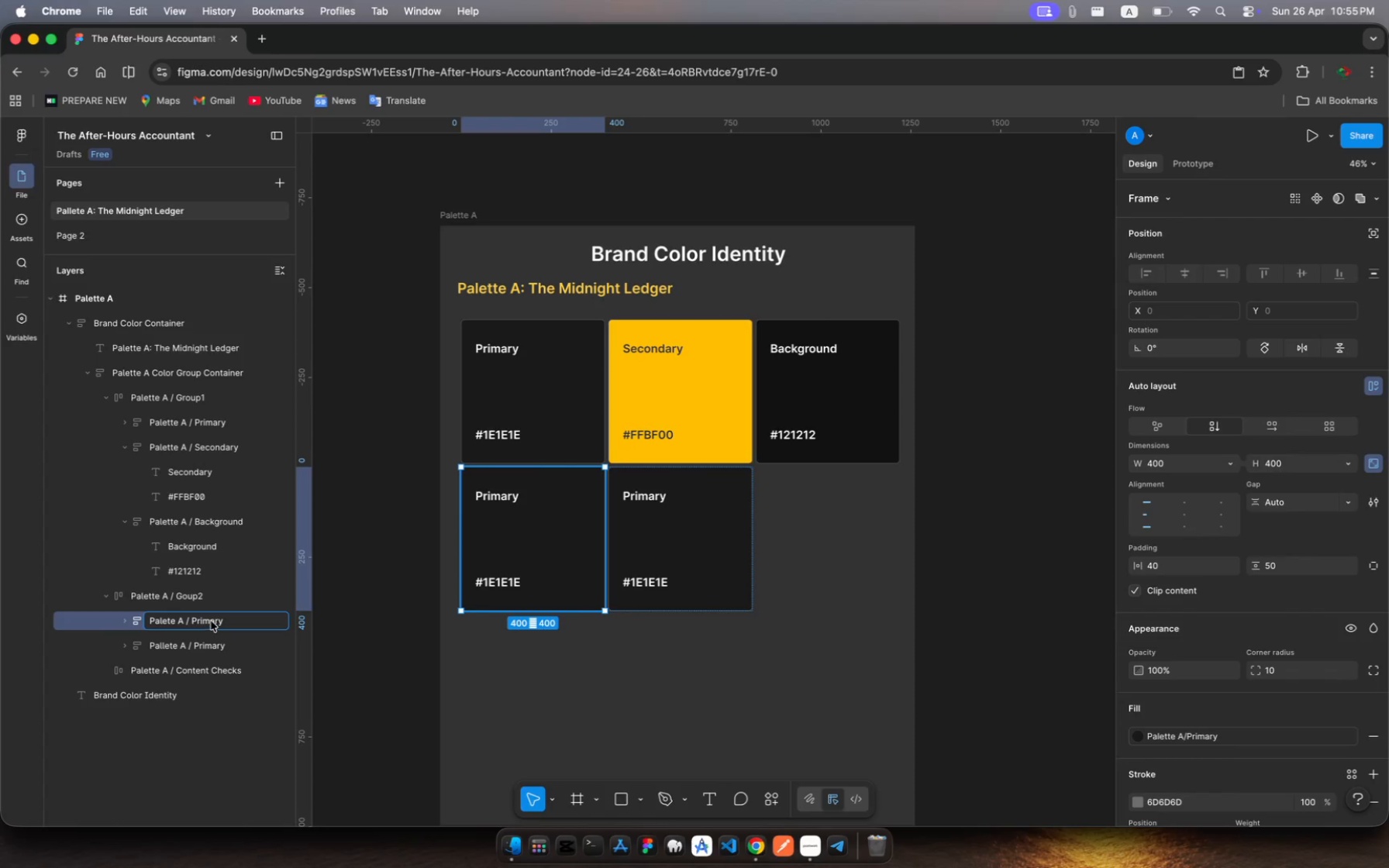 
double_click([211, 621])
 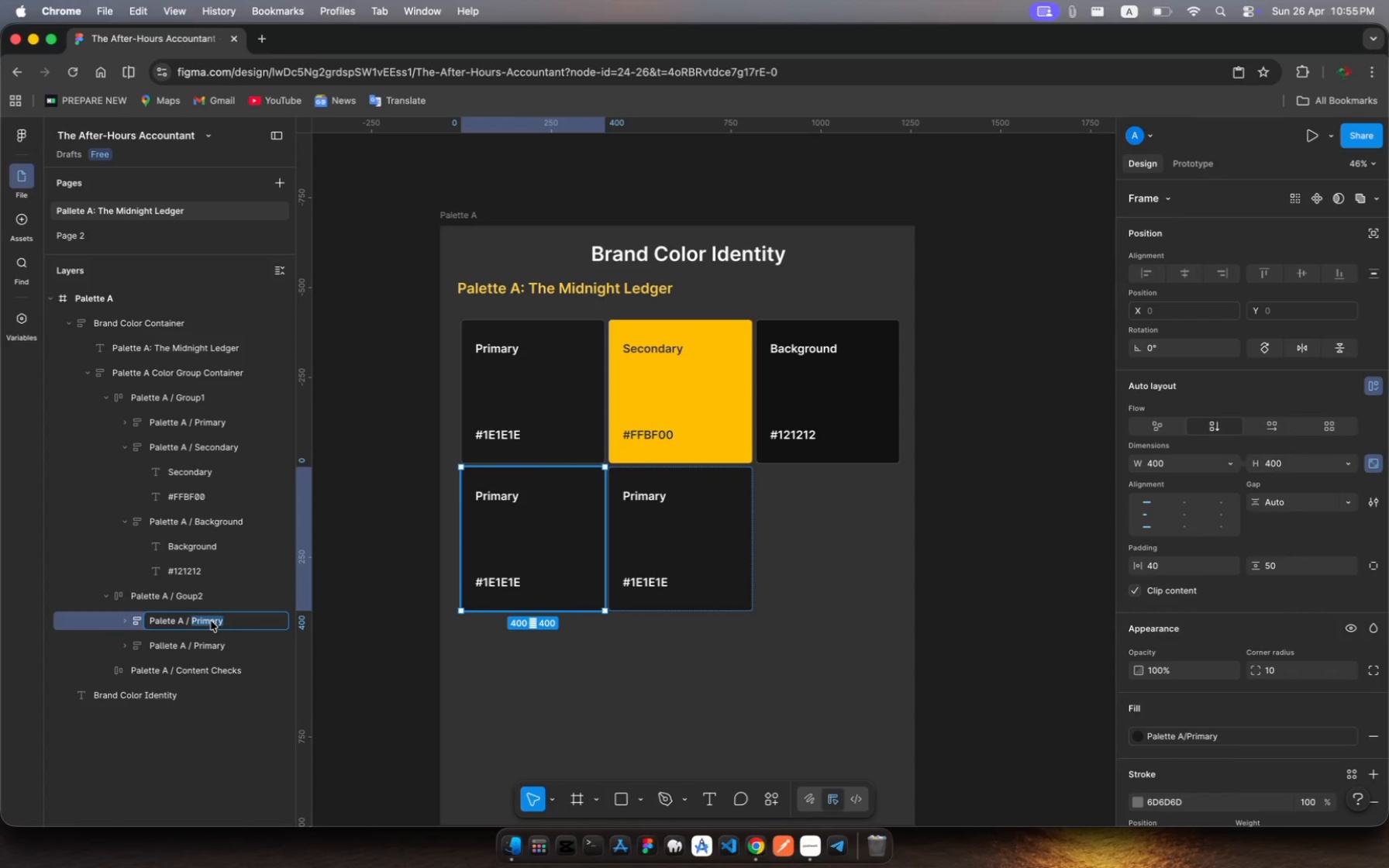 
type(Success)
 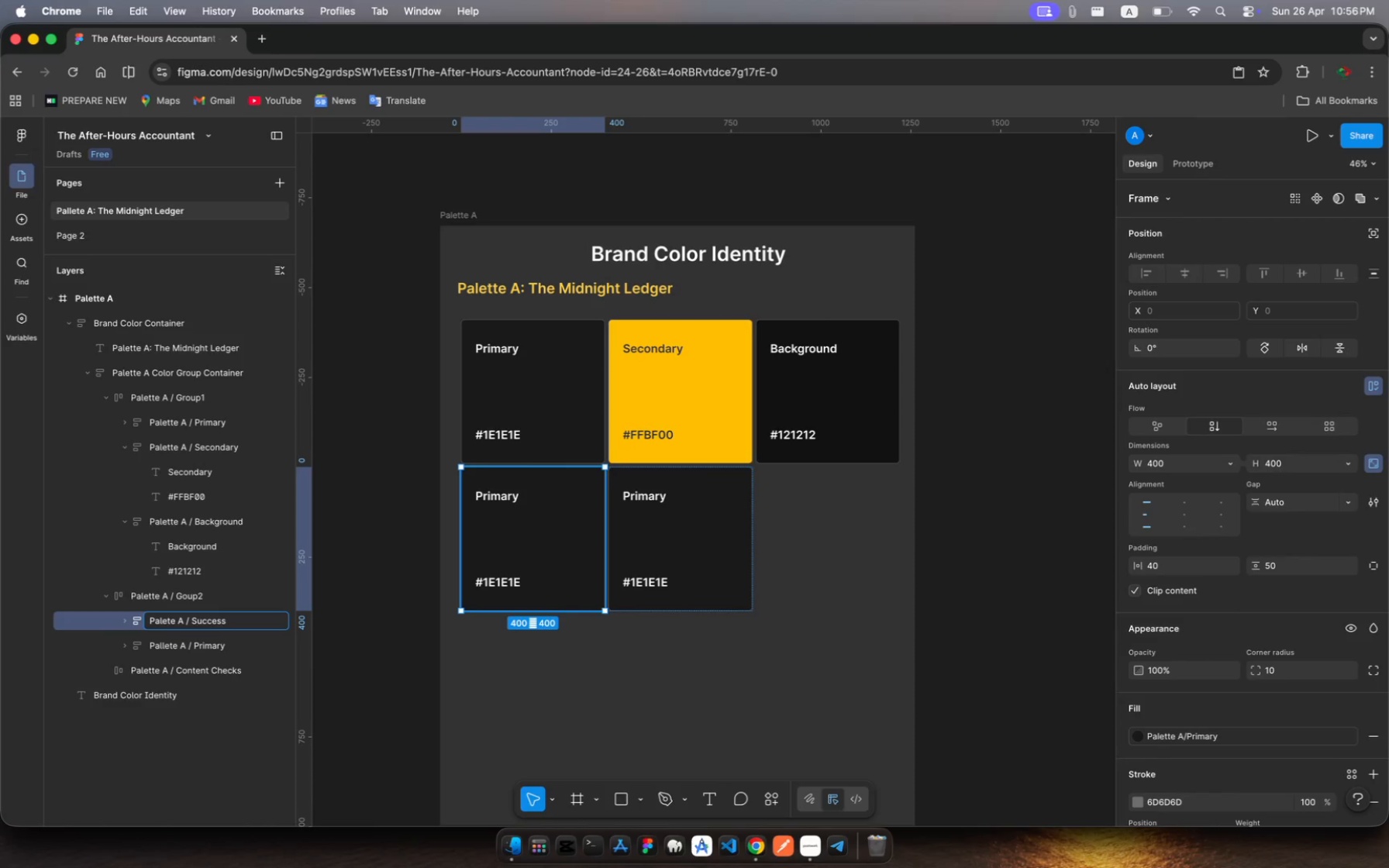 
key(Enter)
 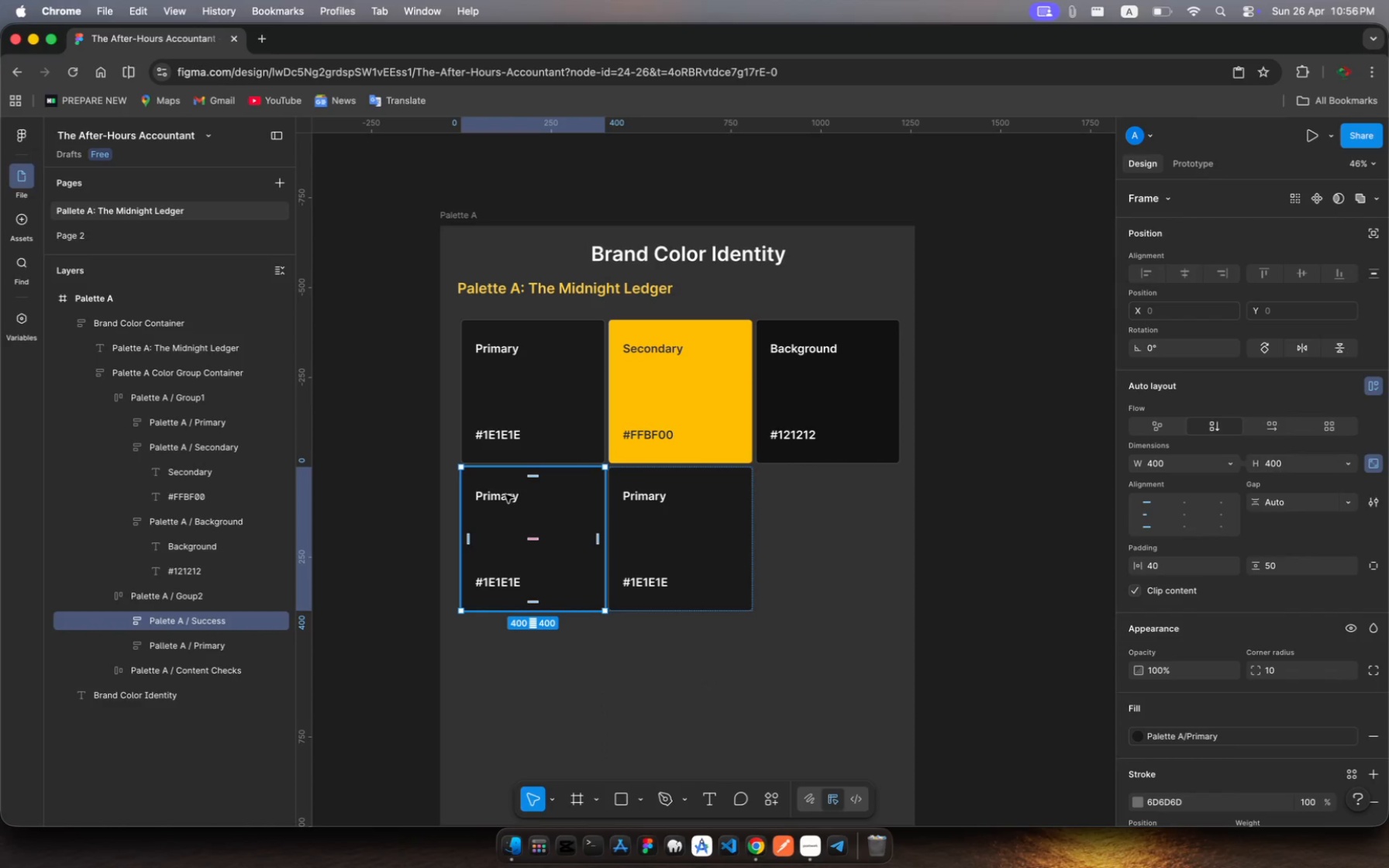 
wait(7.0)
 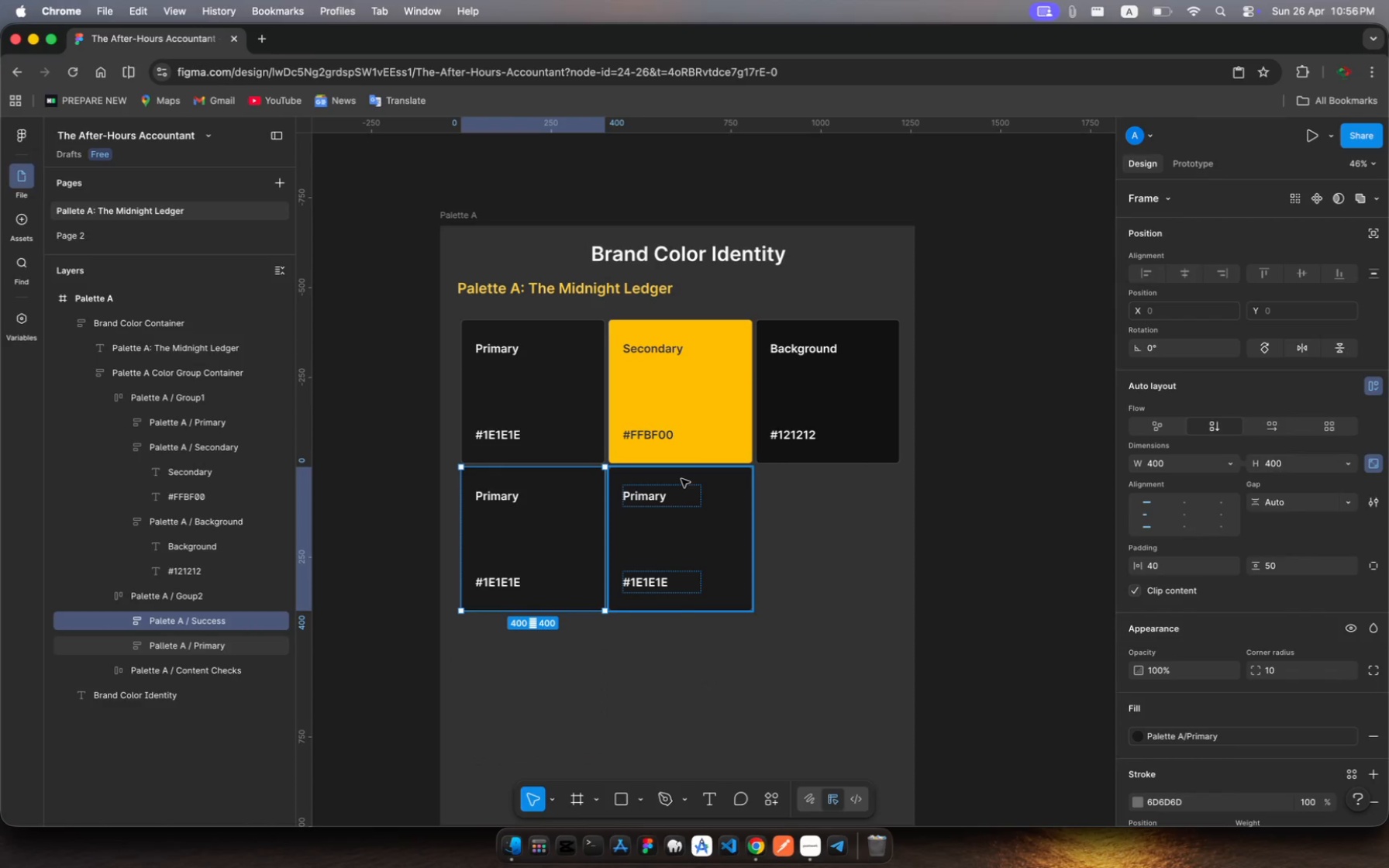 
left_click([507, 496])
 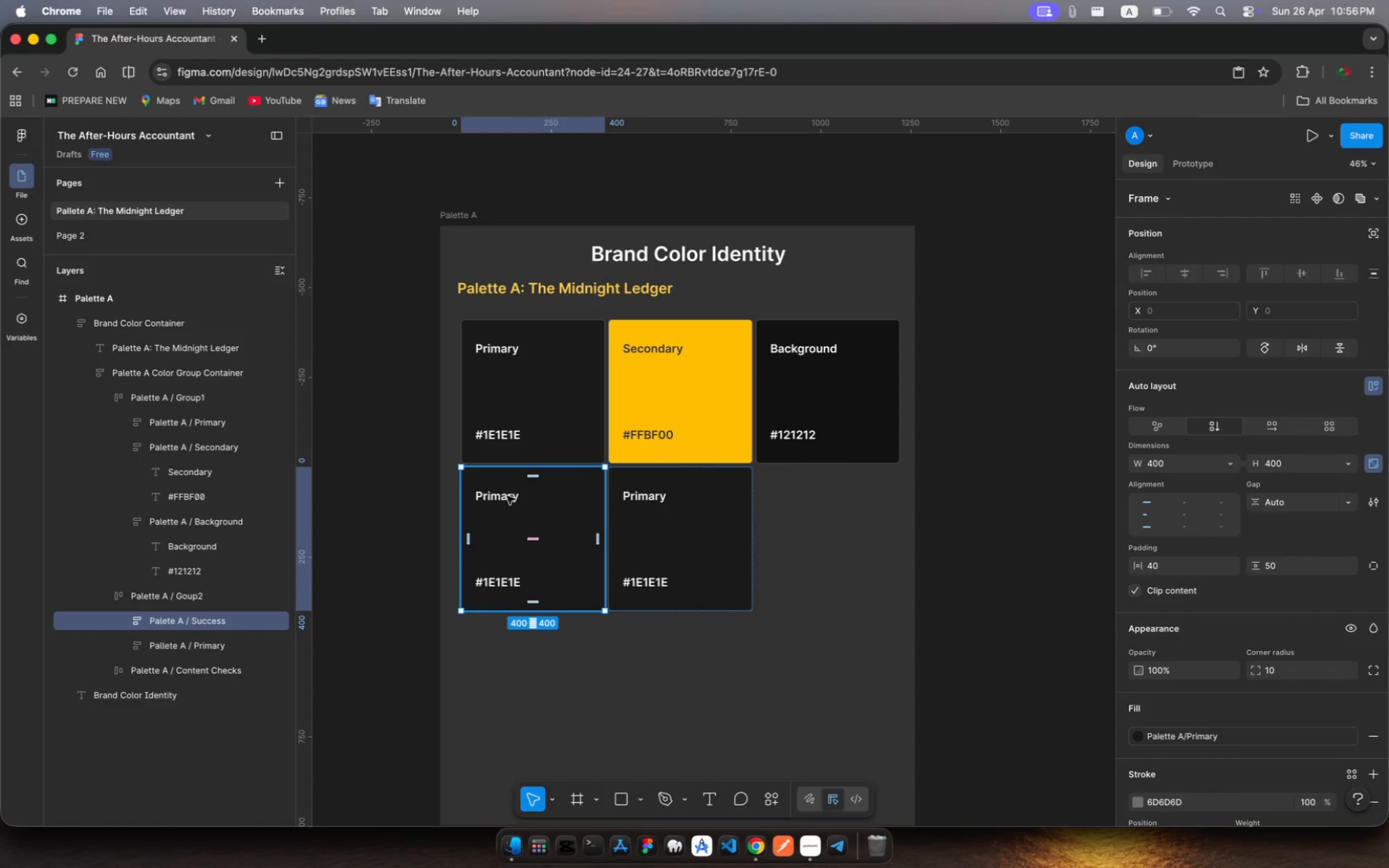 
left_click([507, 496])
 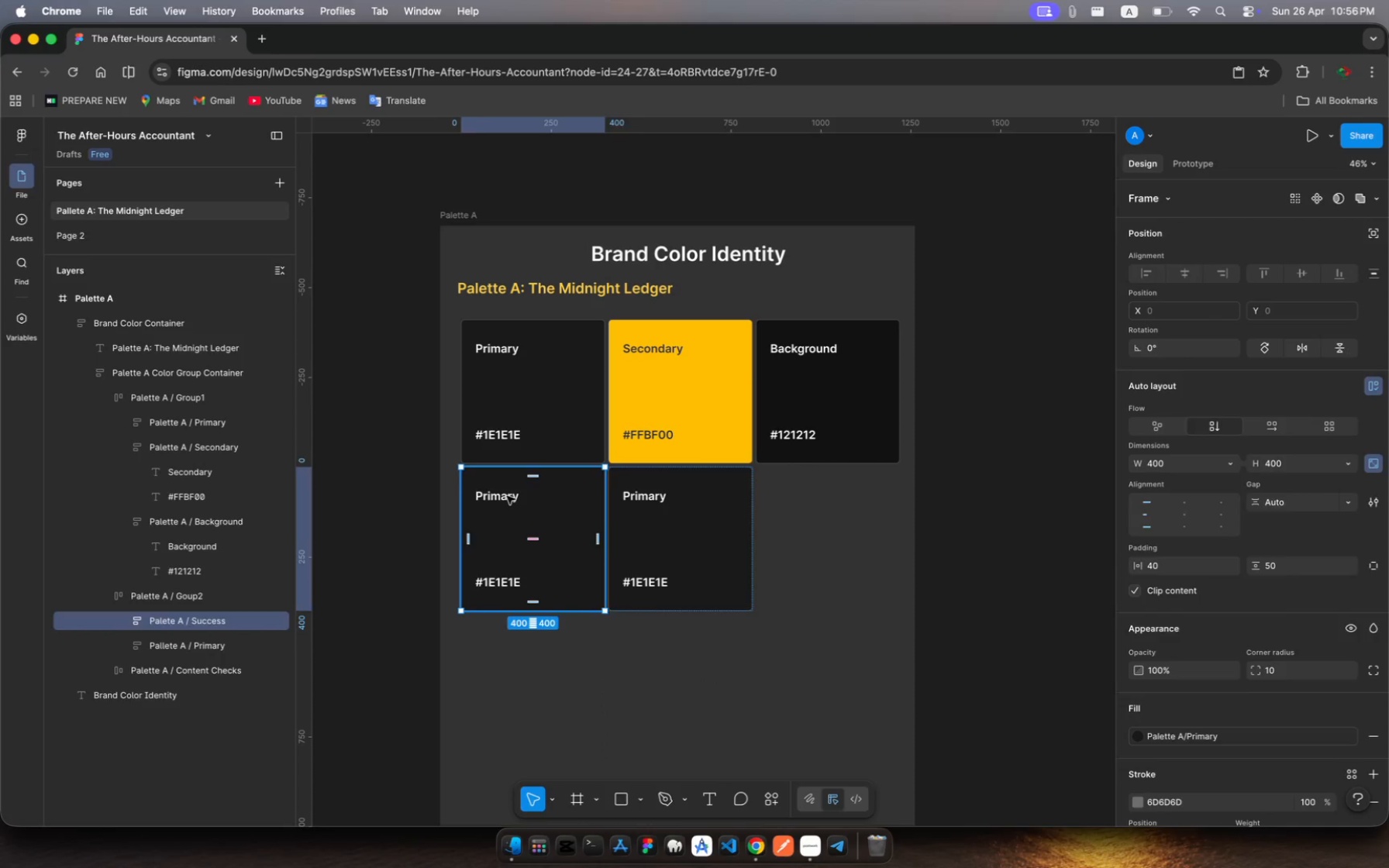 
left_click([507, 496])
 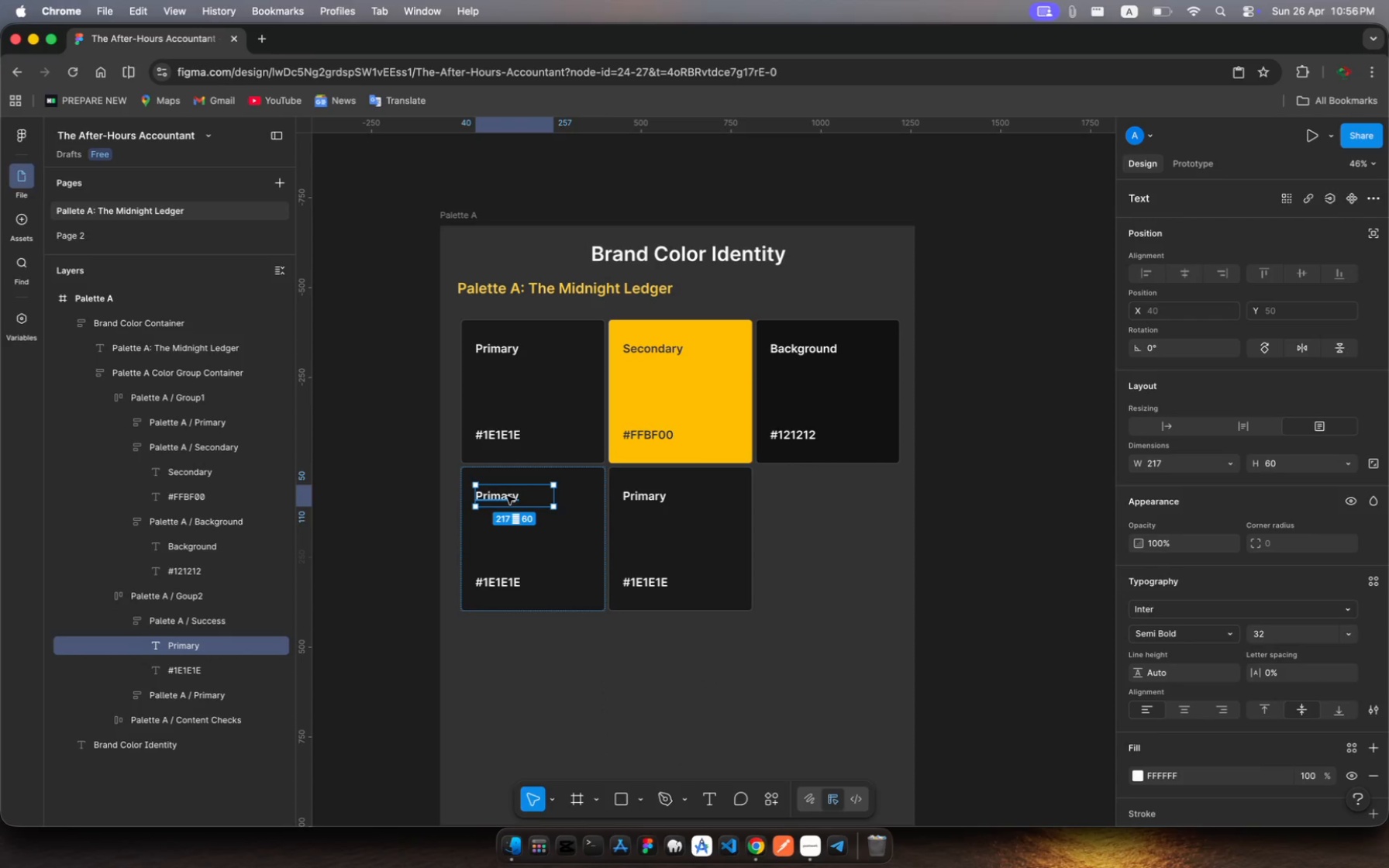 
left_click([507, 496])
 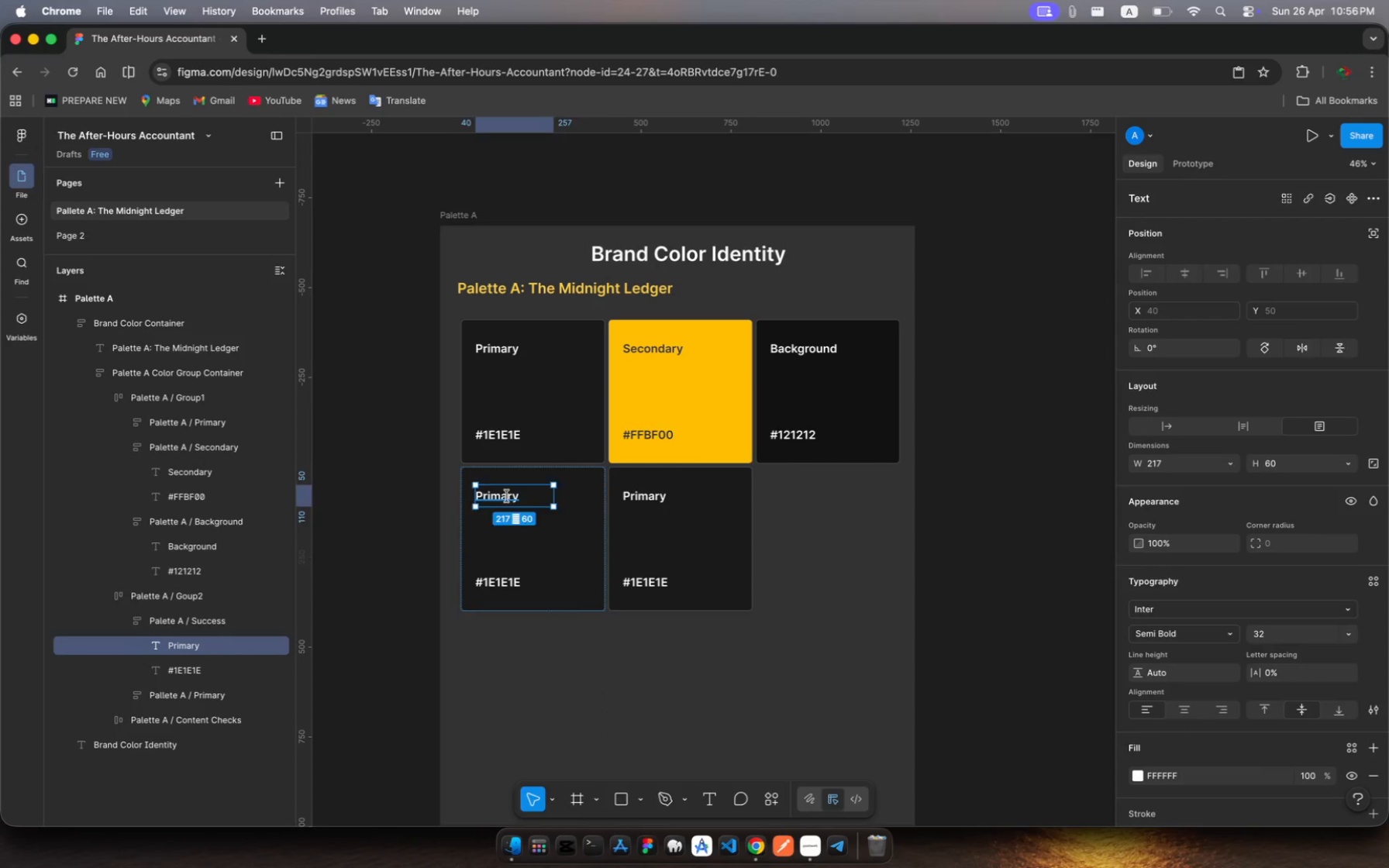 
left_click([507, 496])
 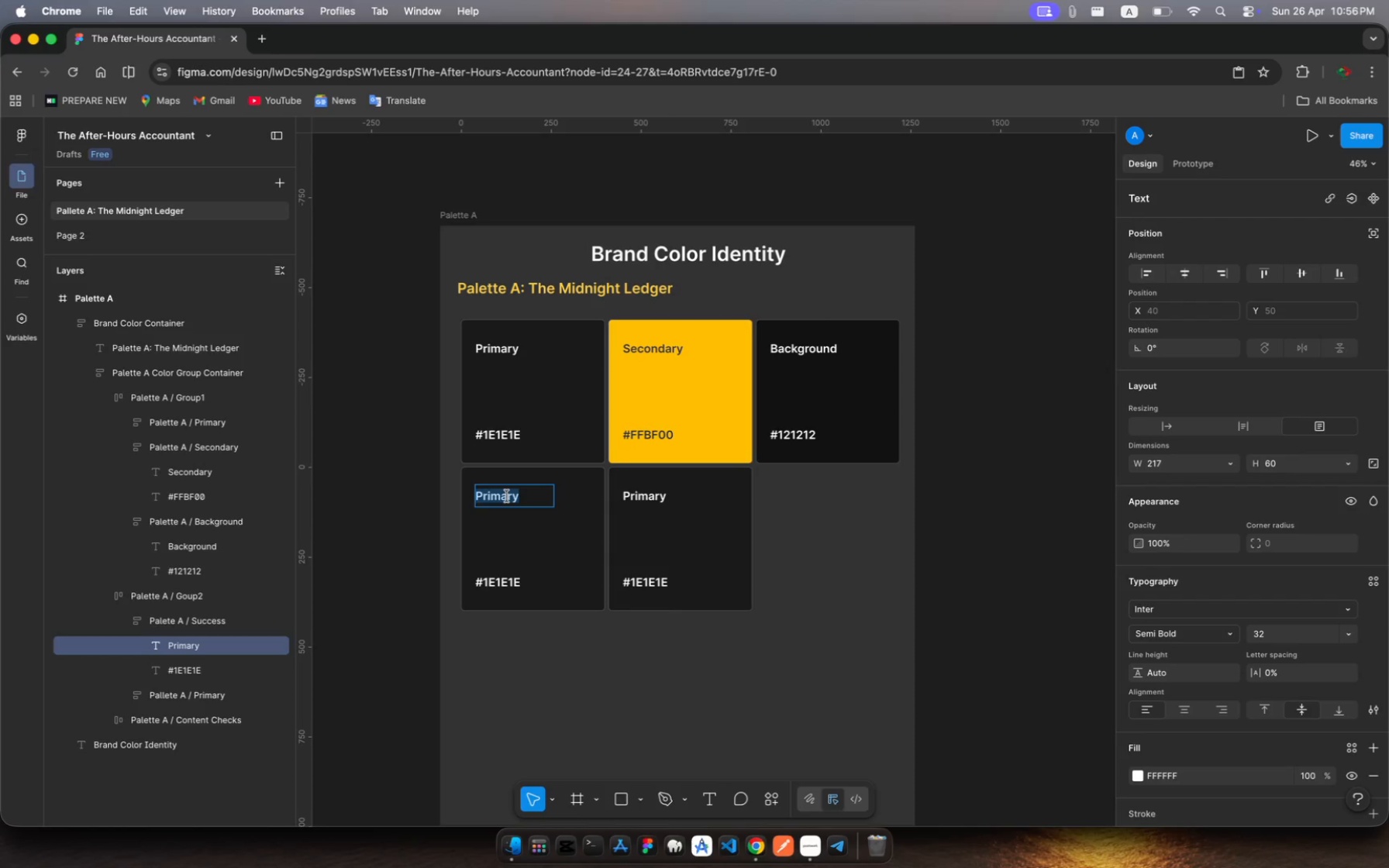 
type(Success)
 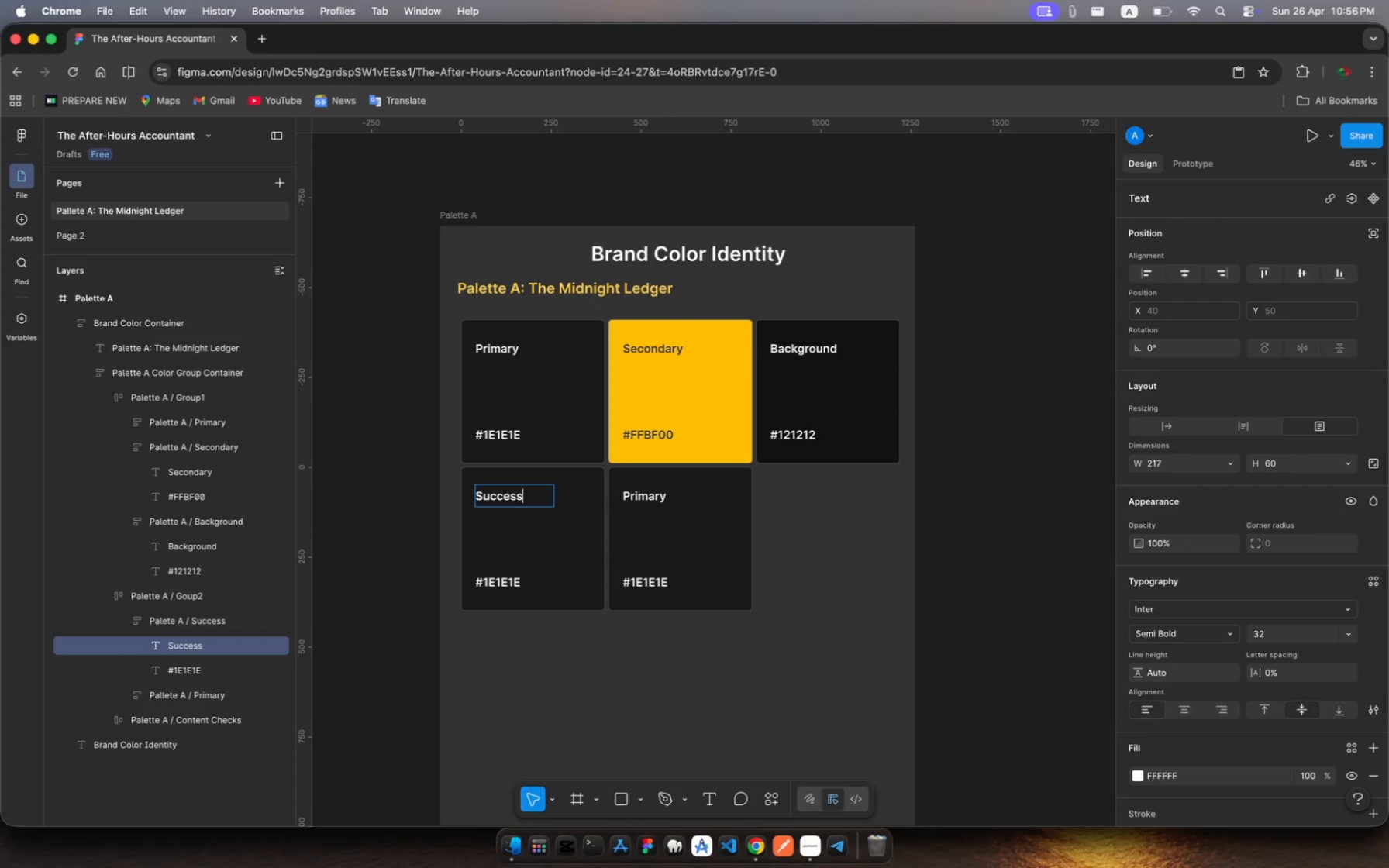 
wait(5.66)
 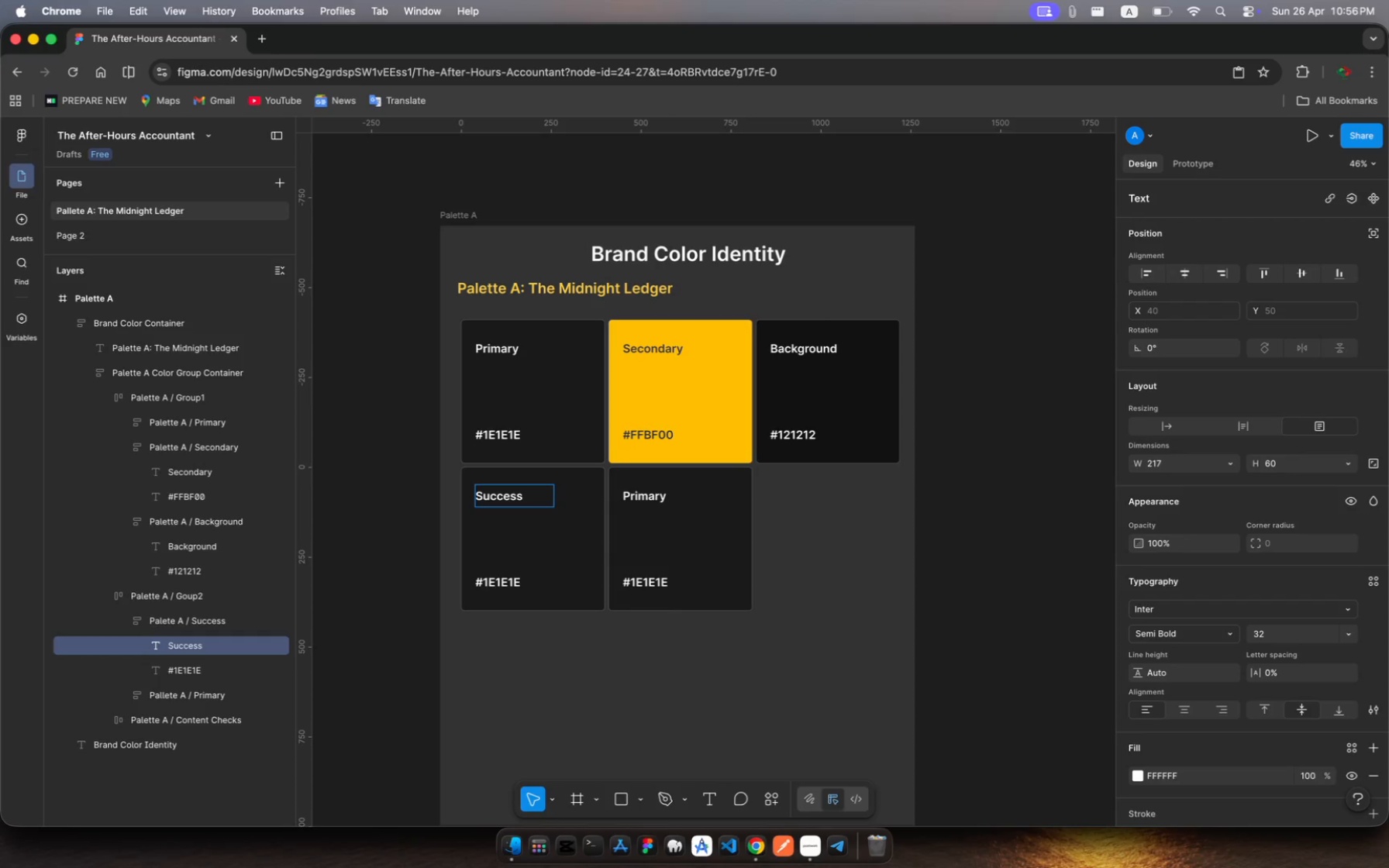 
key(Escape)
 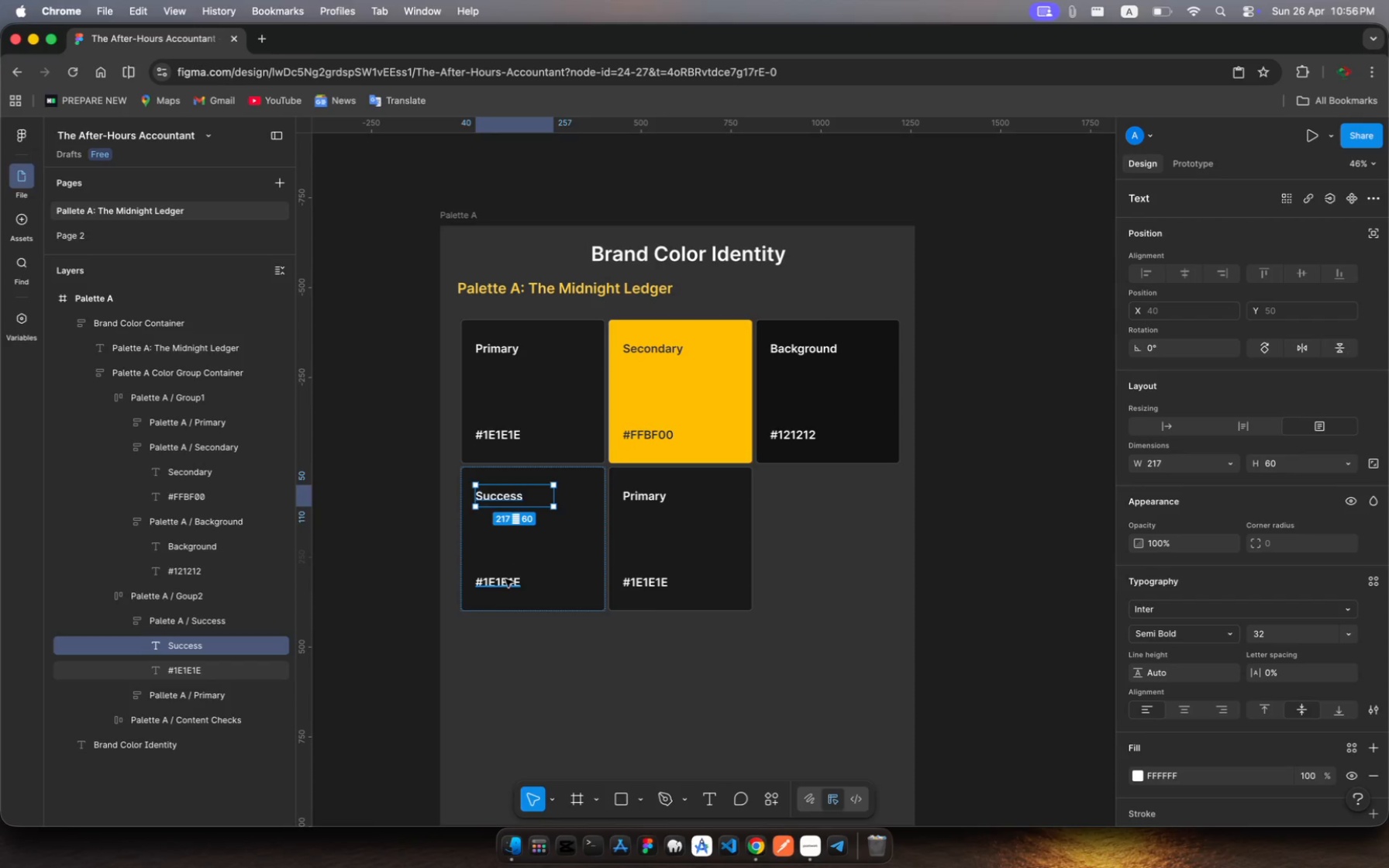 
left_click([505, 584])
 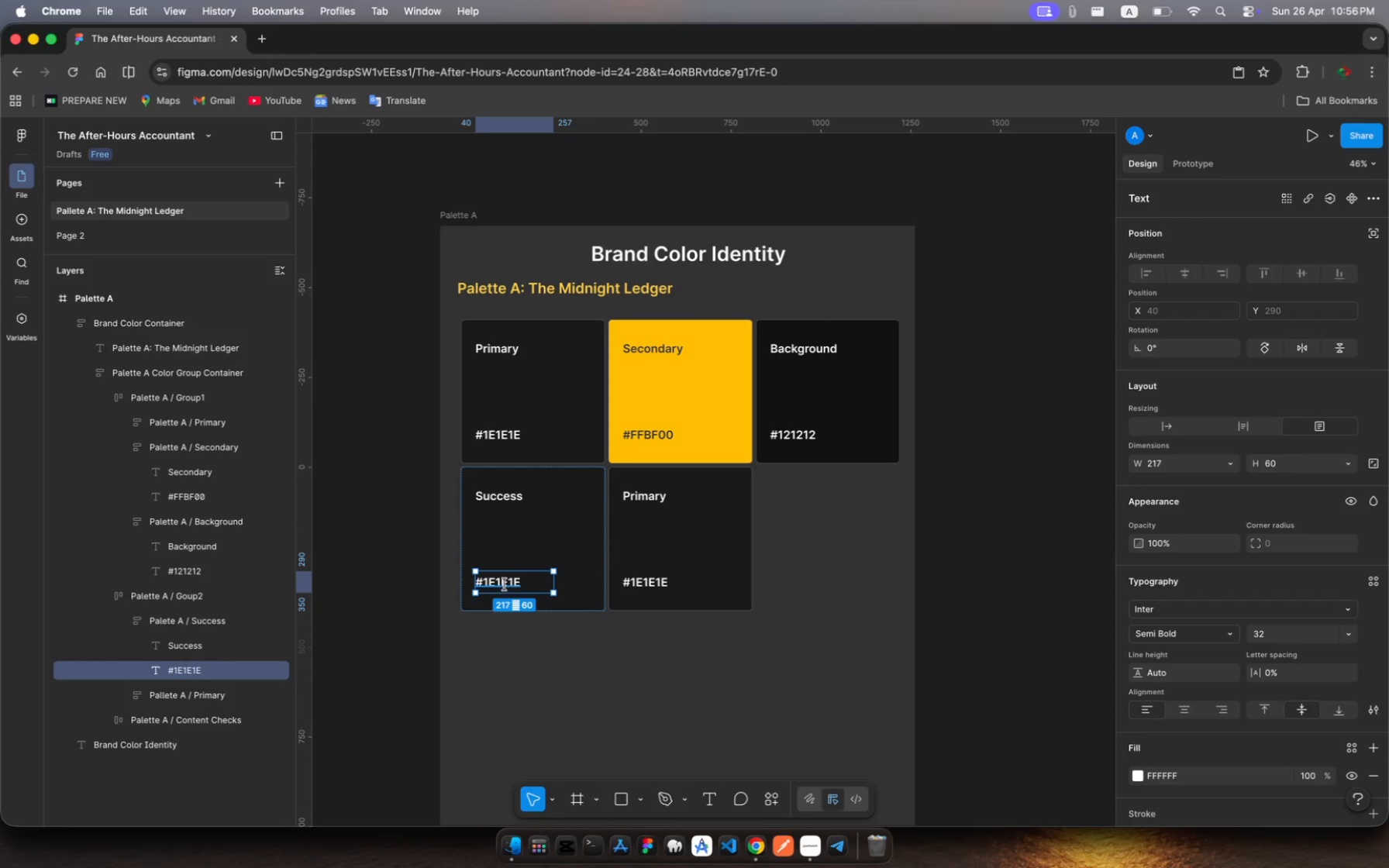 
left_click([505, 584])
 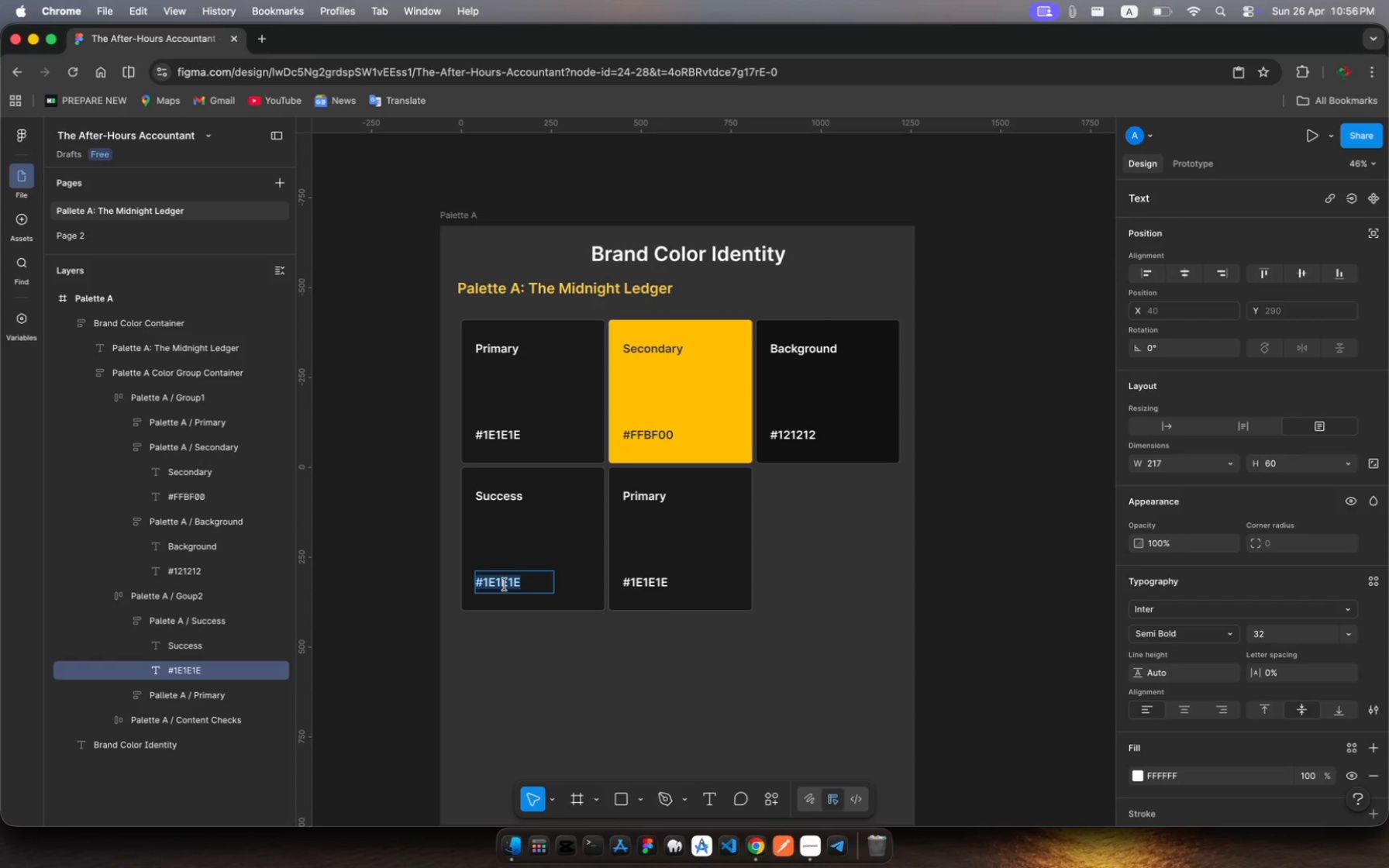 
wait(7.83)
 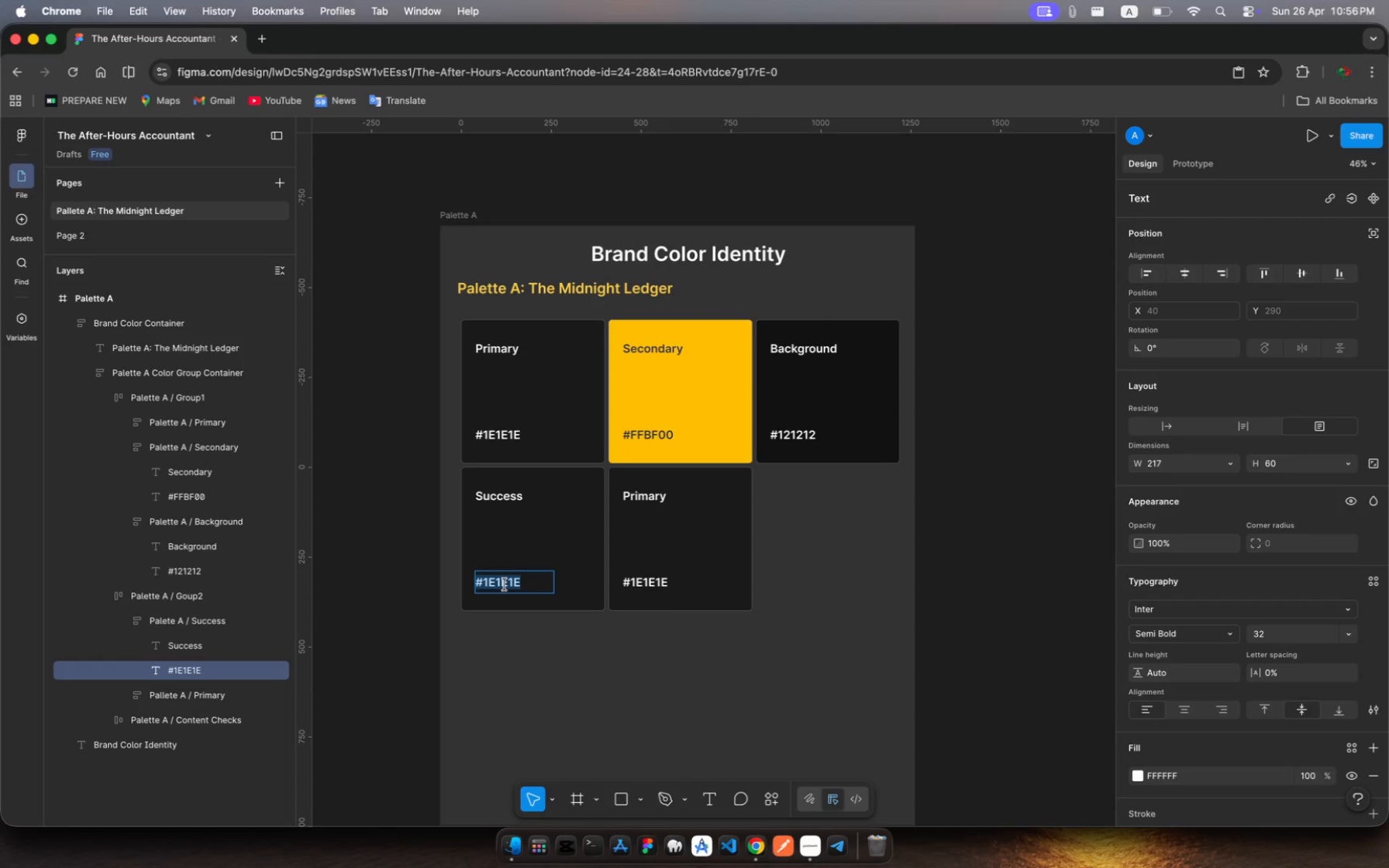 
type(4CAF50)
 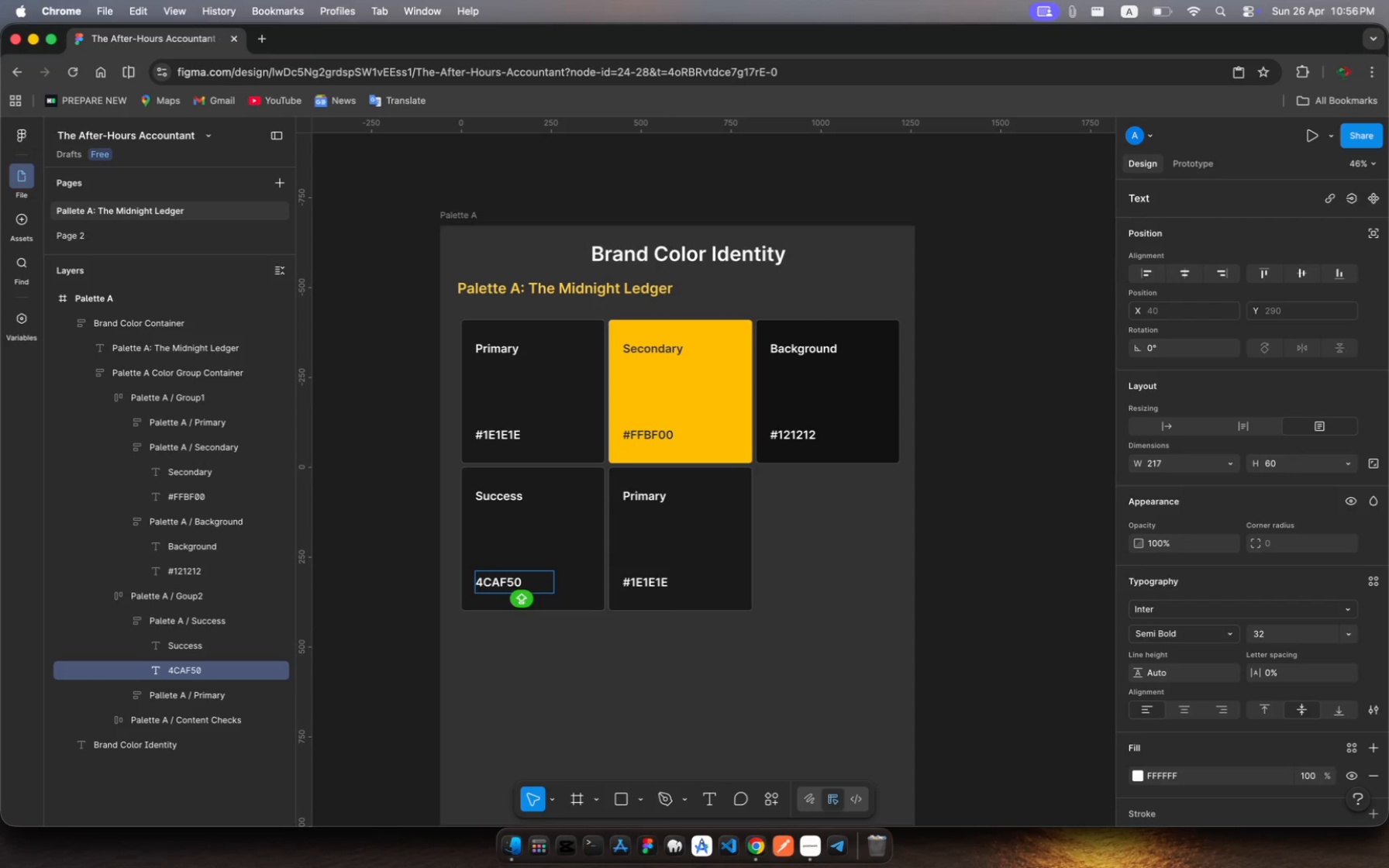 
key(ArrowLeft)
 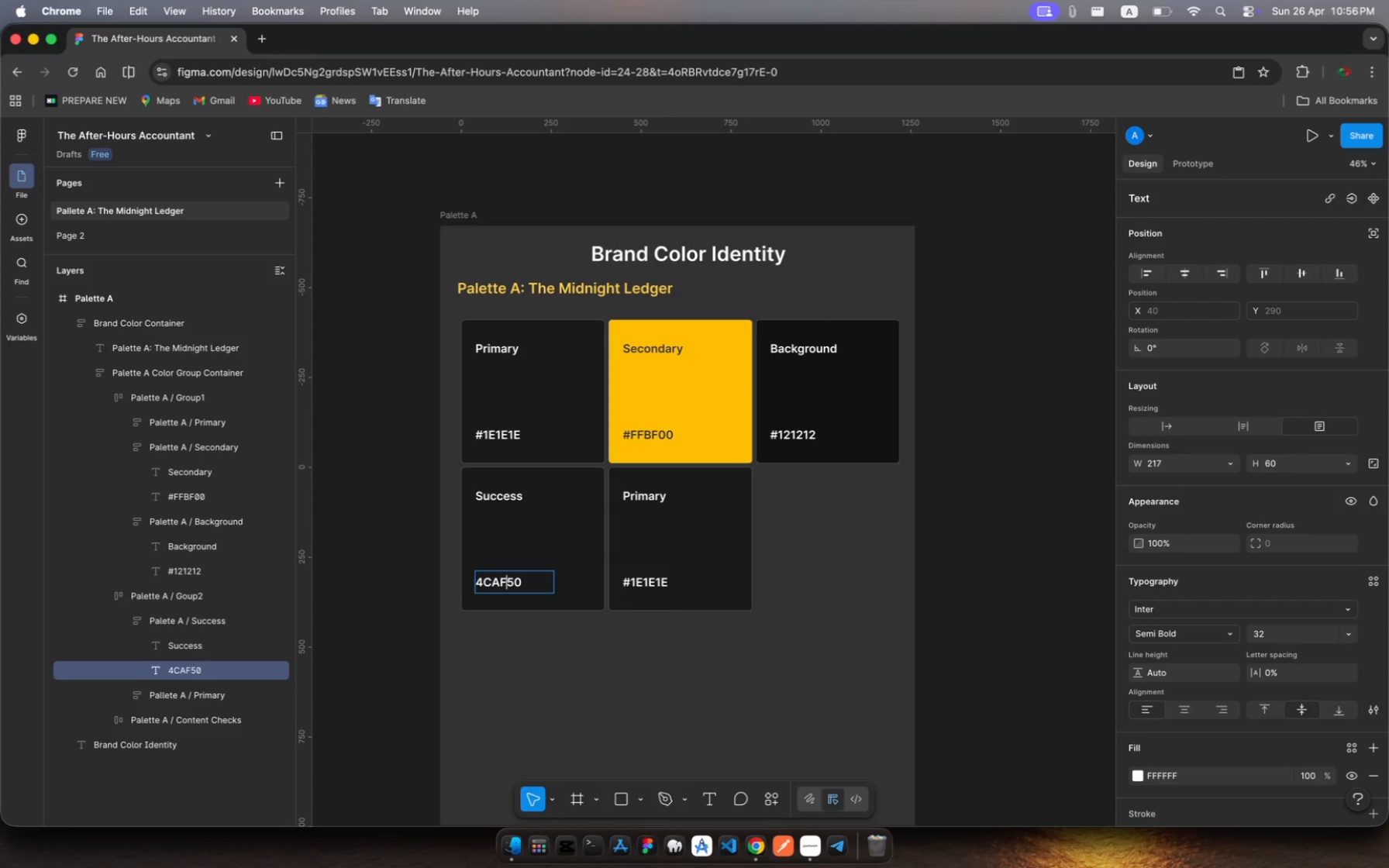 
hold_key(key=ArrowLeft, duration=1.08)
 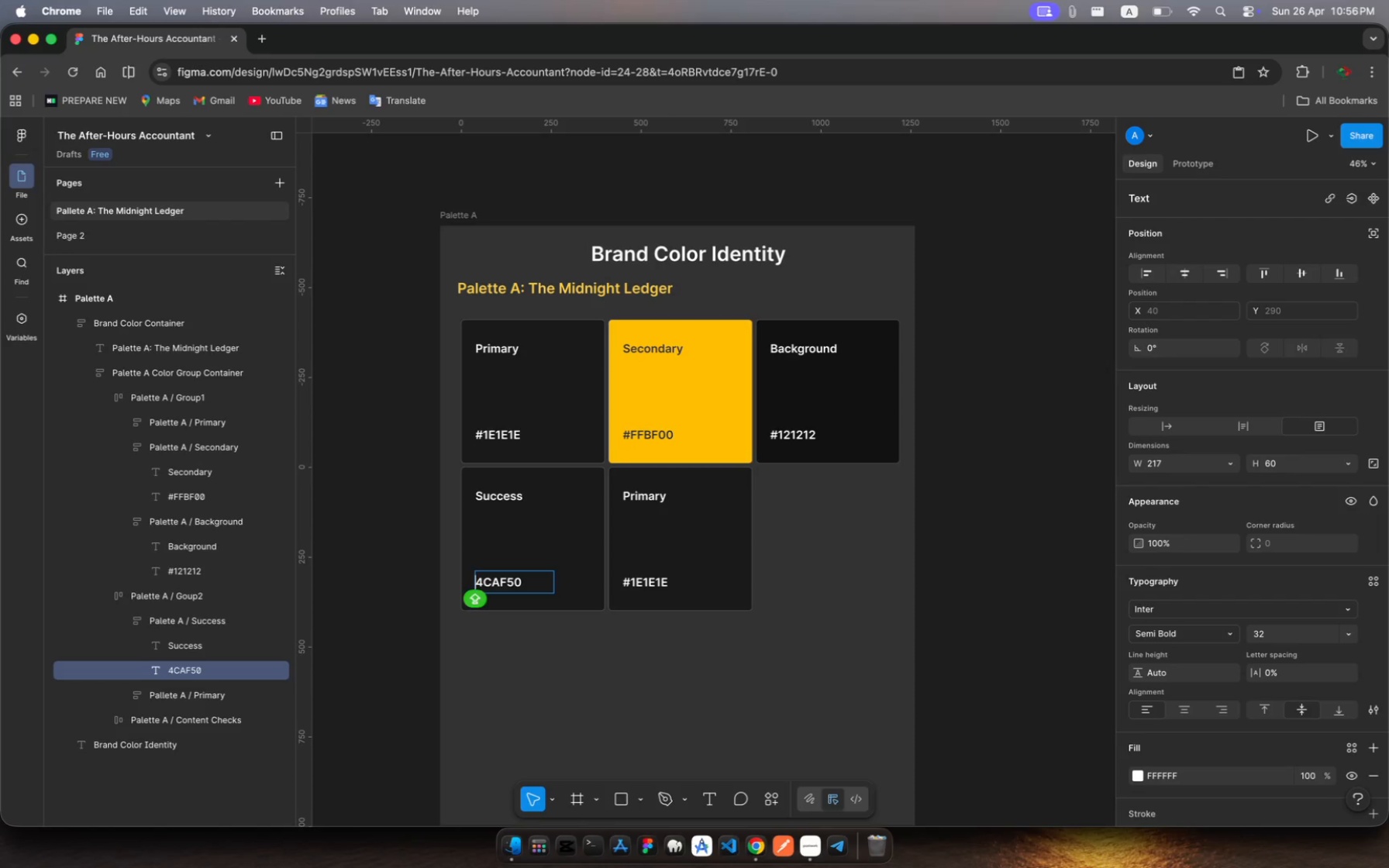 
key(Shift+3)
 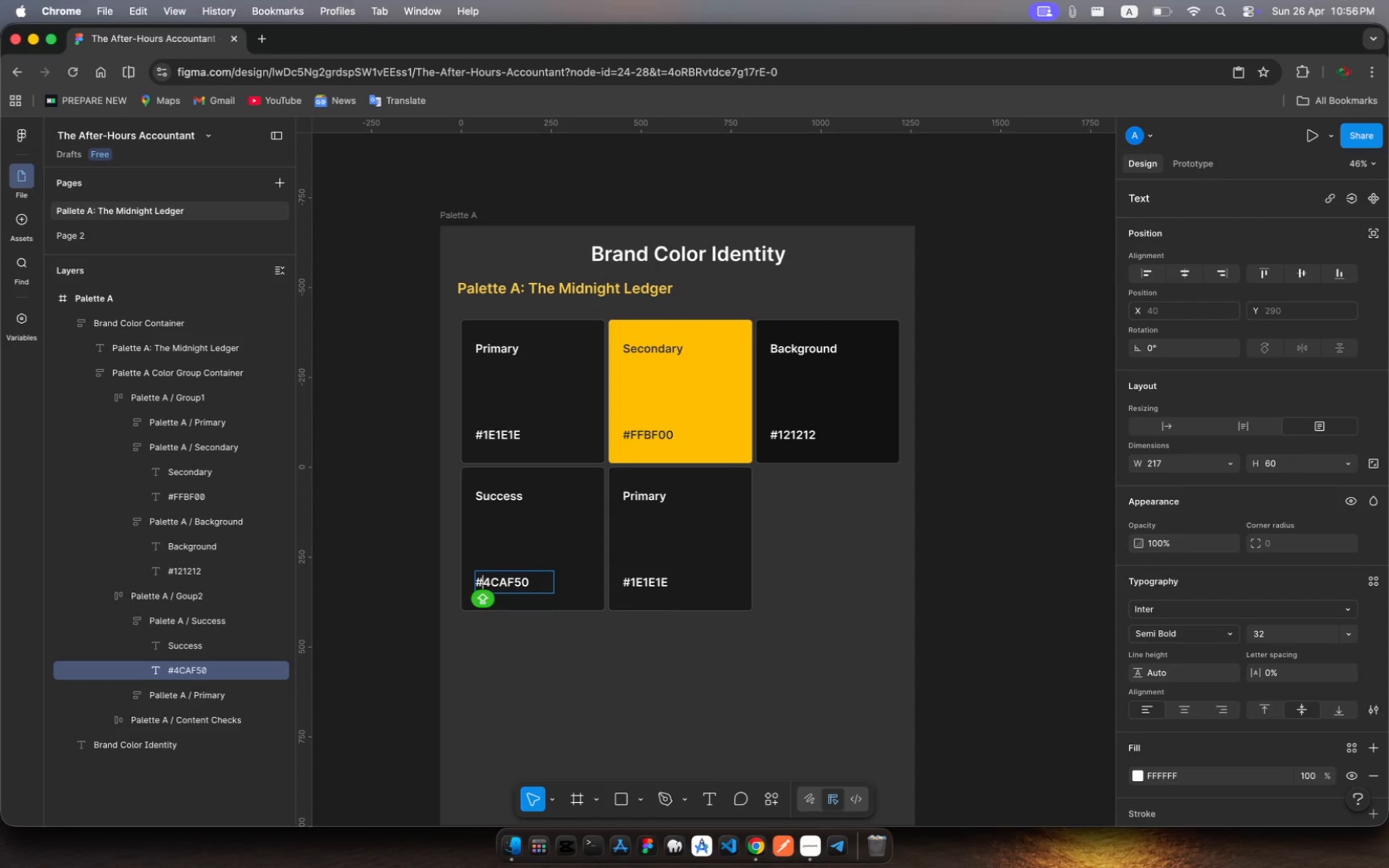 
key(Meta+A)
 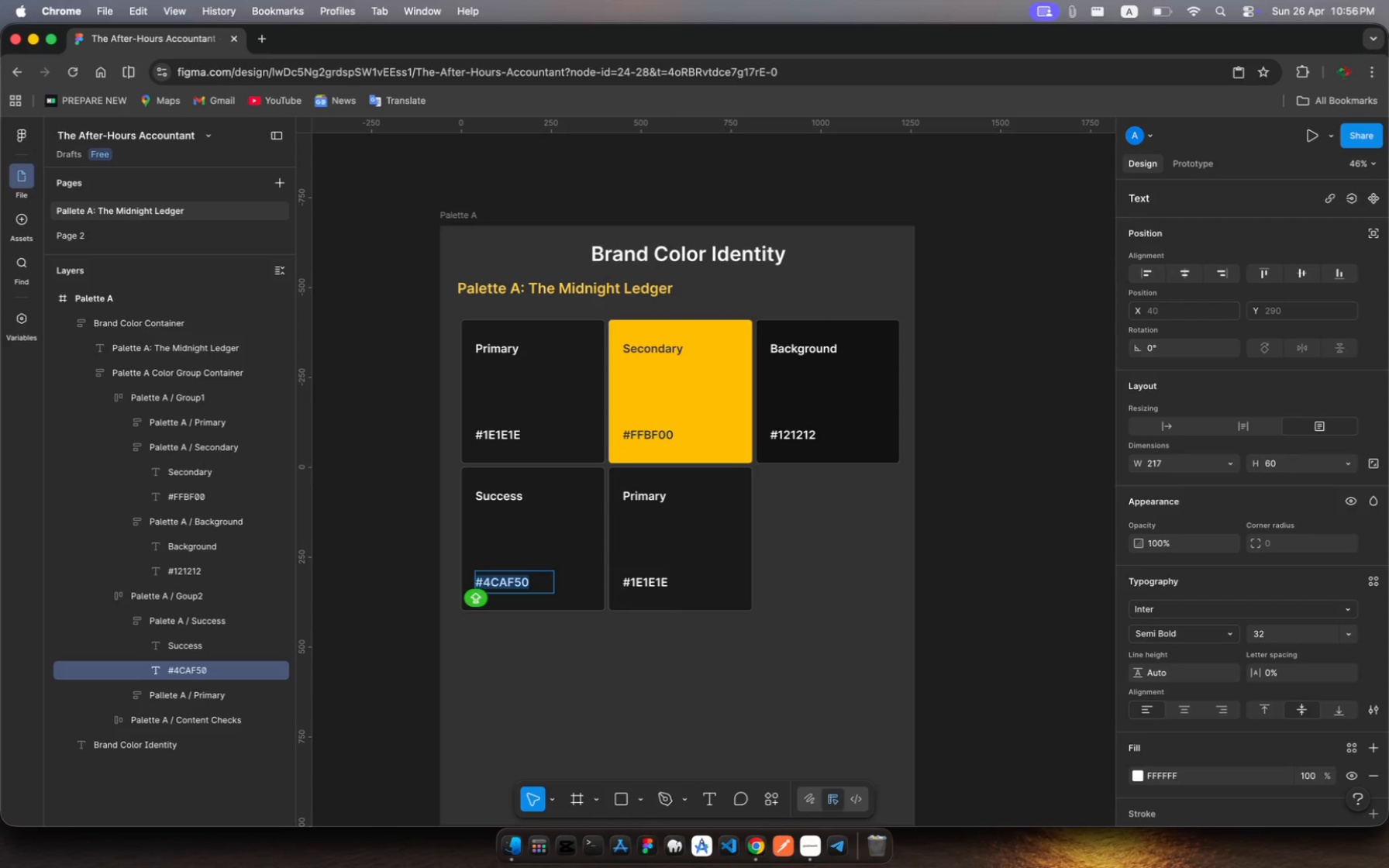 
key(Meta+C)
 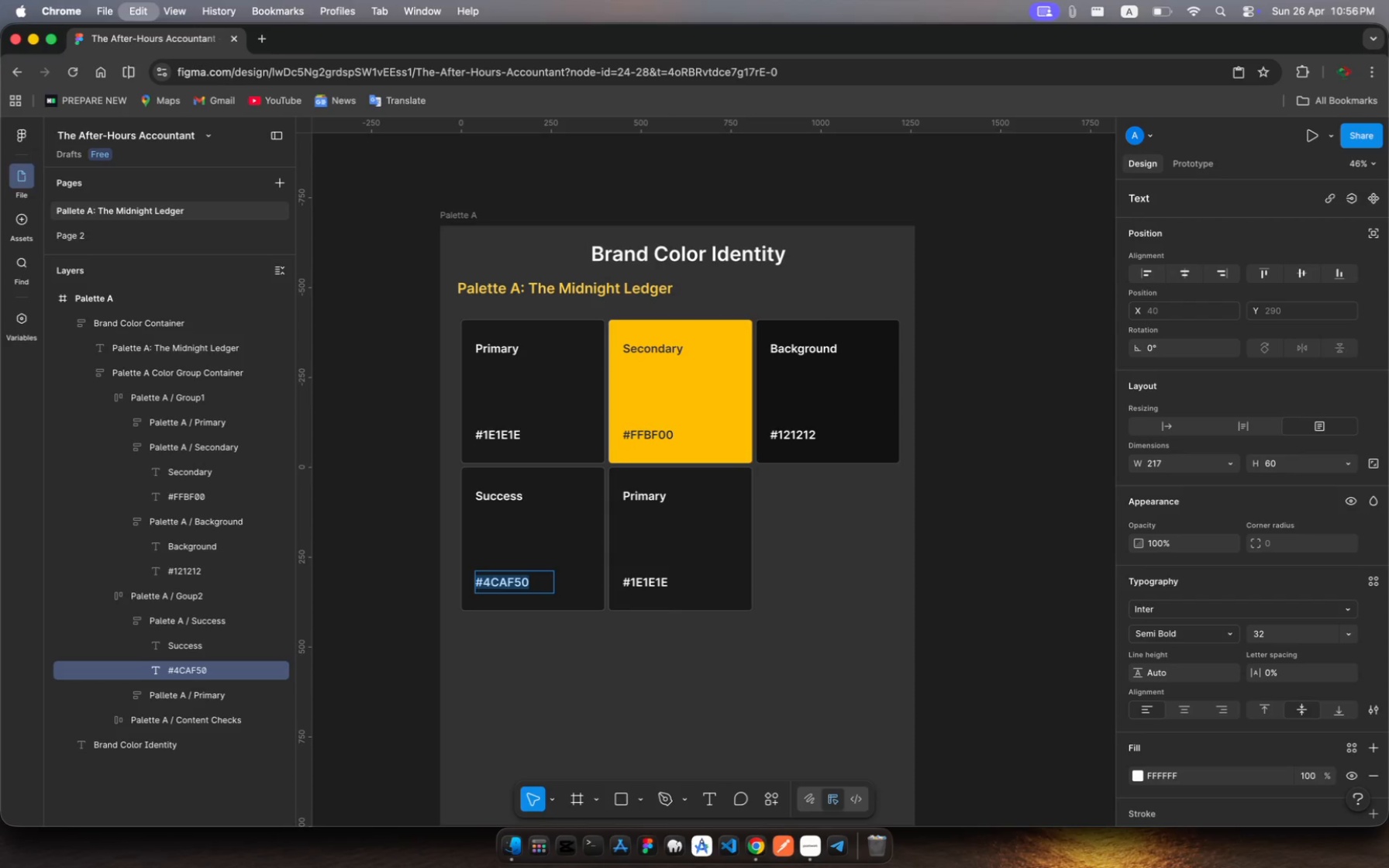 
key(Meta+C)
 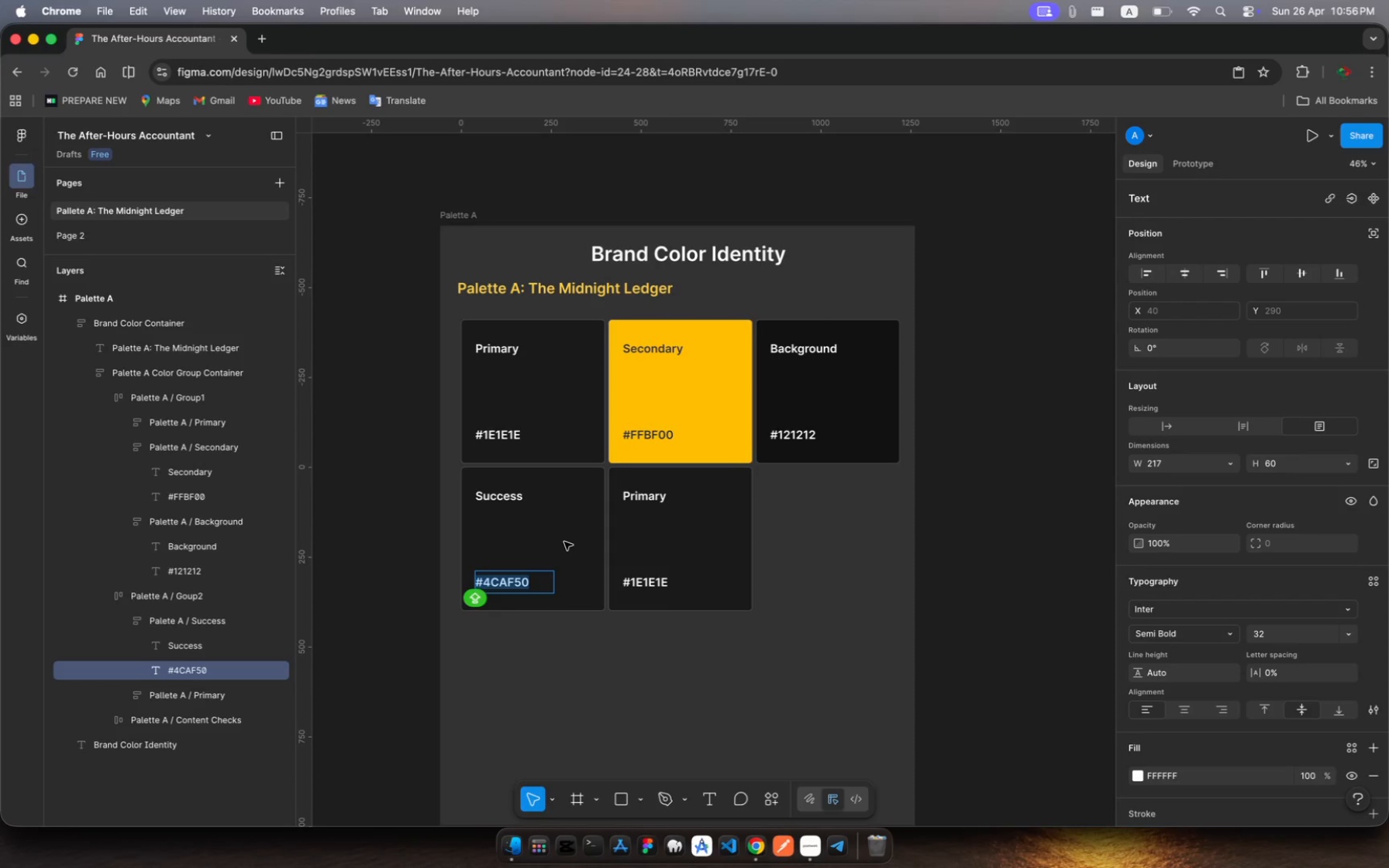 
double_click([564, 542])
 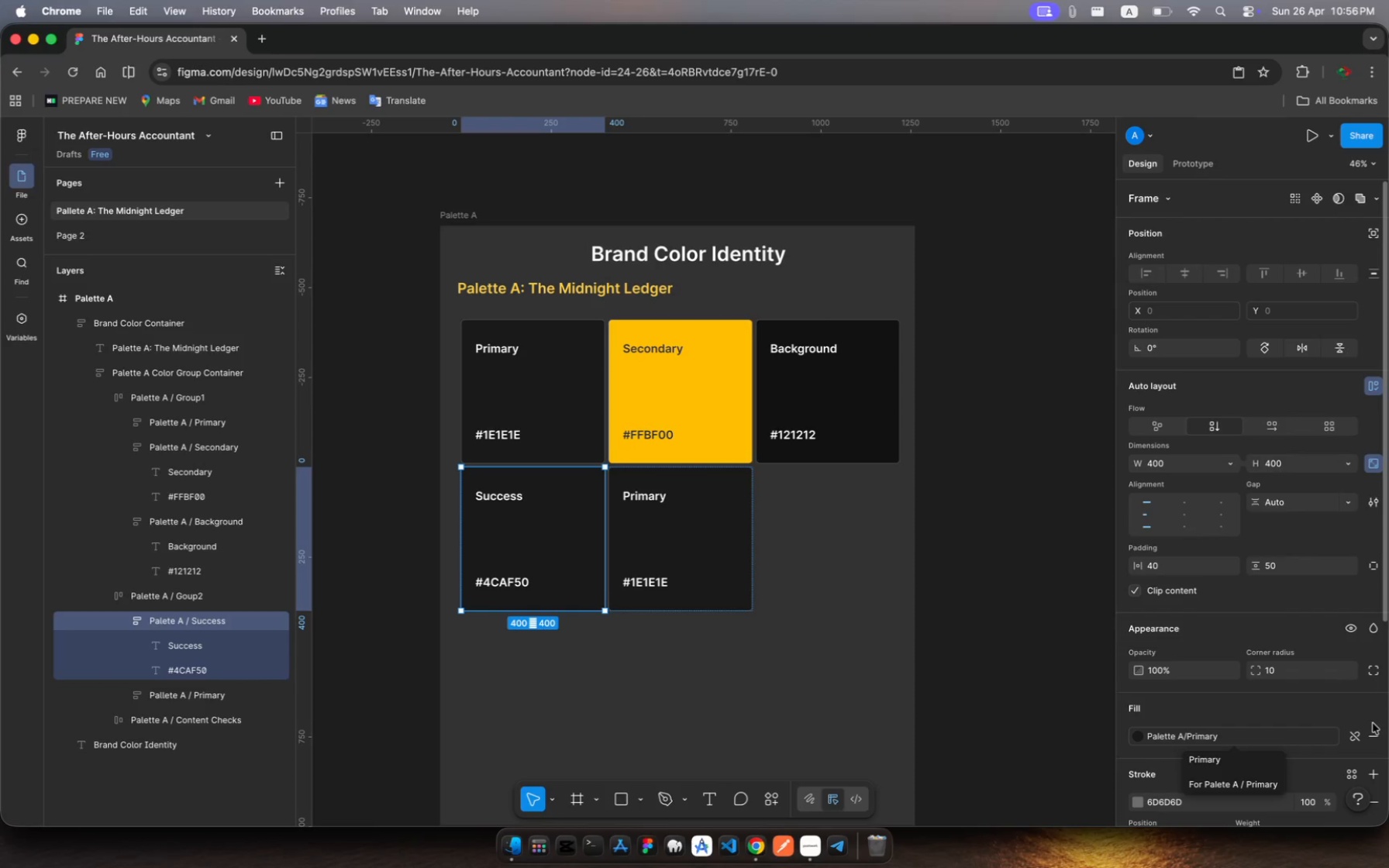 
wait(7.4)
 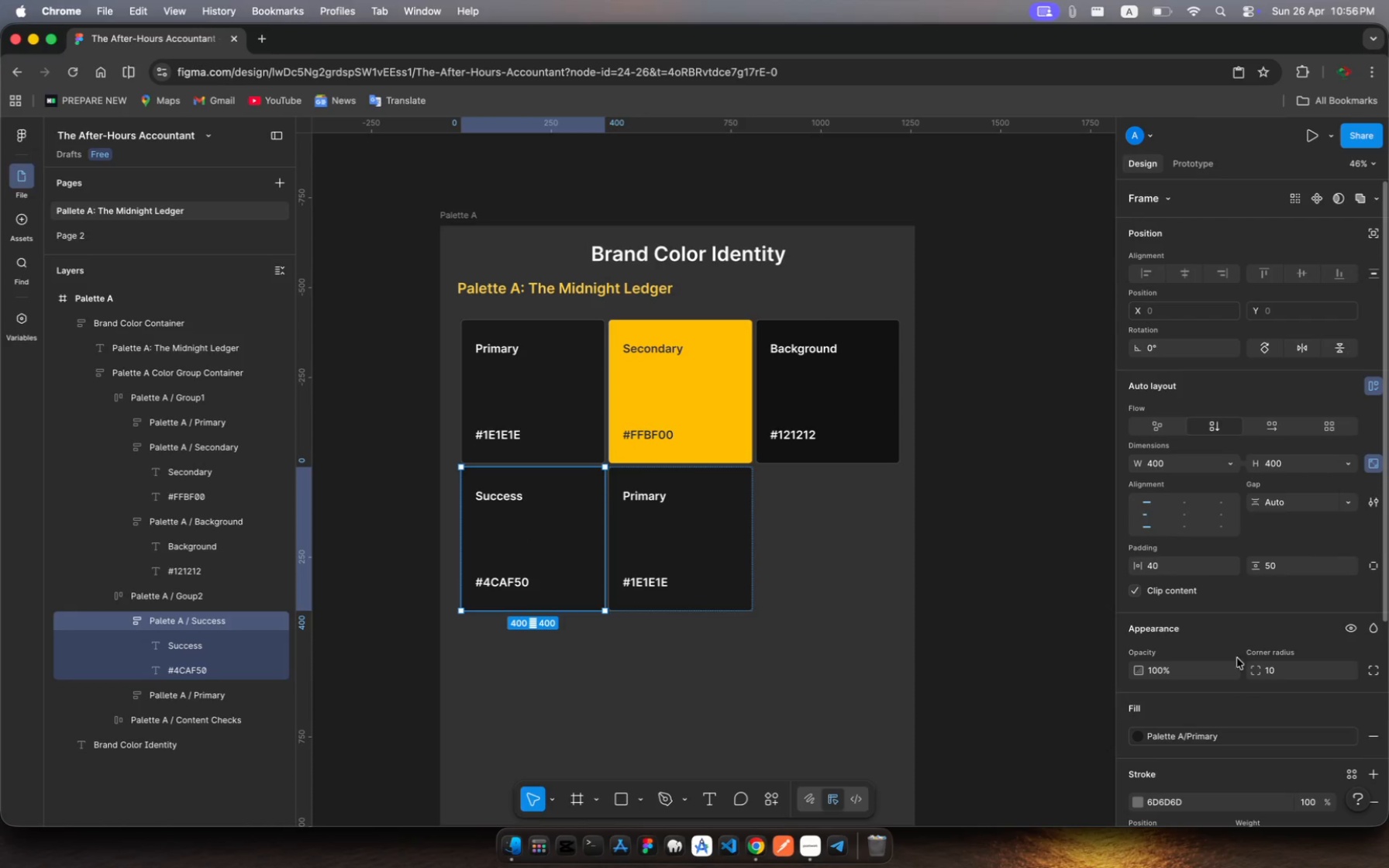 
left_click([1039, 477])
 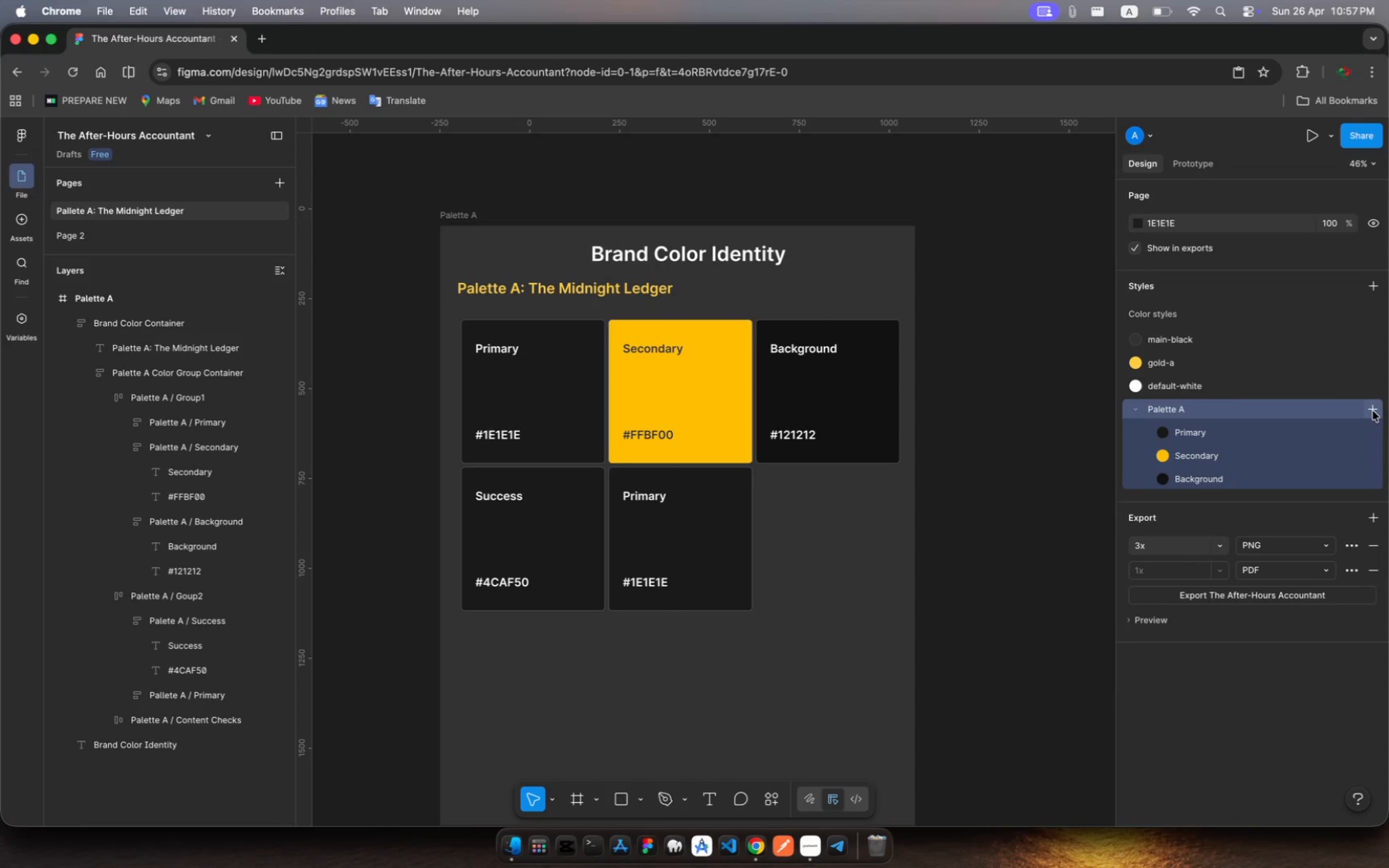 
wait(5.55)
 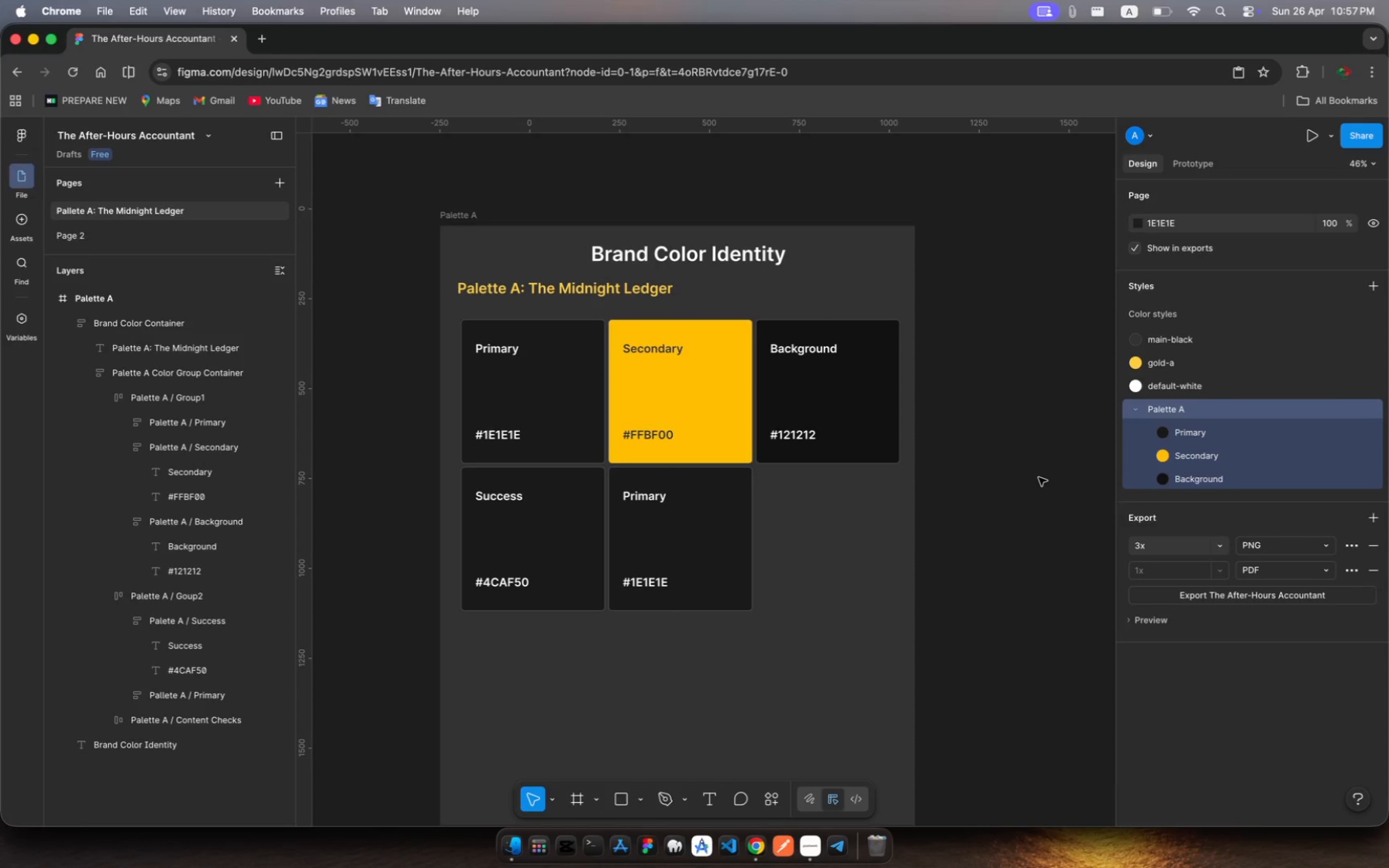 
left_click([1372, 410])
 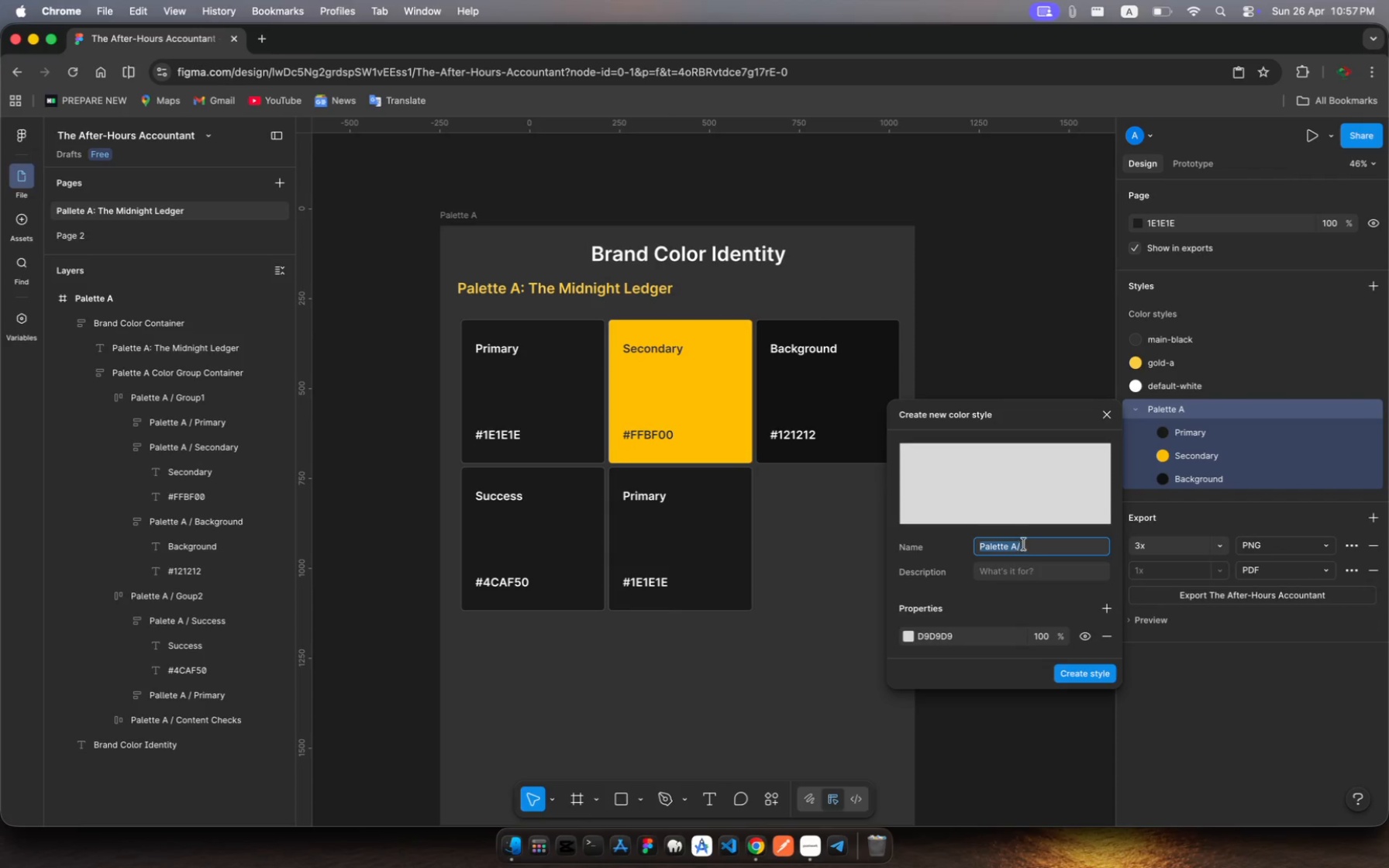 
left_click([1026, 543])
 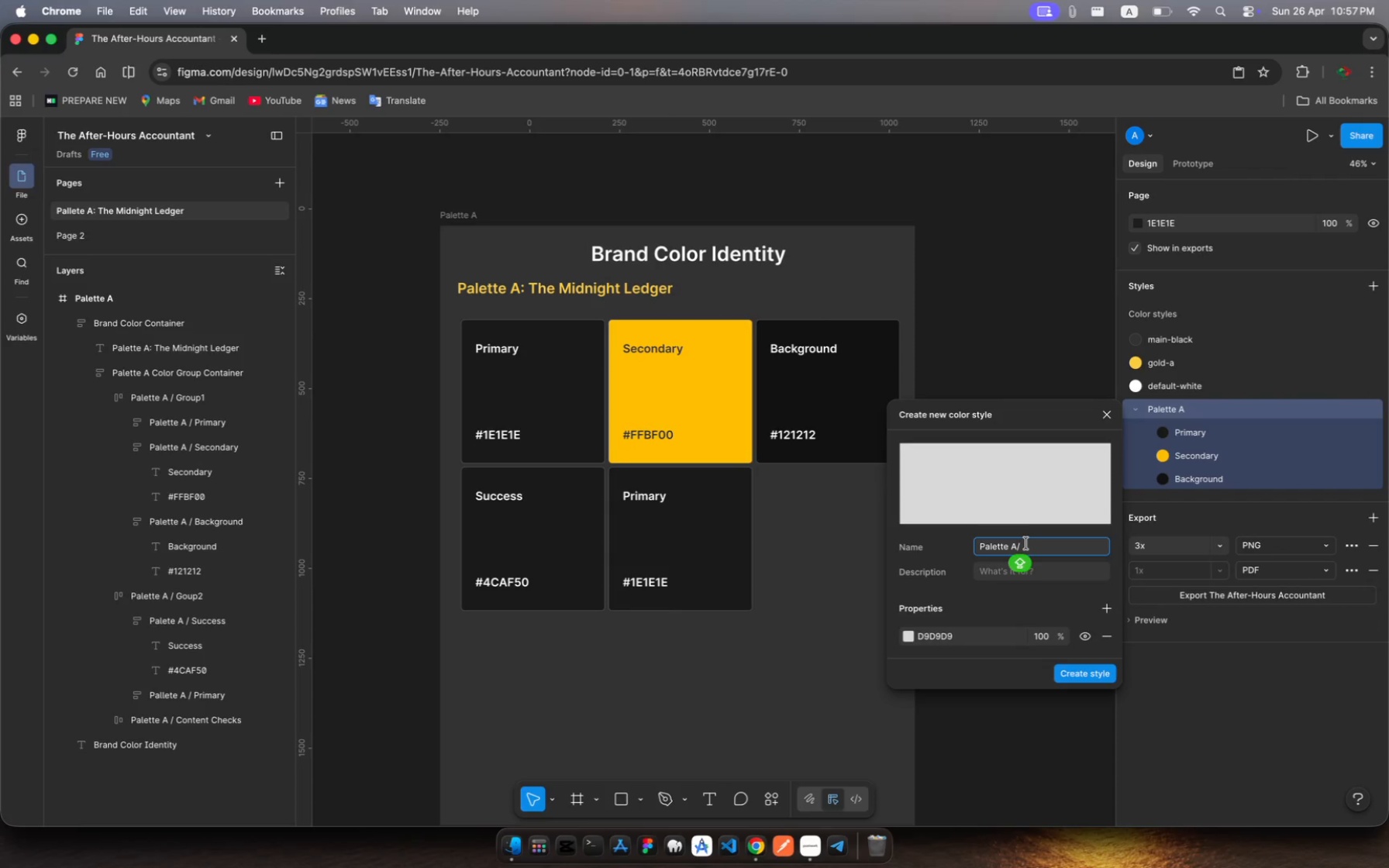 
type(Success)
key(Backspace)
key(Backspace)
key(Backspace)
key(Backspace)
key(Backspace)
key(Backspace)
 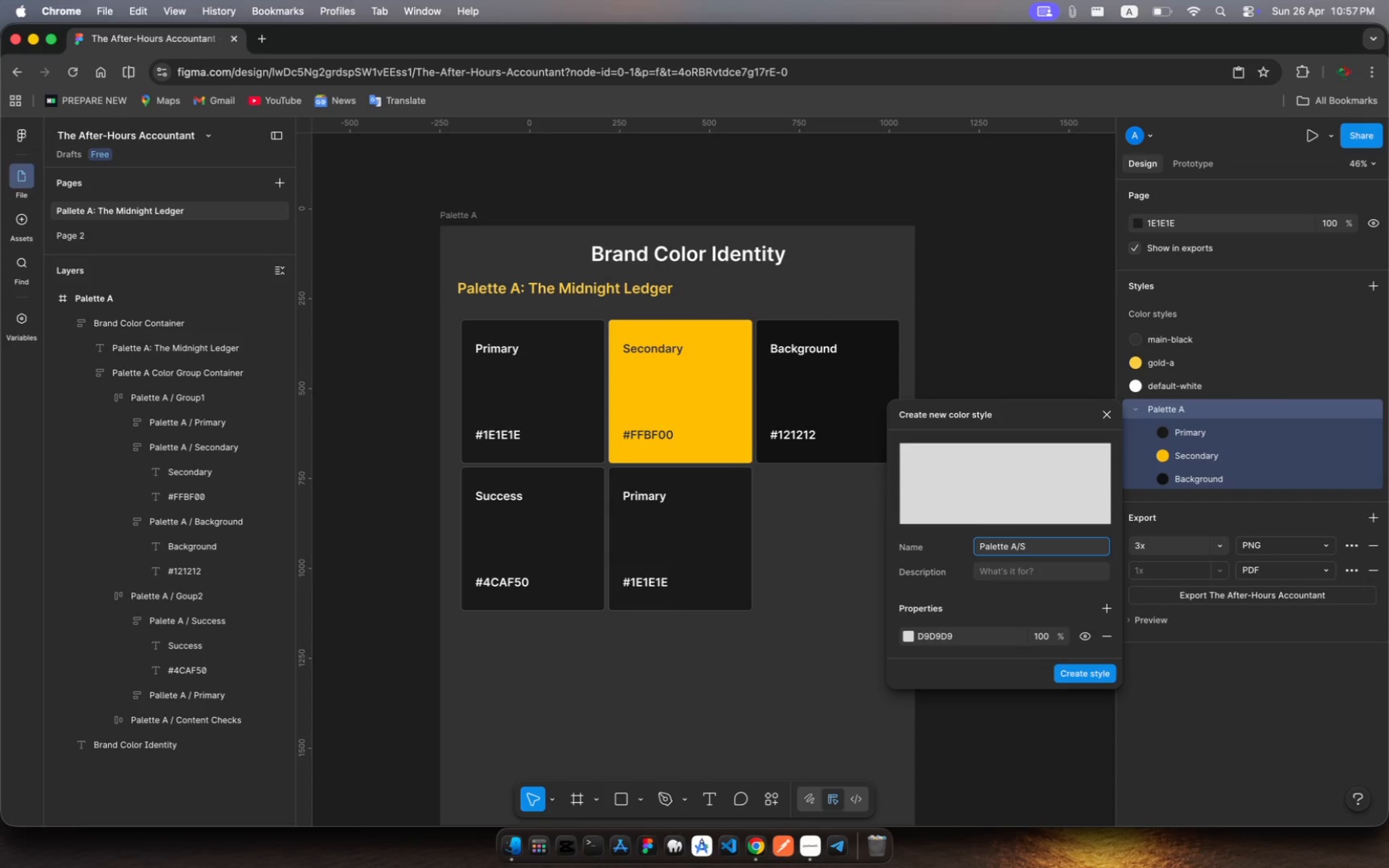 
type(UCCEE)
key(Backspace)
type(SS)
 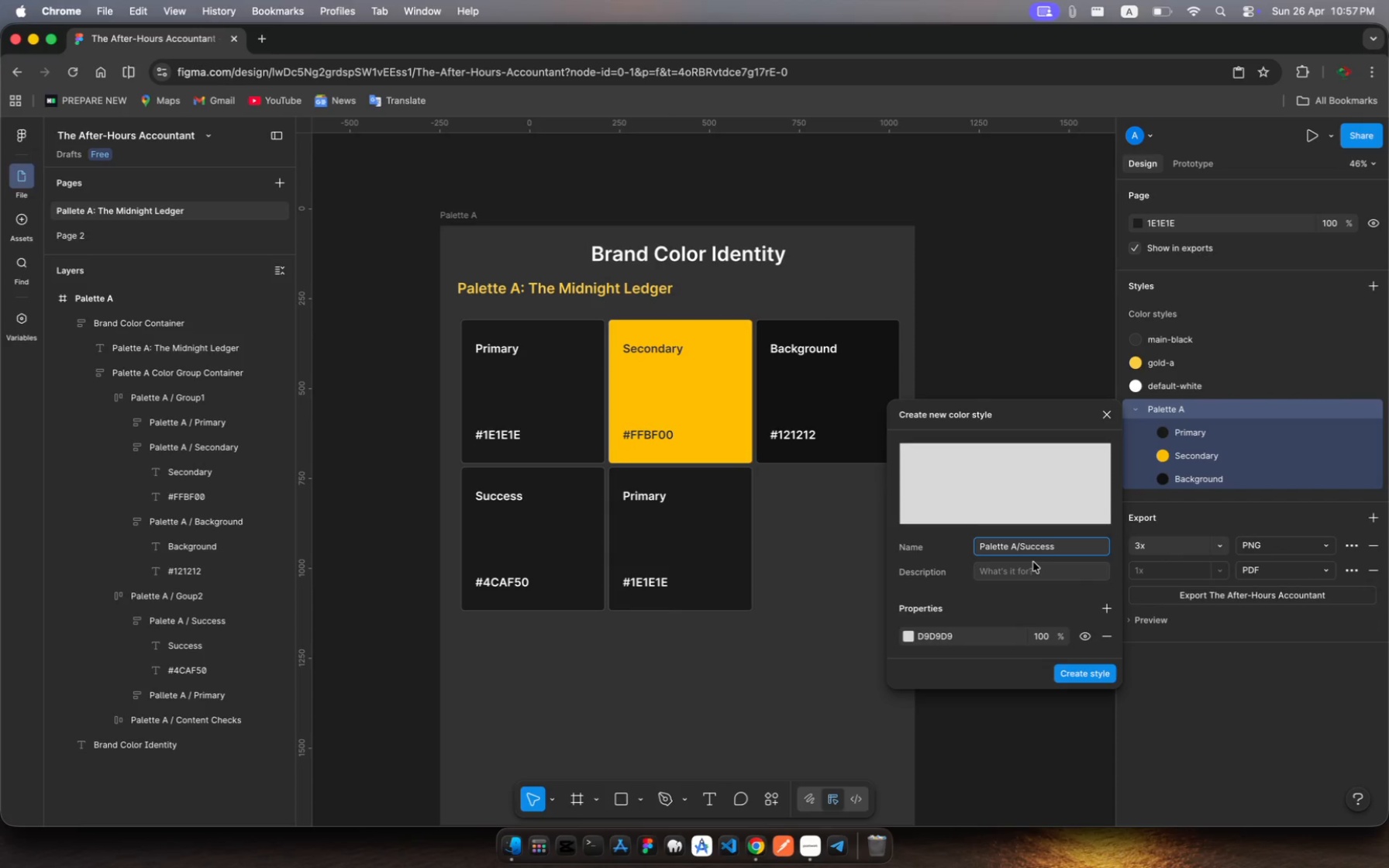 
left_click([1031, 567])
 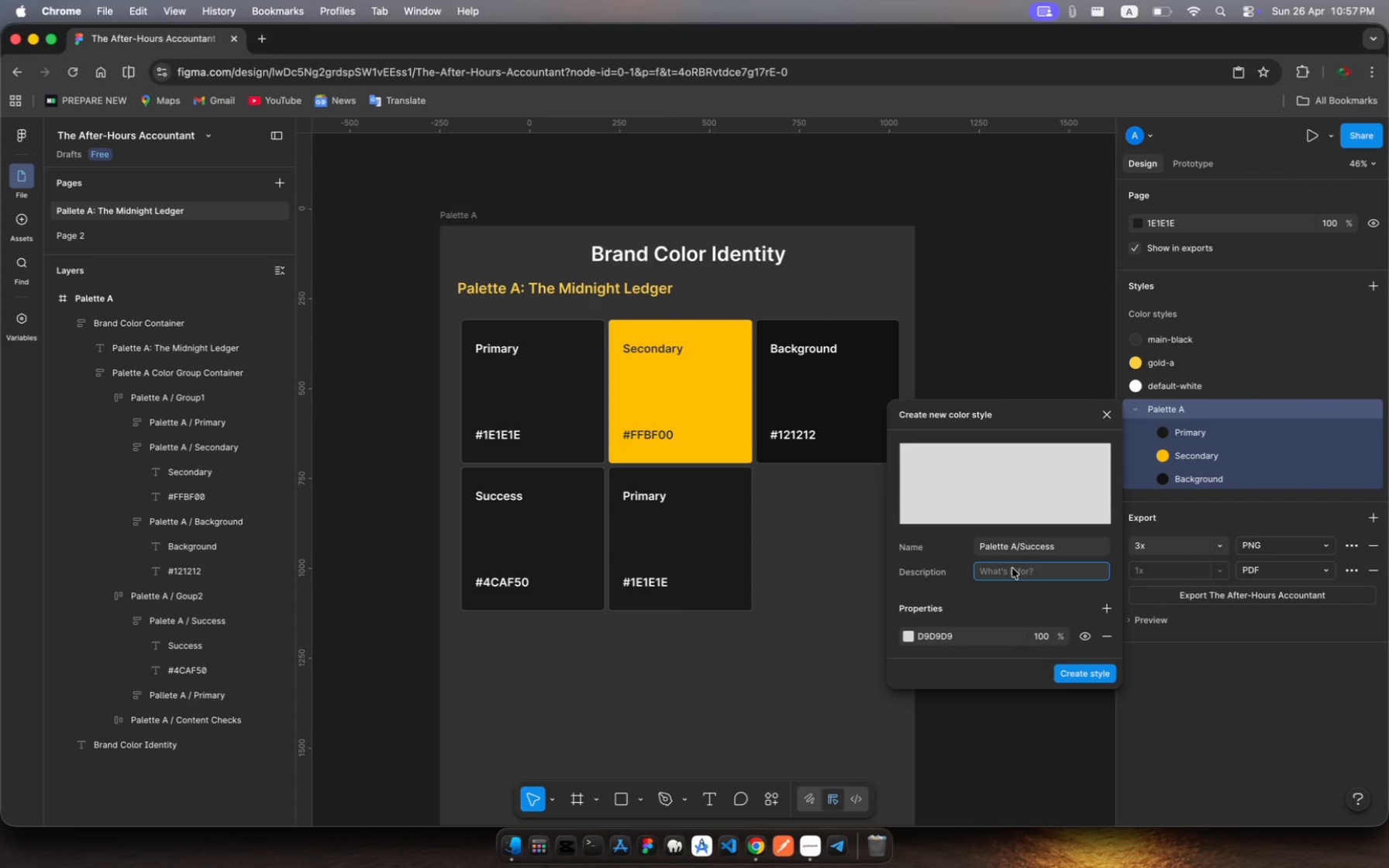 
type(Success Color for Pallete A)
 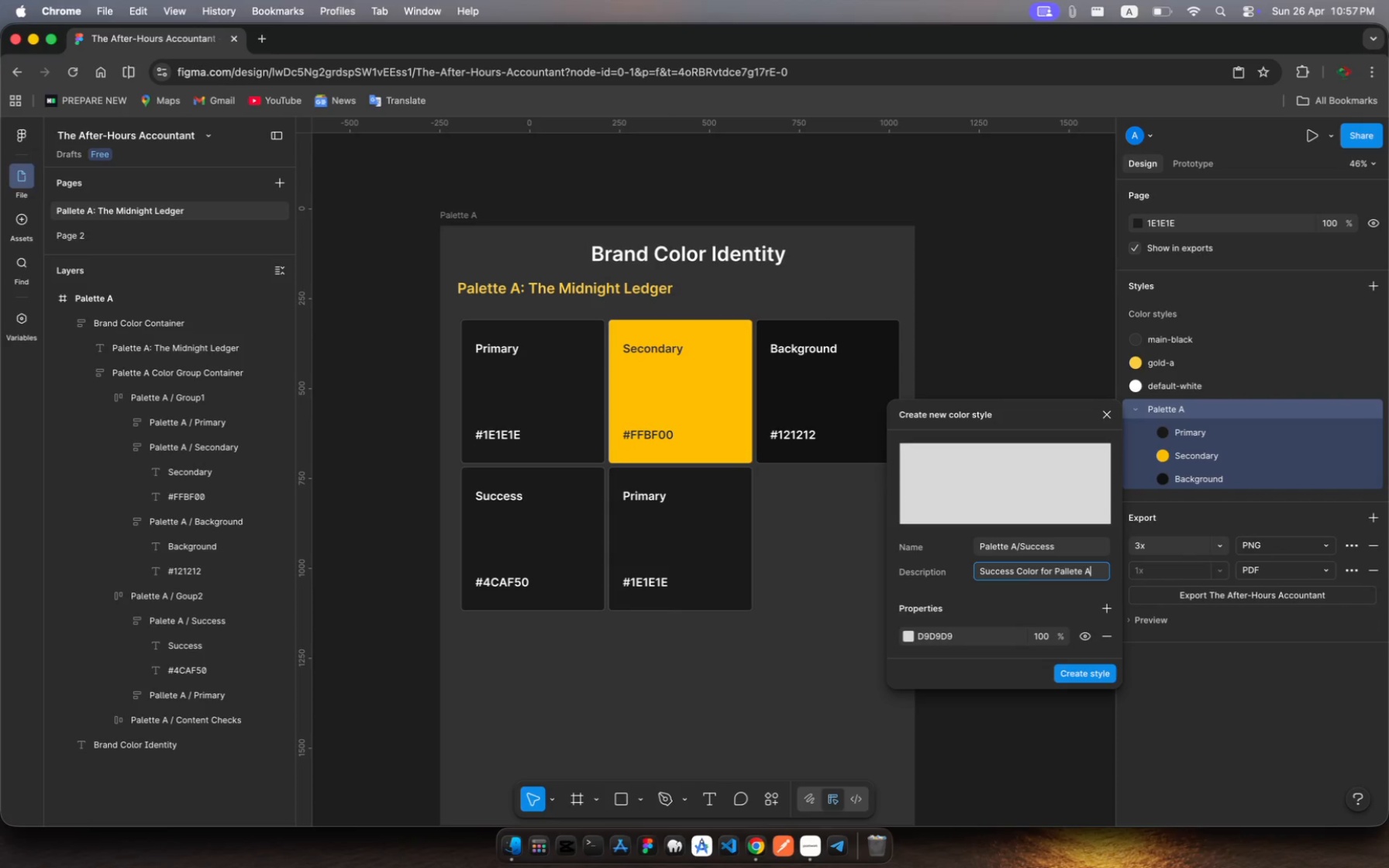 
key(ArrowLeft)
 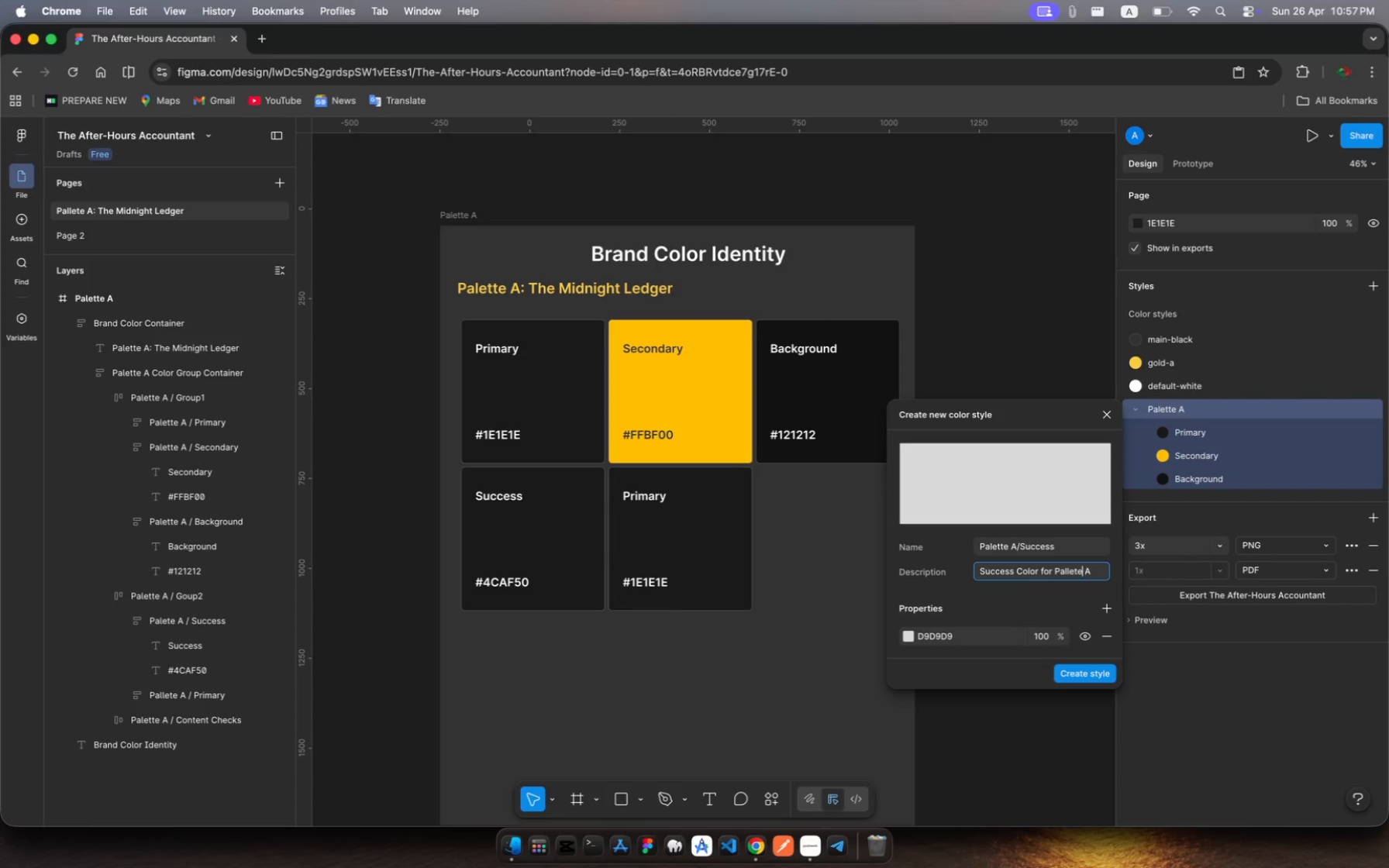 
key(ArrowLeft)
 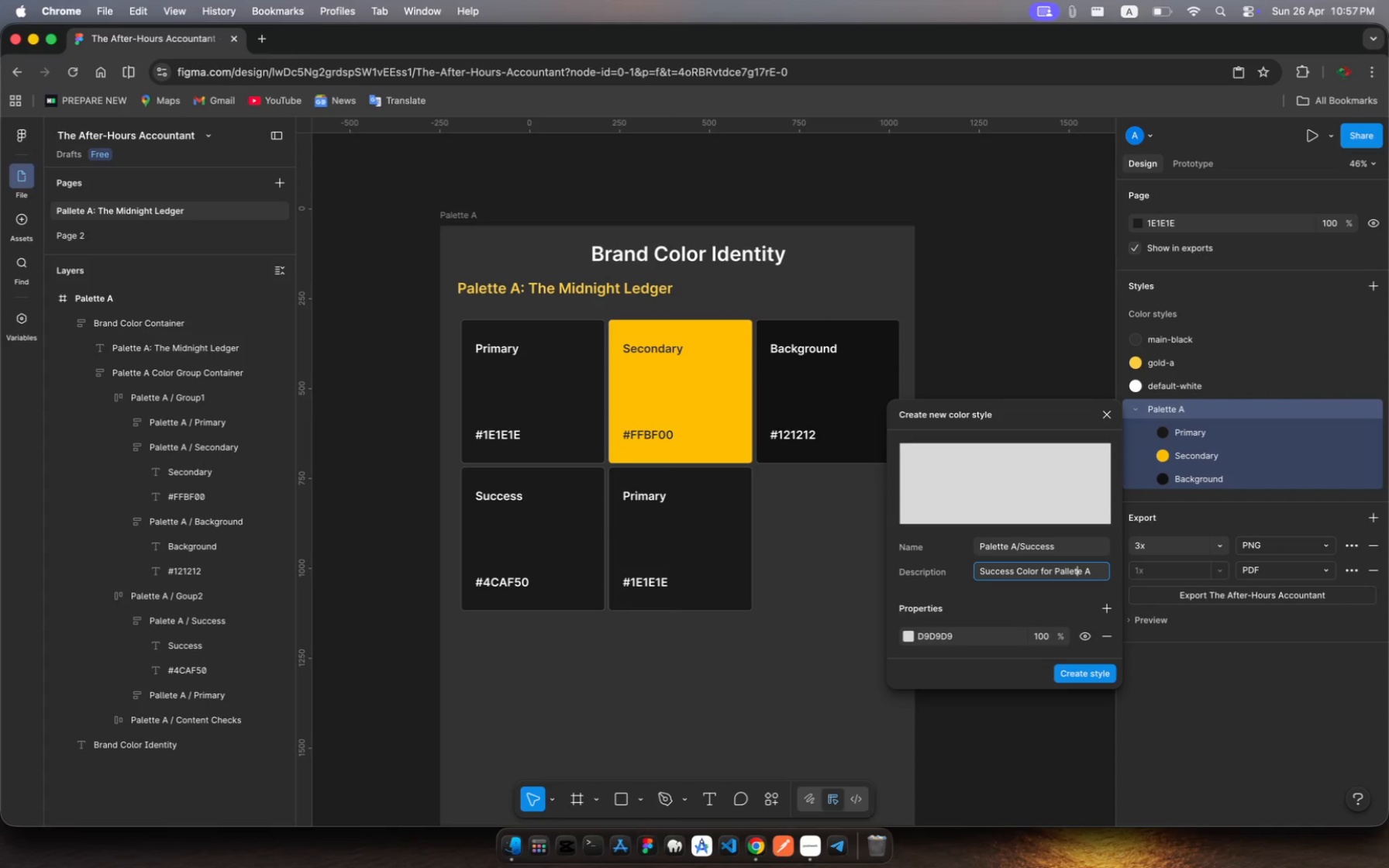 
key(ArrowLeft)
 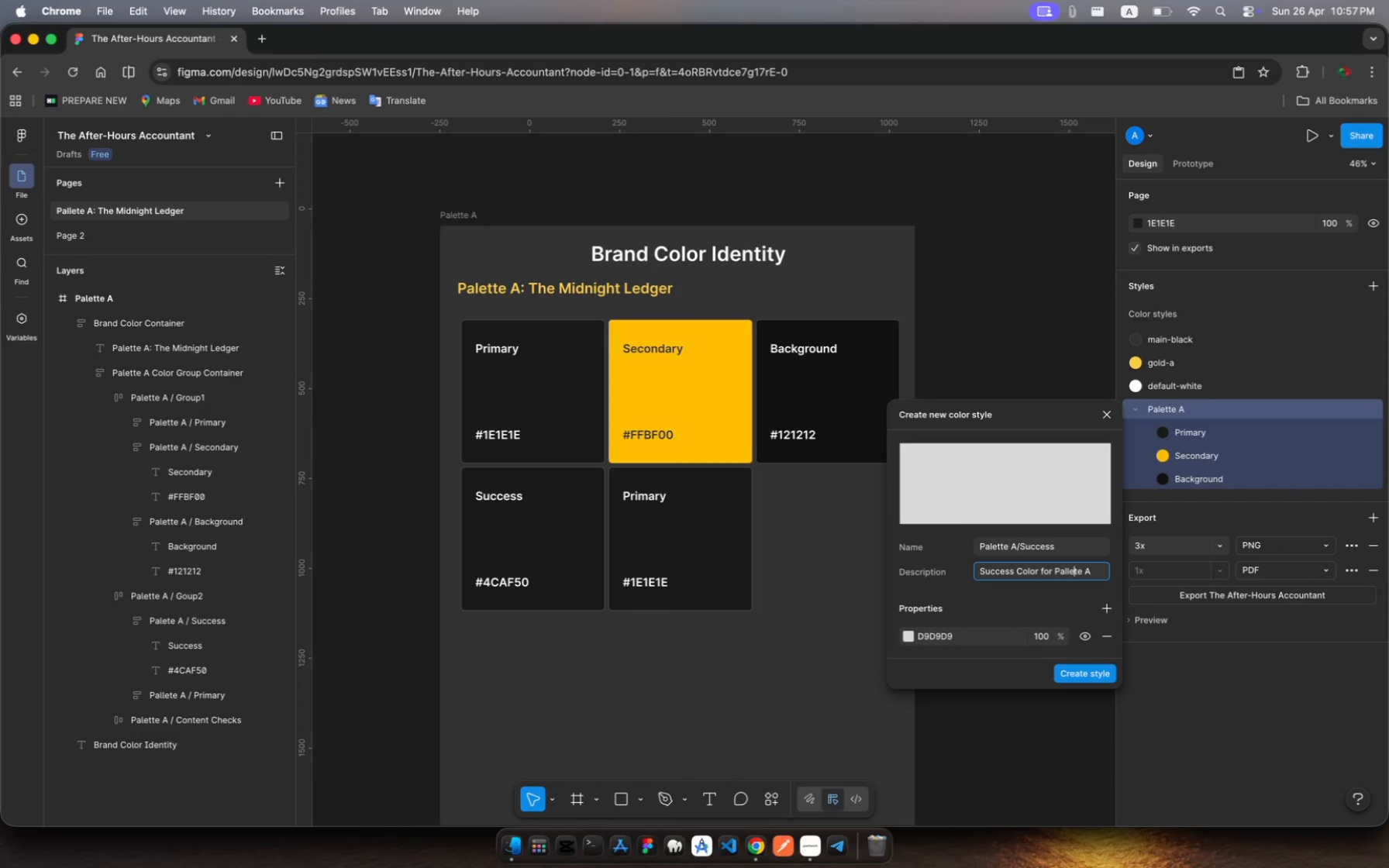 
key(ArrowLeft)
 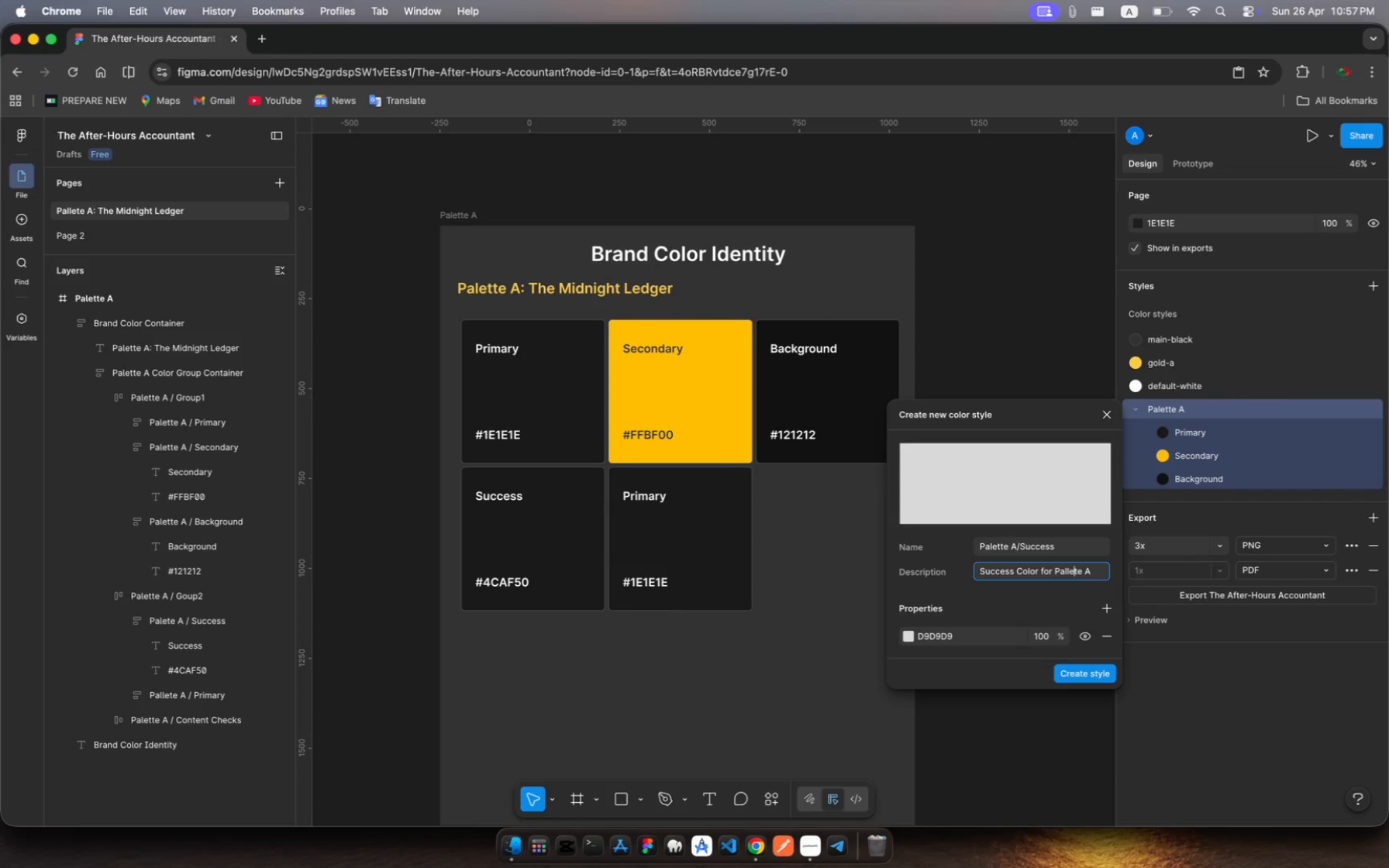 
key(ArrowLeft)
 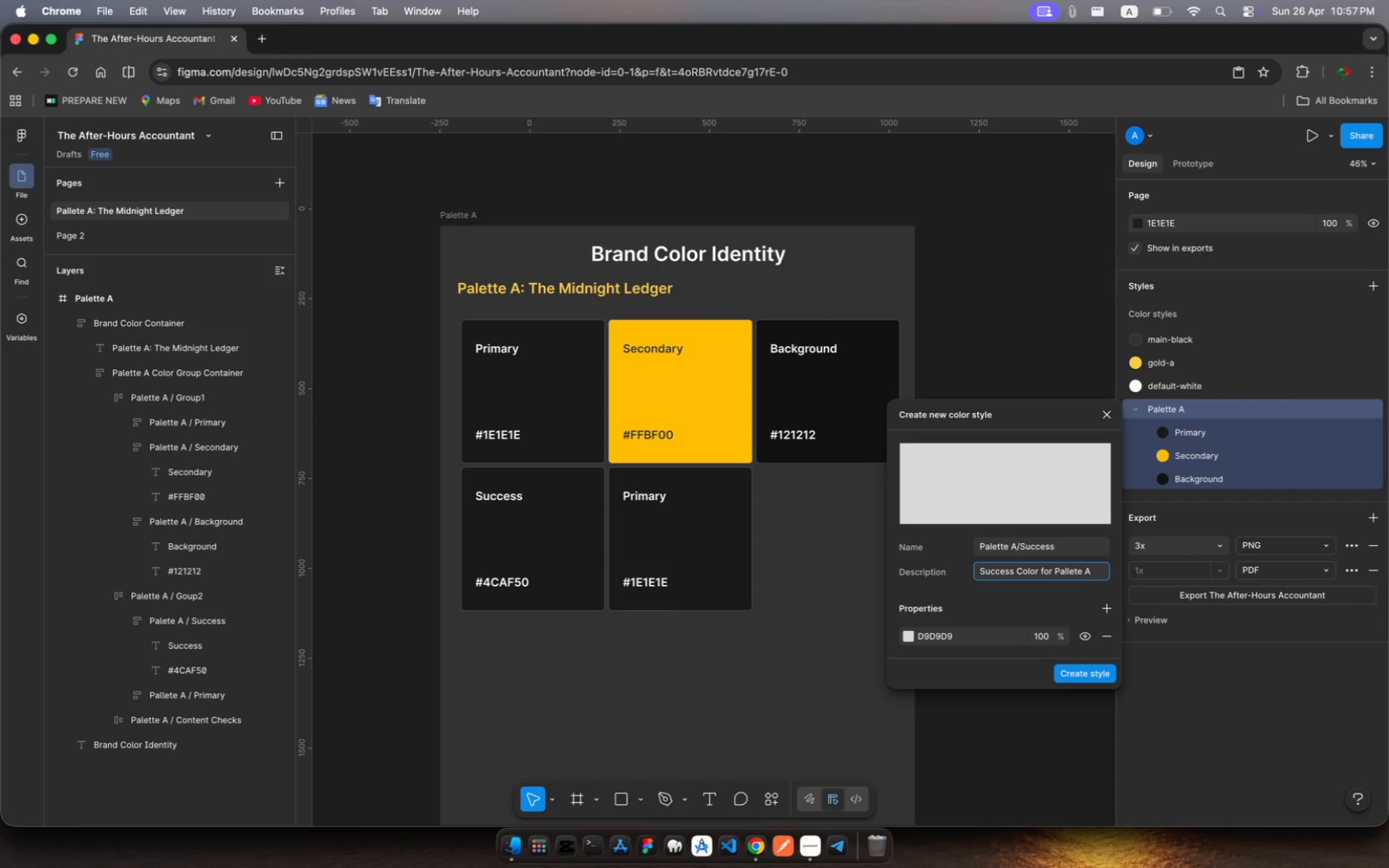 
key(Backspace)
 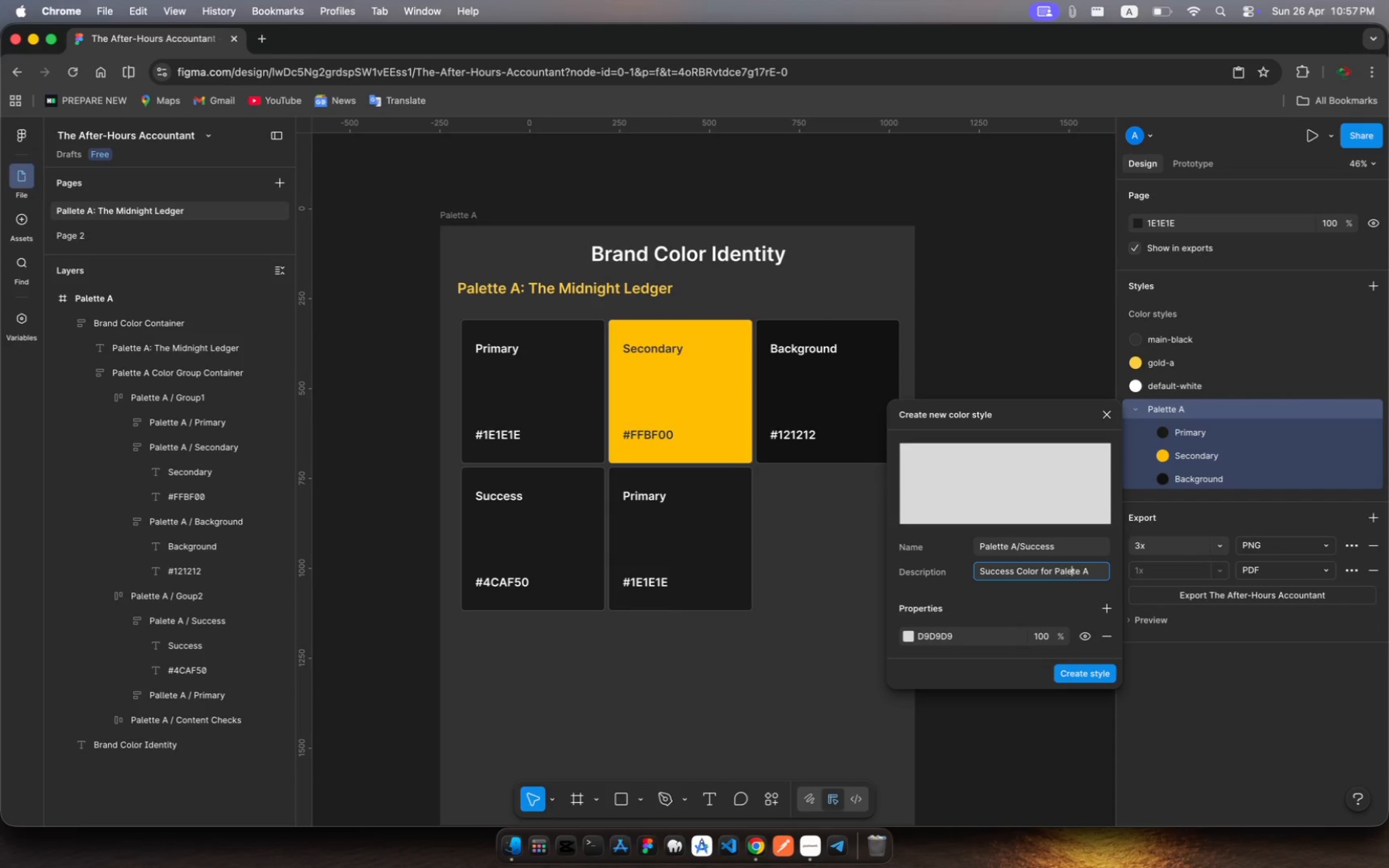 
key(ArrowRight)
 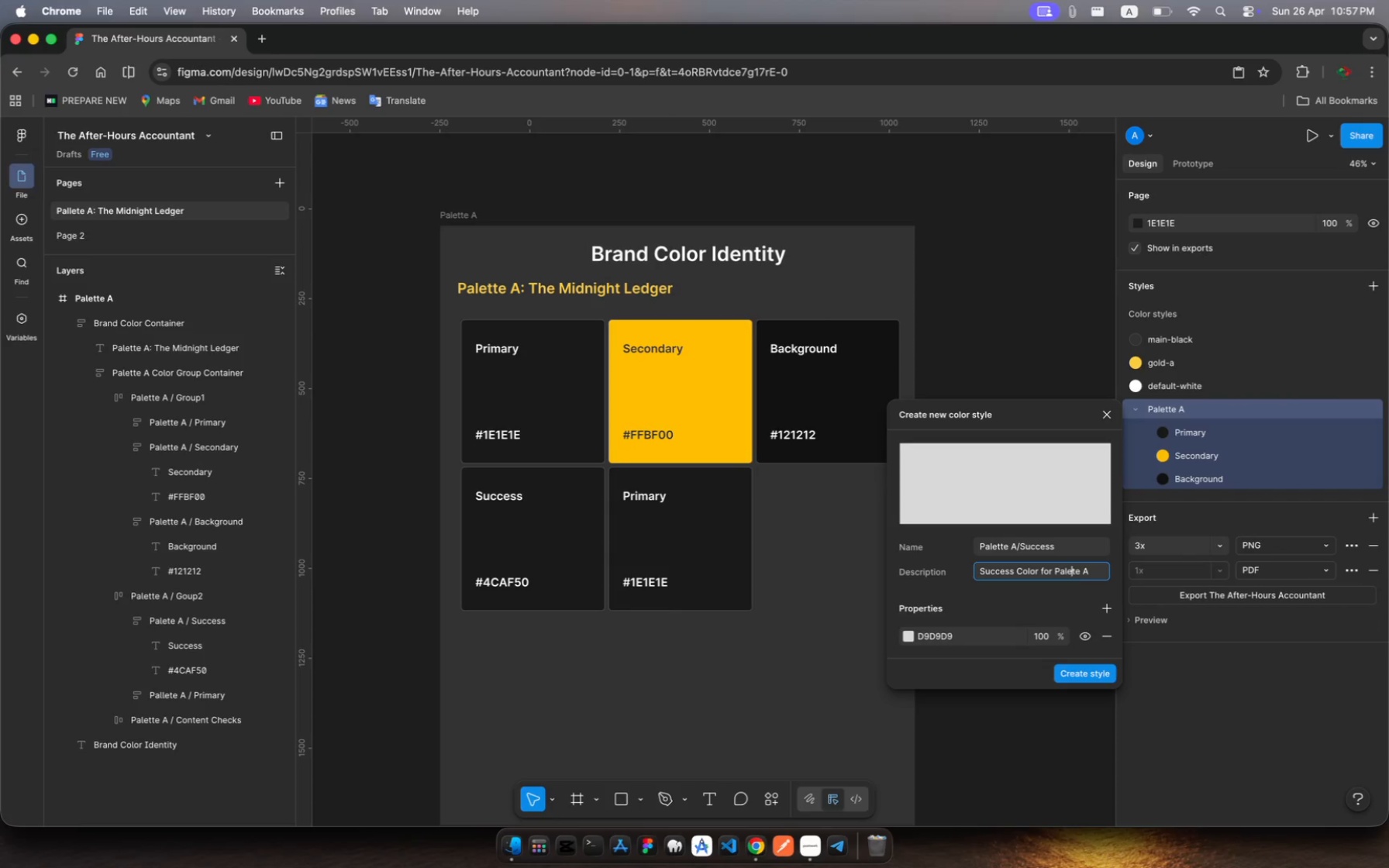 
key(T)
 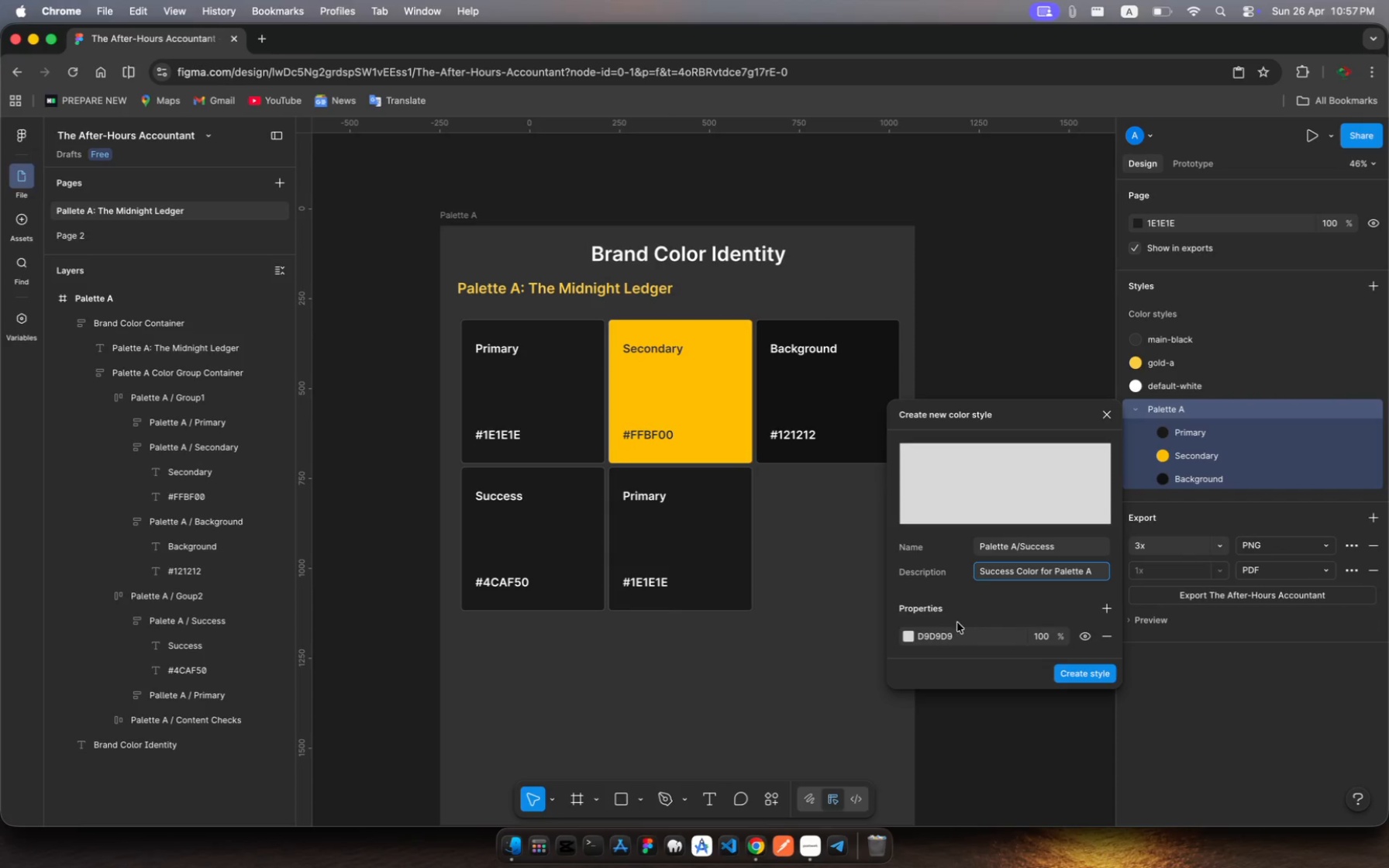 
left_click([941, 634])
 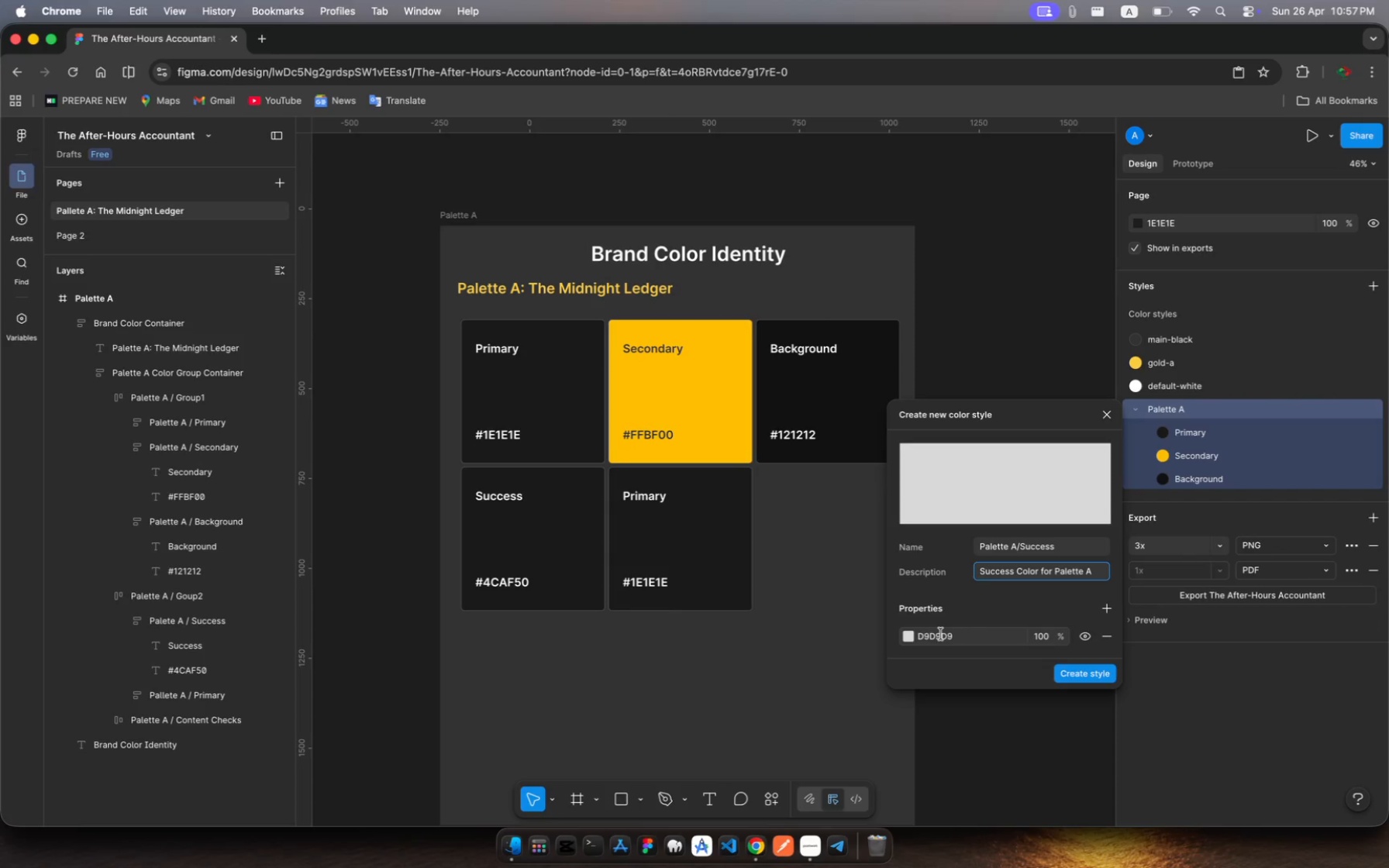 
left_click([941, 634])
 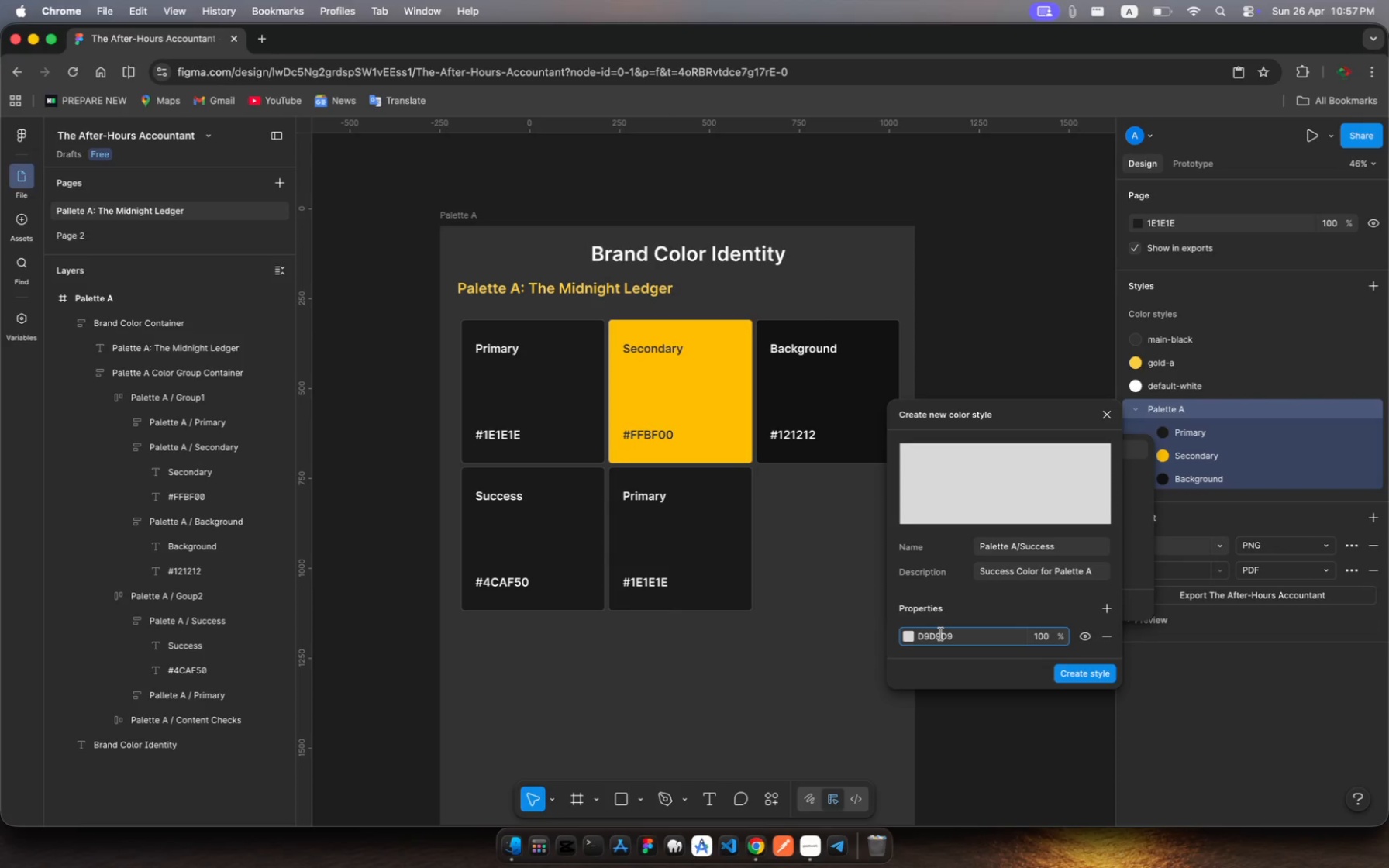 
key(Meta+A)
 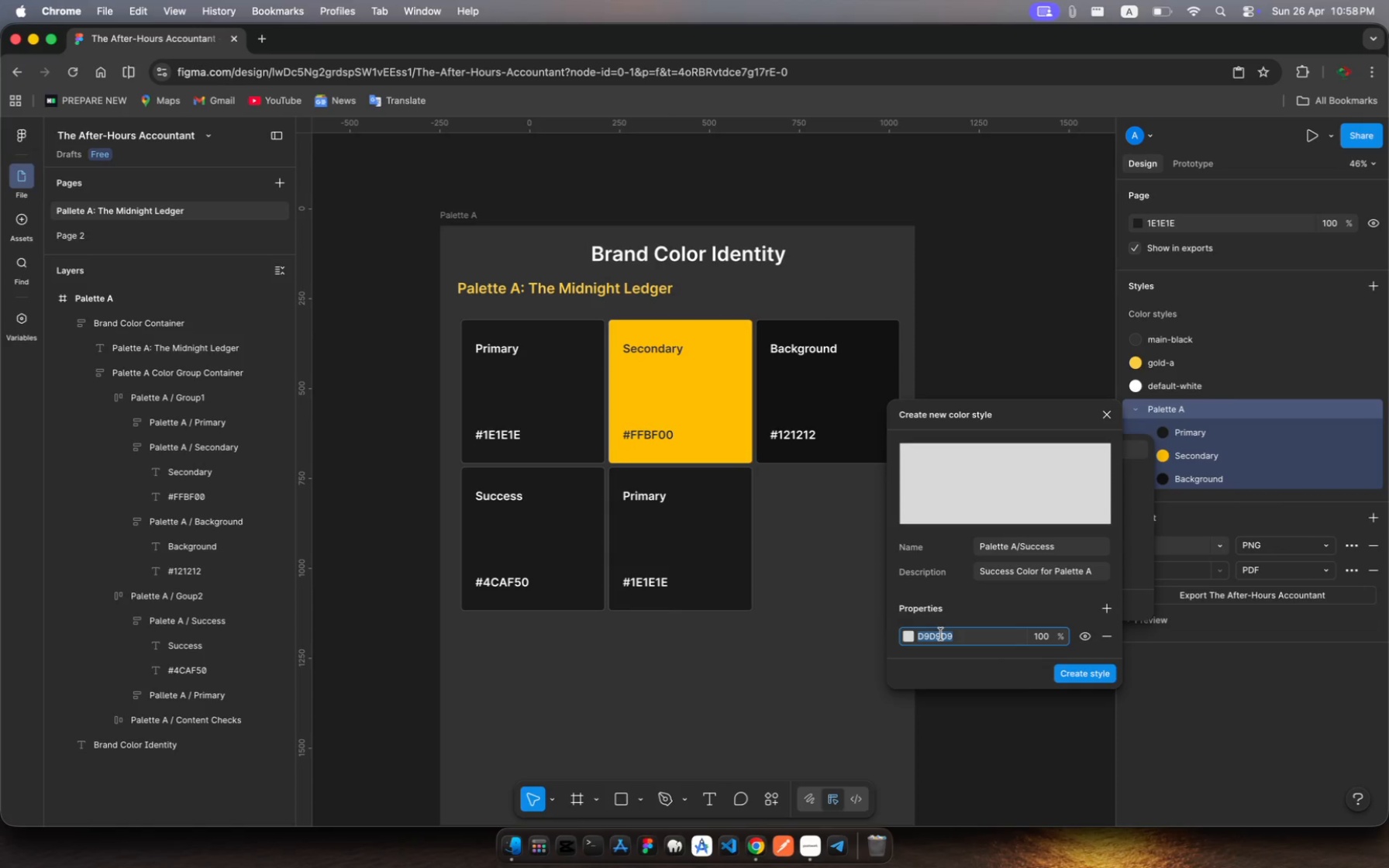 
key(Meta+V)
 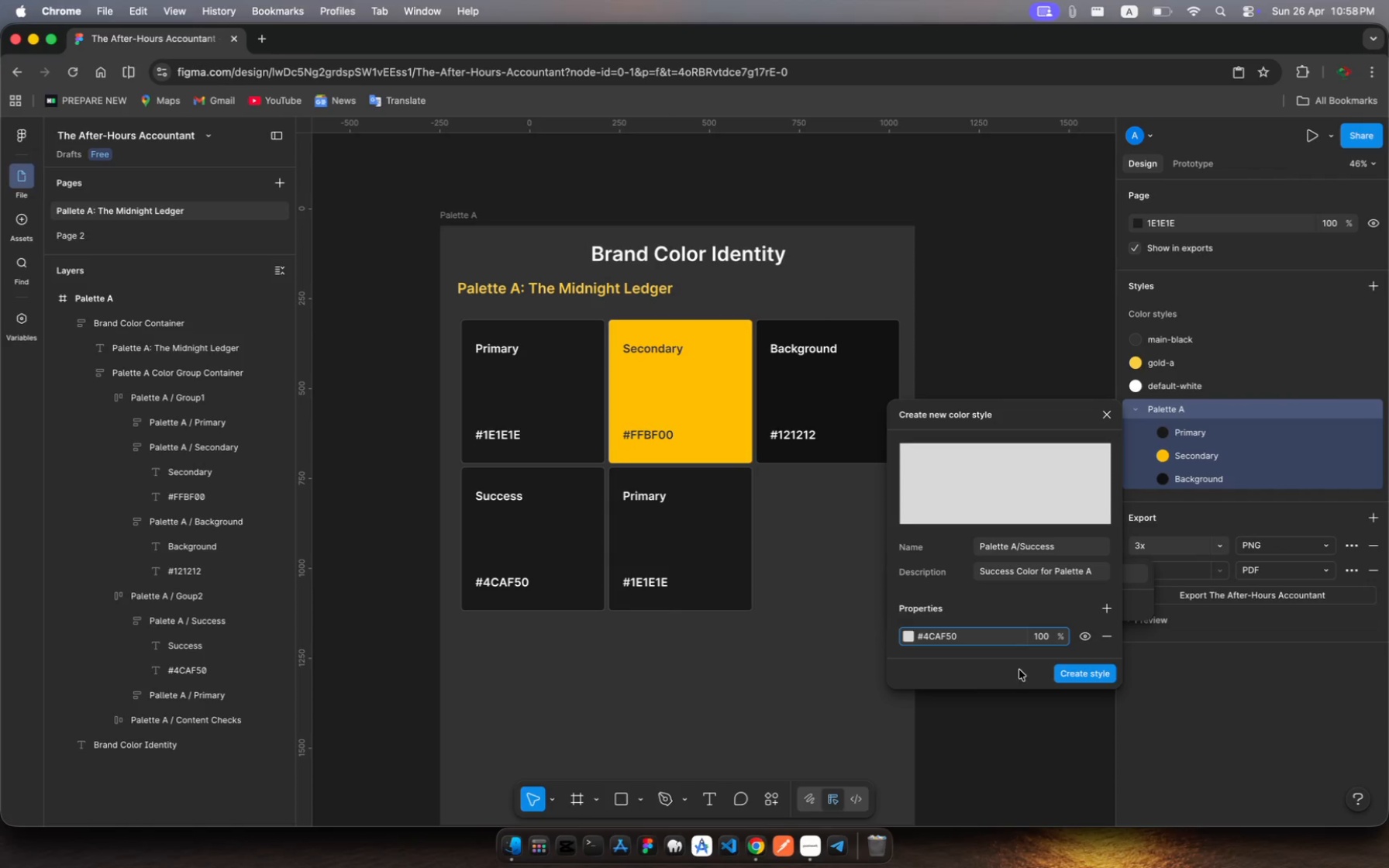 
key(Enter)
 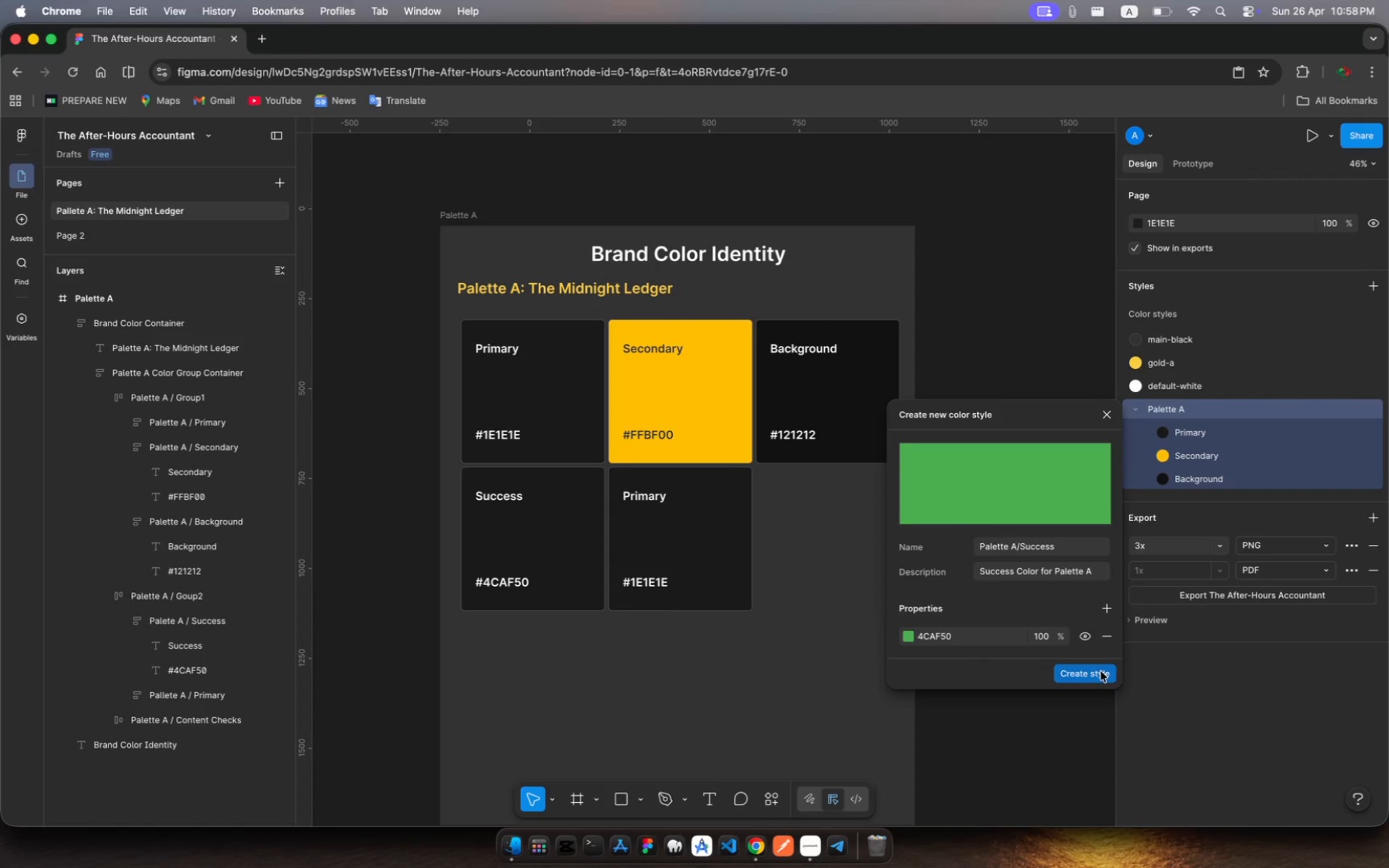 
left_click([1099, 675])
 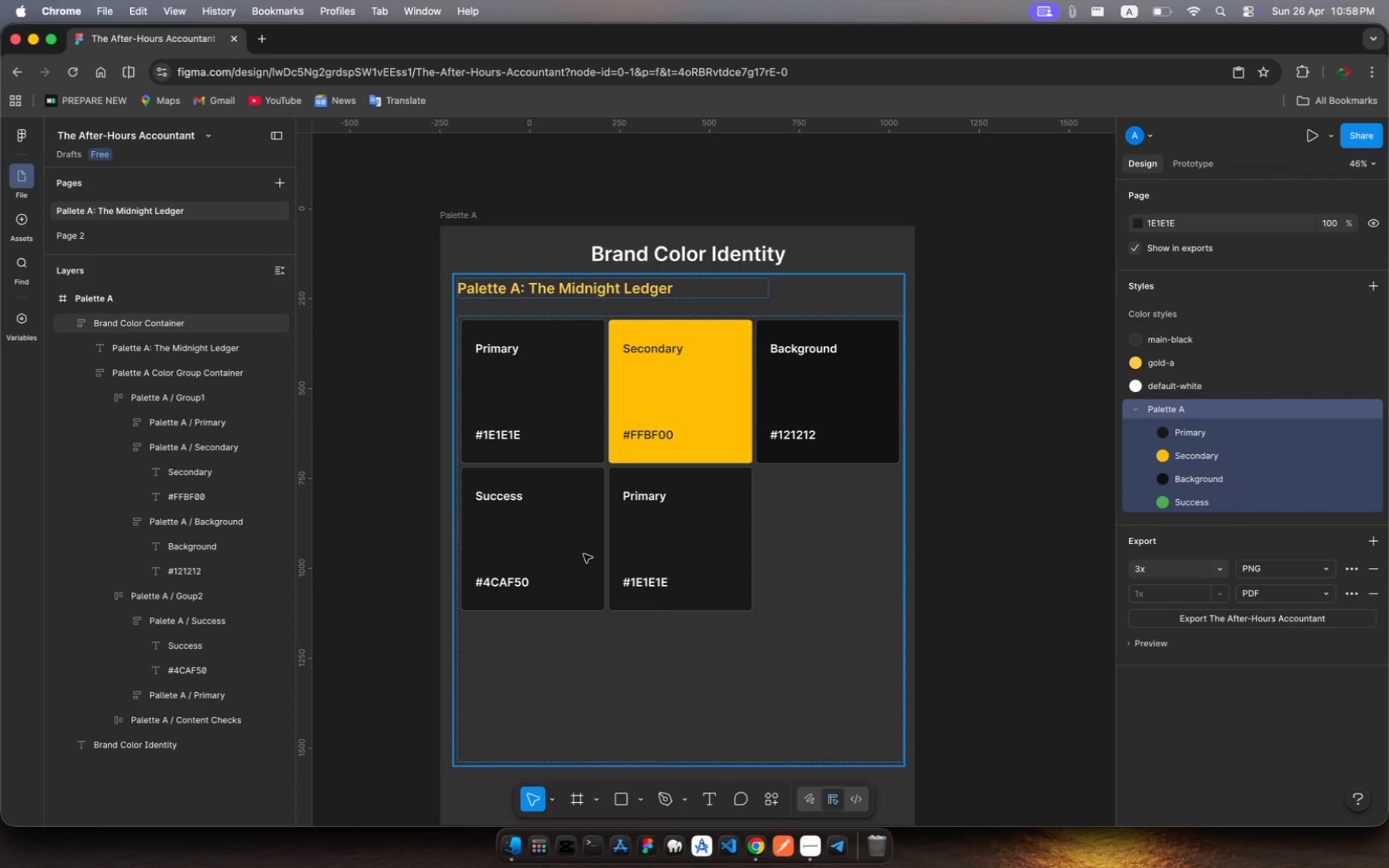 
left_click([571, 553])
 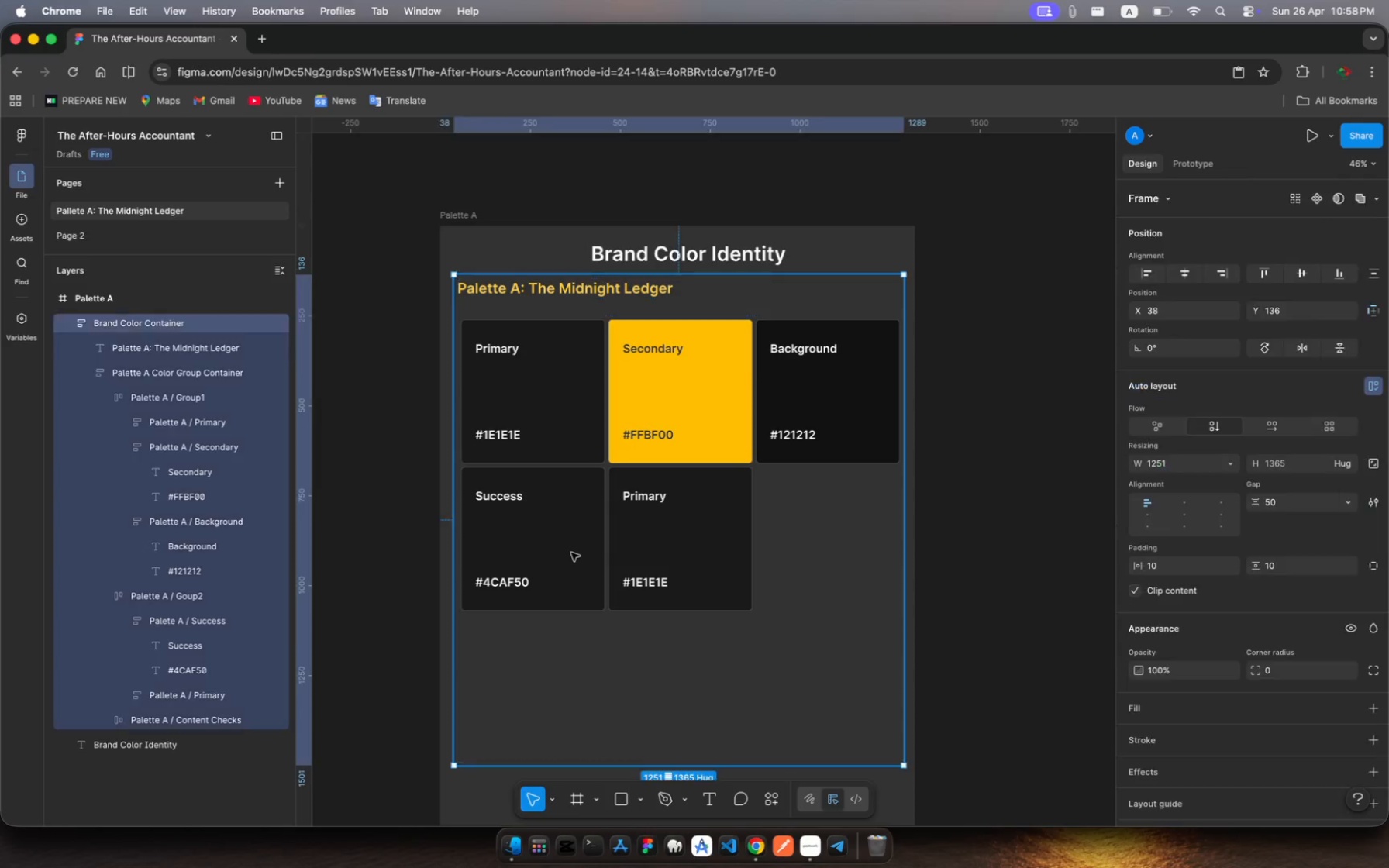 
left_click([571, 553])
 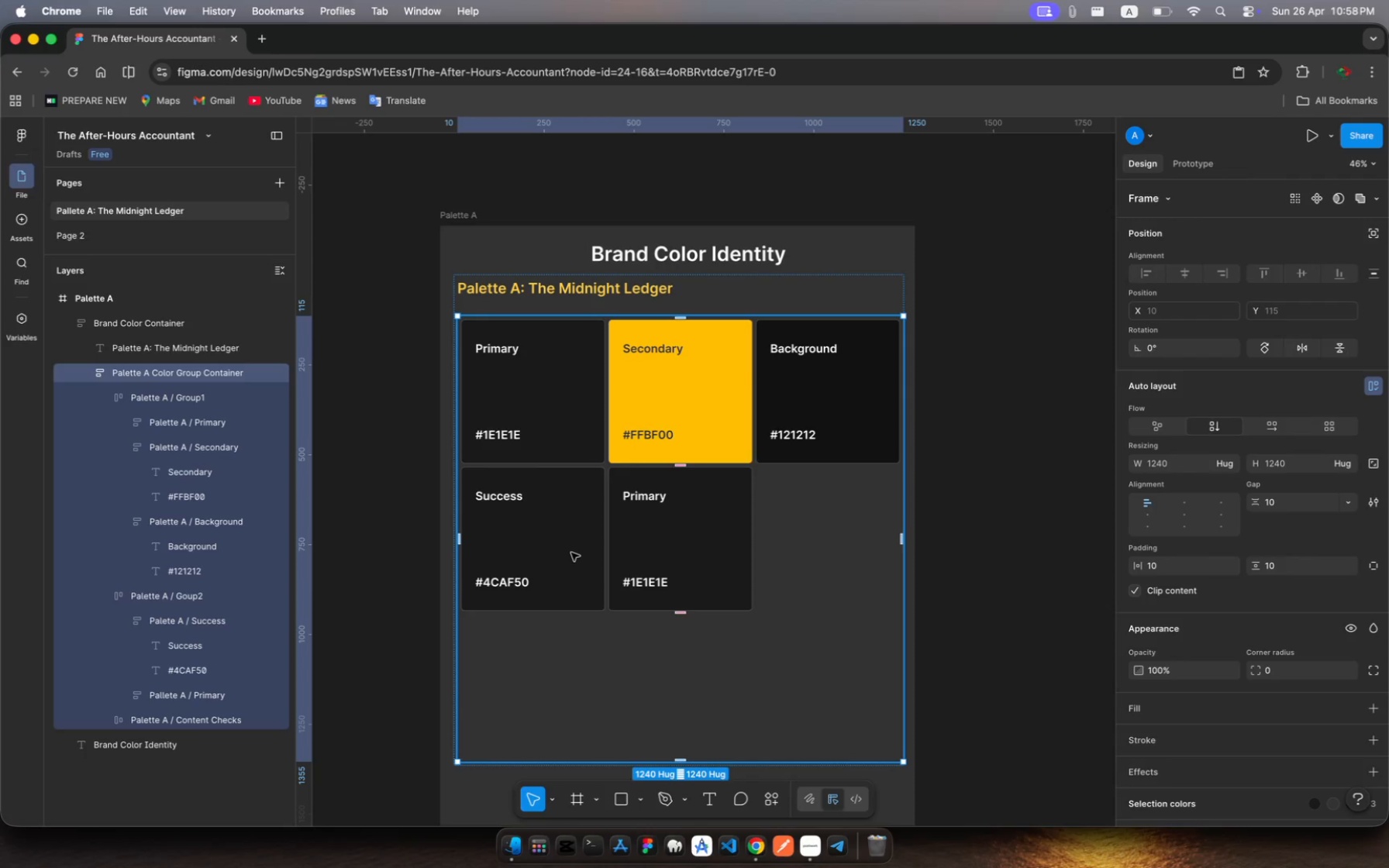 
left_click([571, 553])
 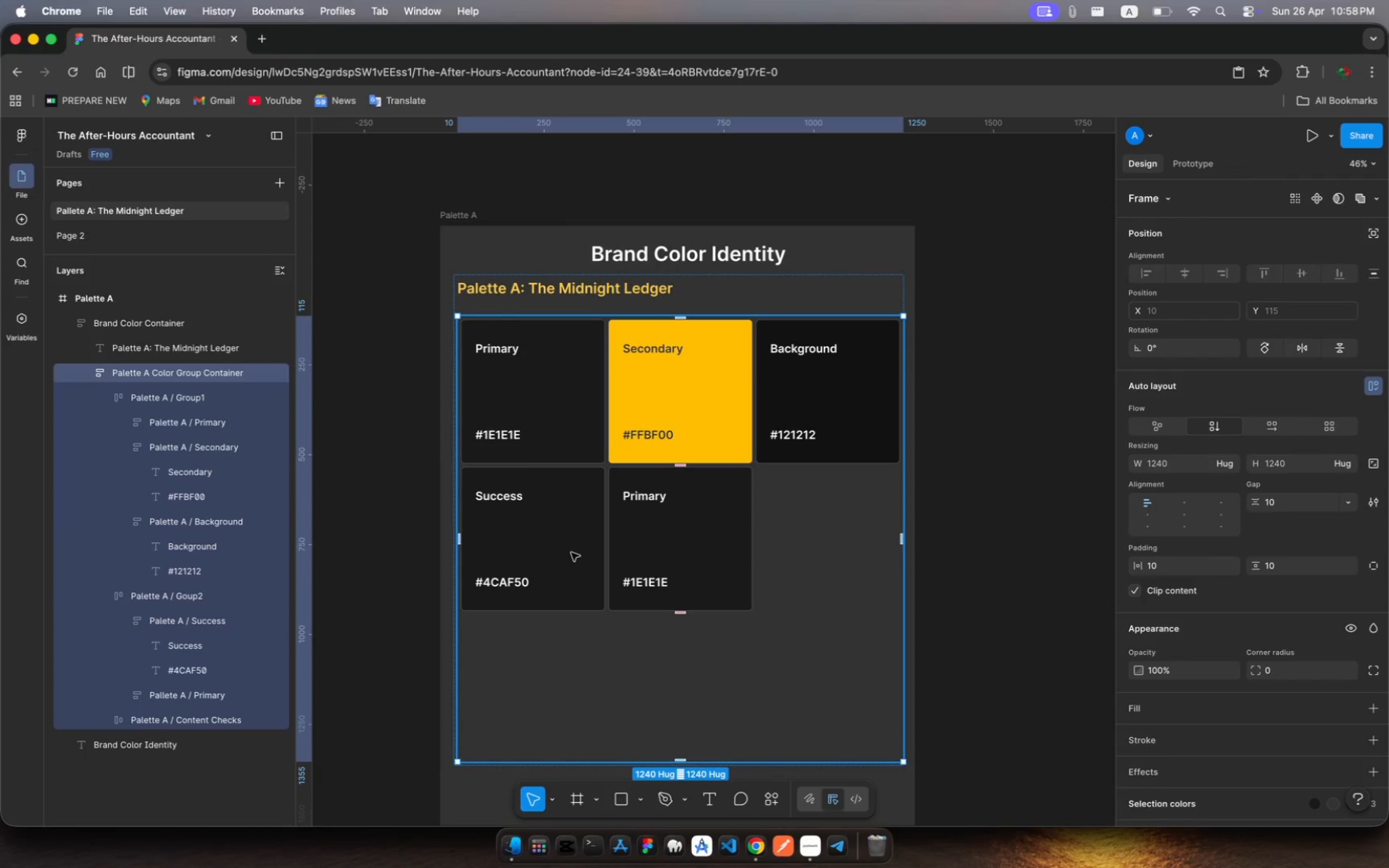 
left_click([571, 553])
 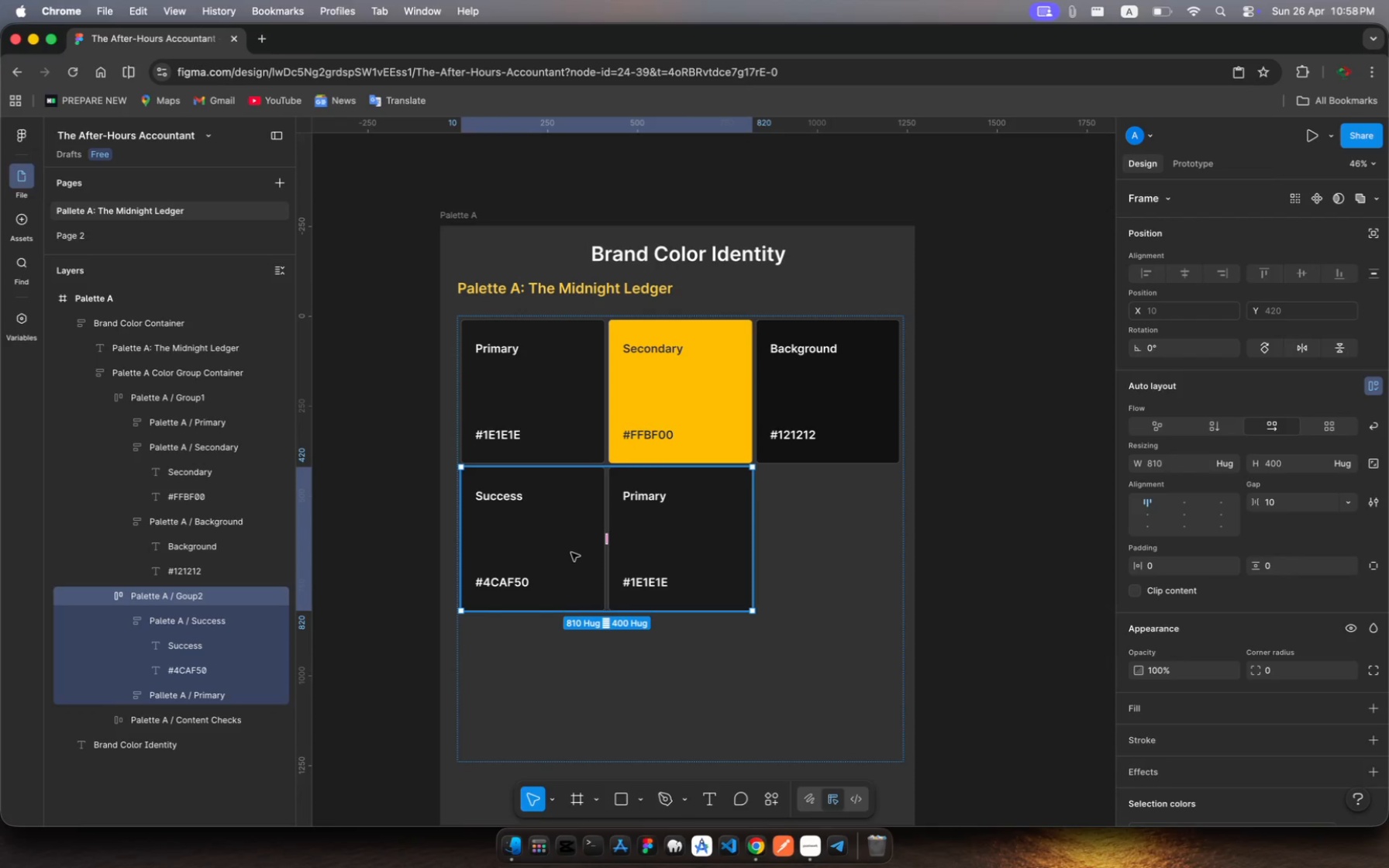 
left_click([571, 553])
 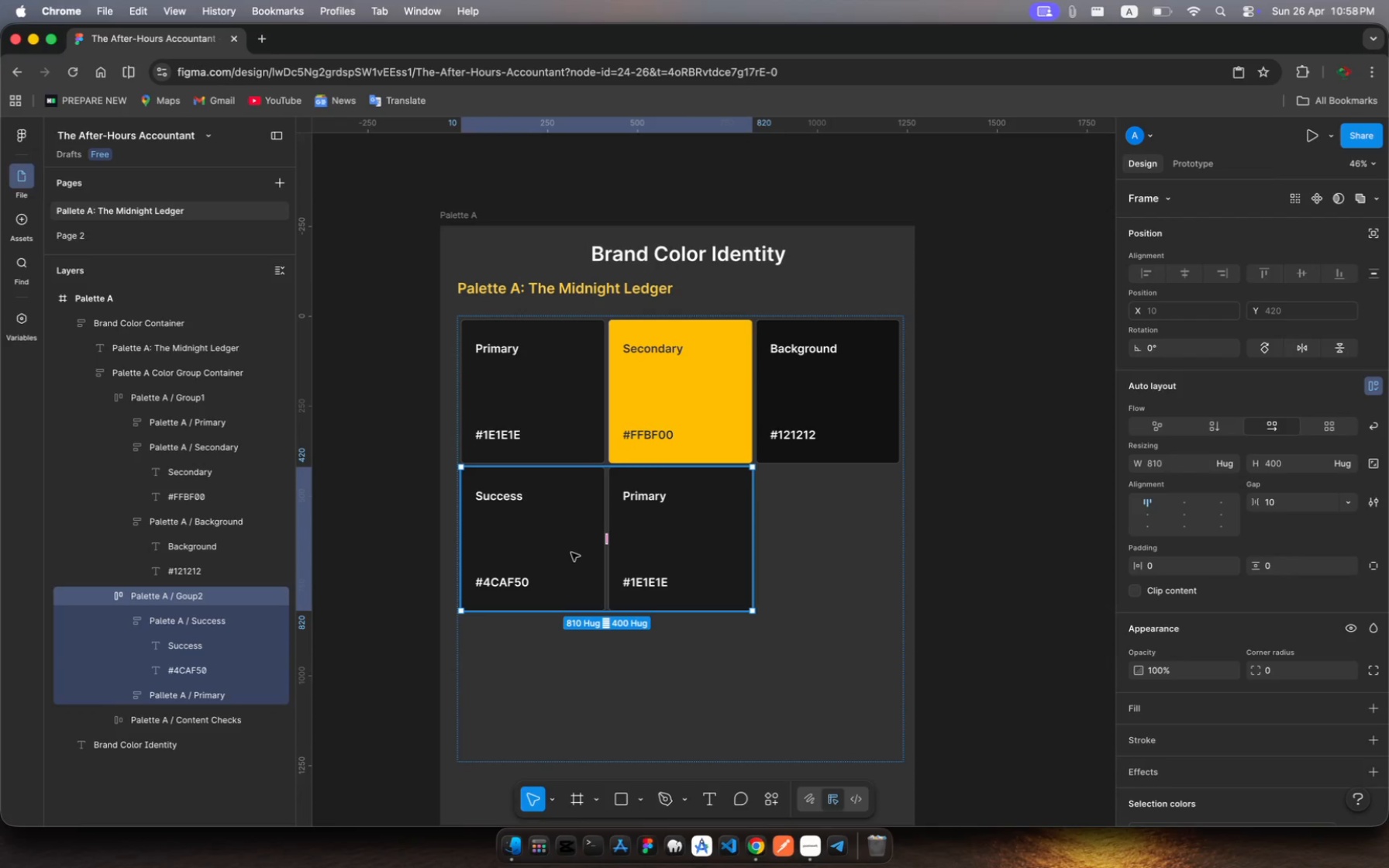 
left_click([571, 553])
 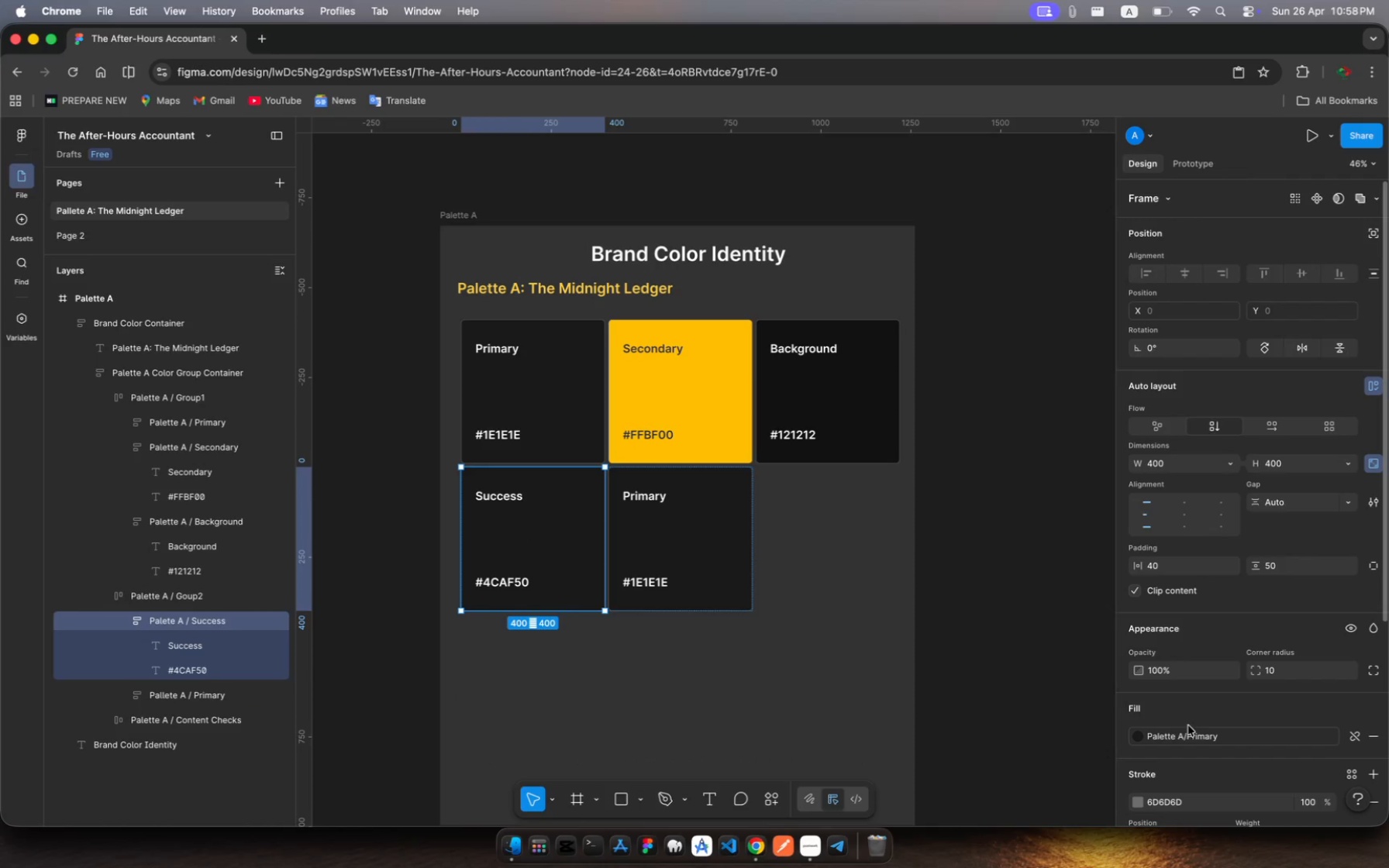 
scroll: coordinate [1185, 725], scroll_direction: down, amount: 14.0
 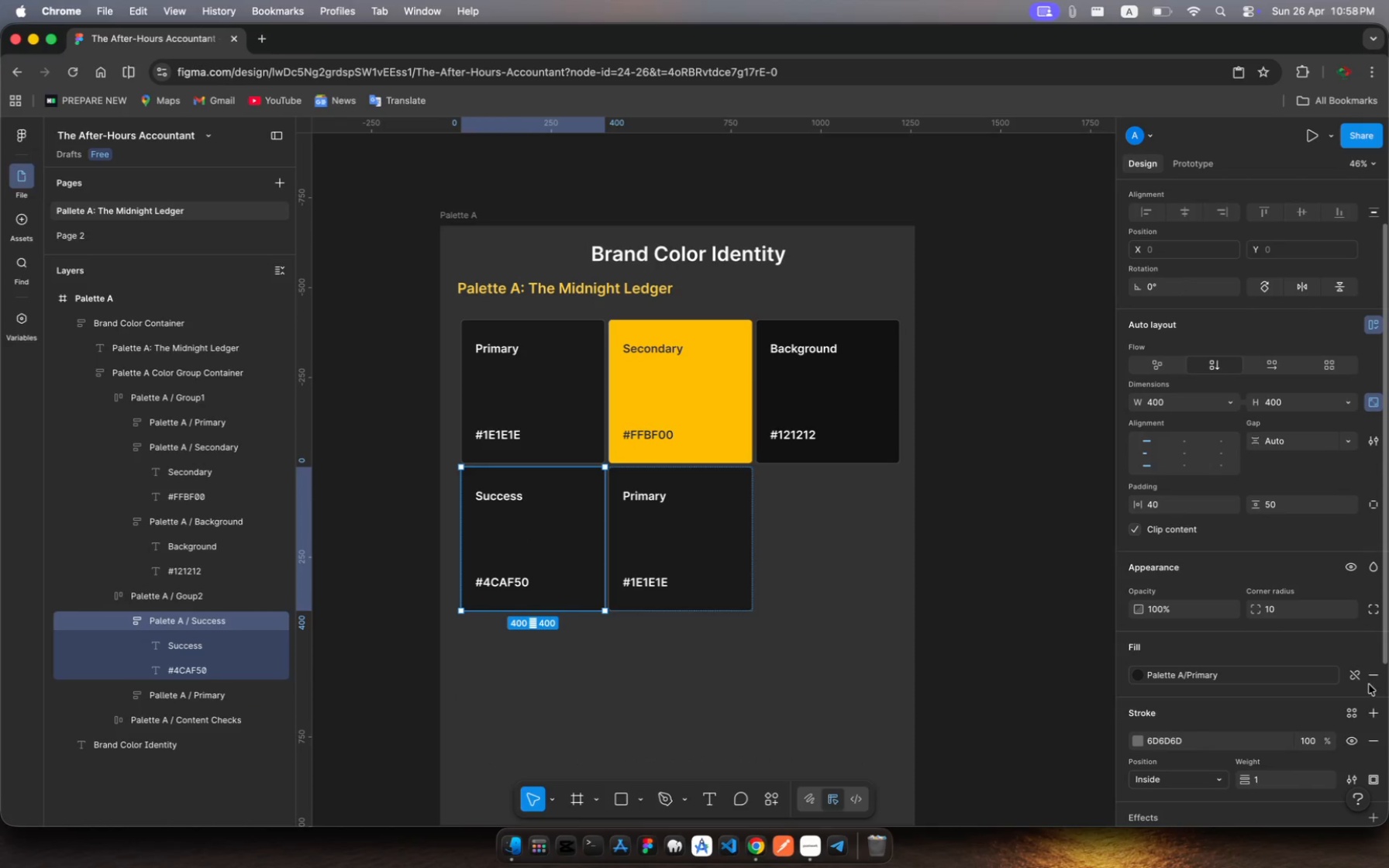 
left_click([1381, 679])
 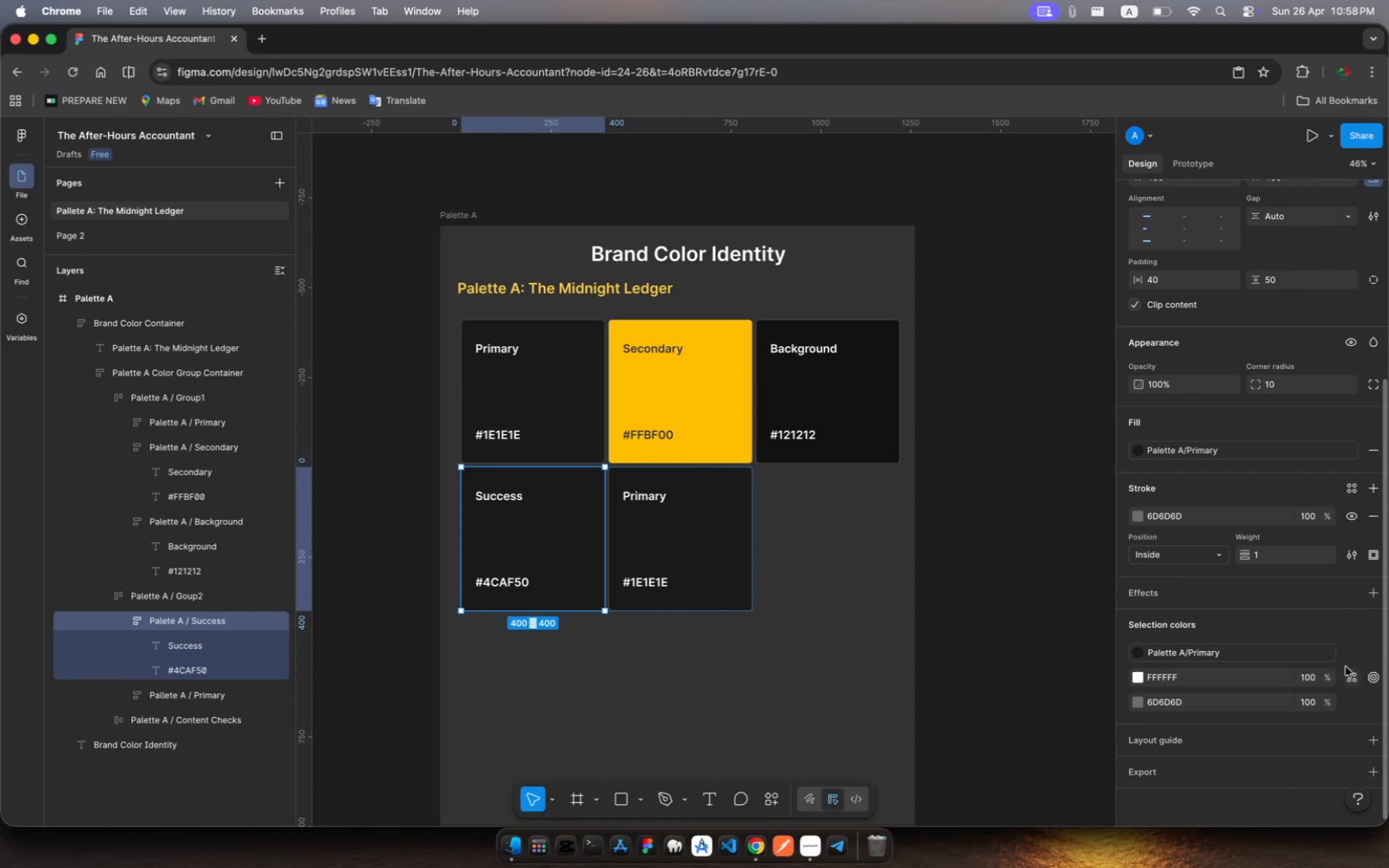 
mouse_move([1290, 646])
 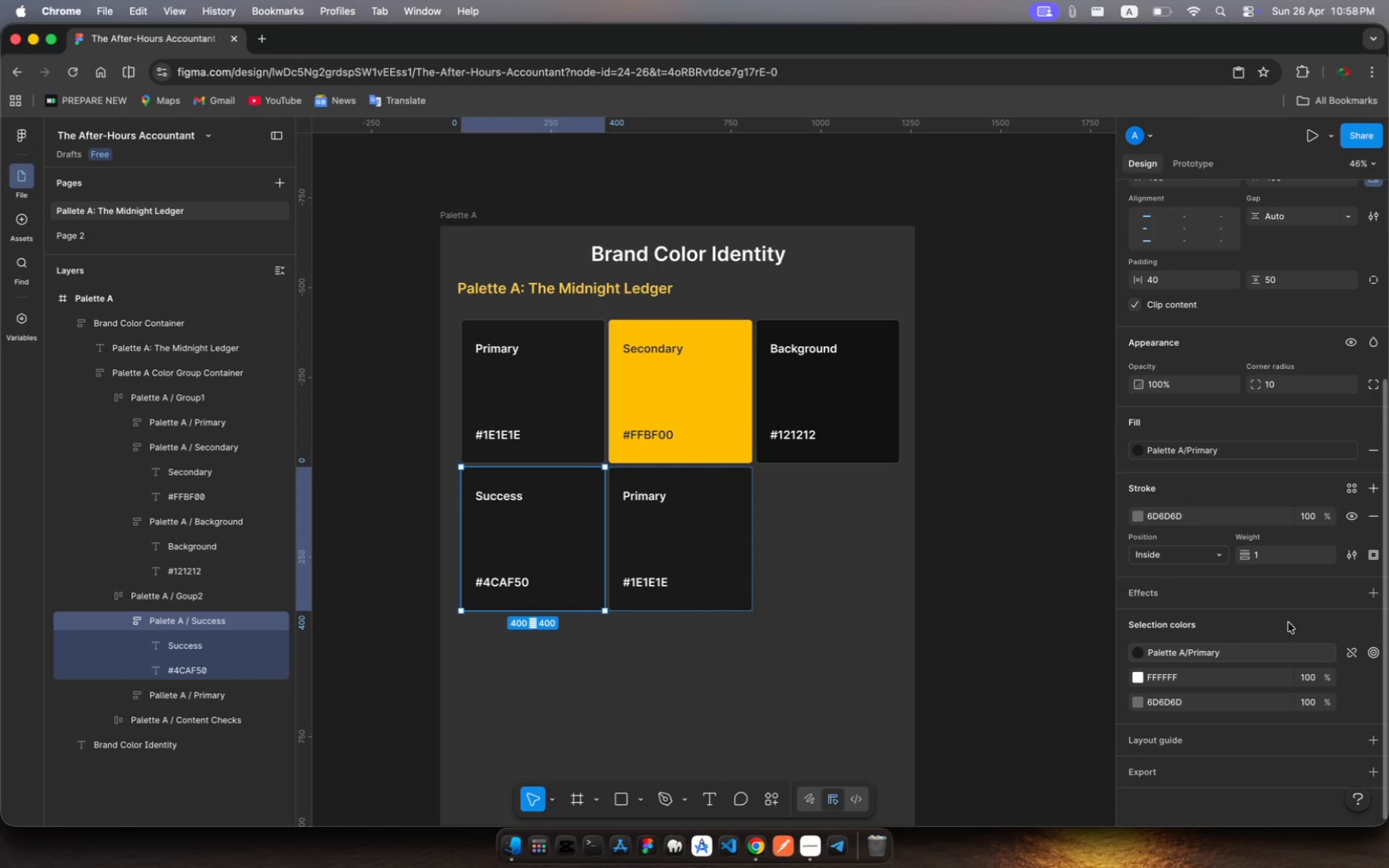 
wait(5.47)
 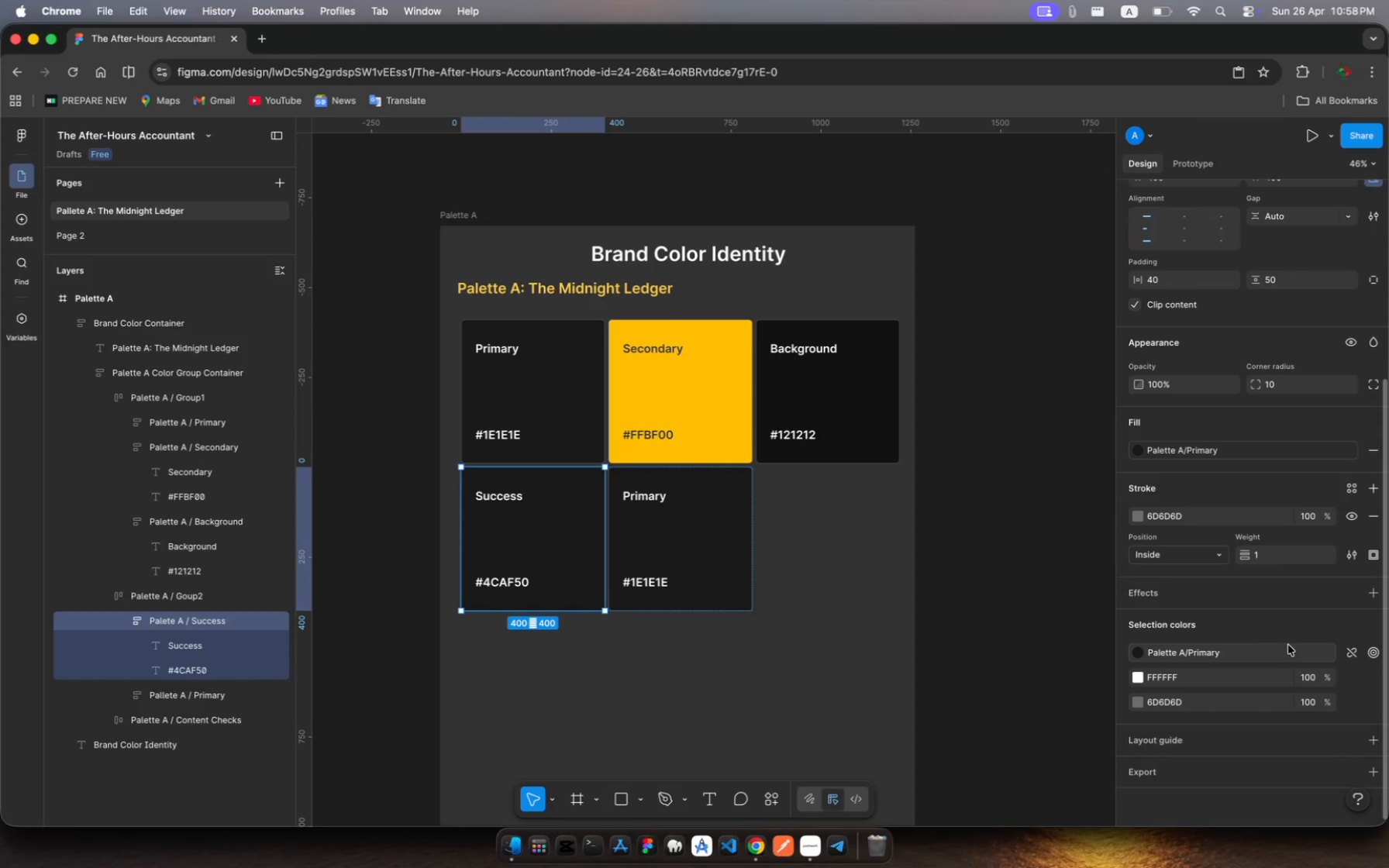 
left_click([1377, 452])
 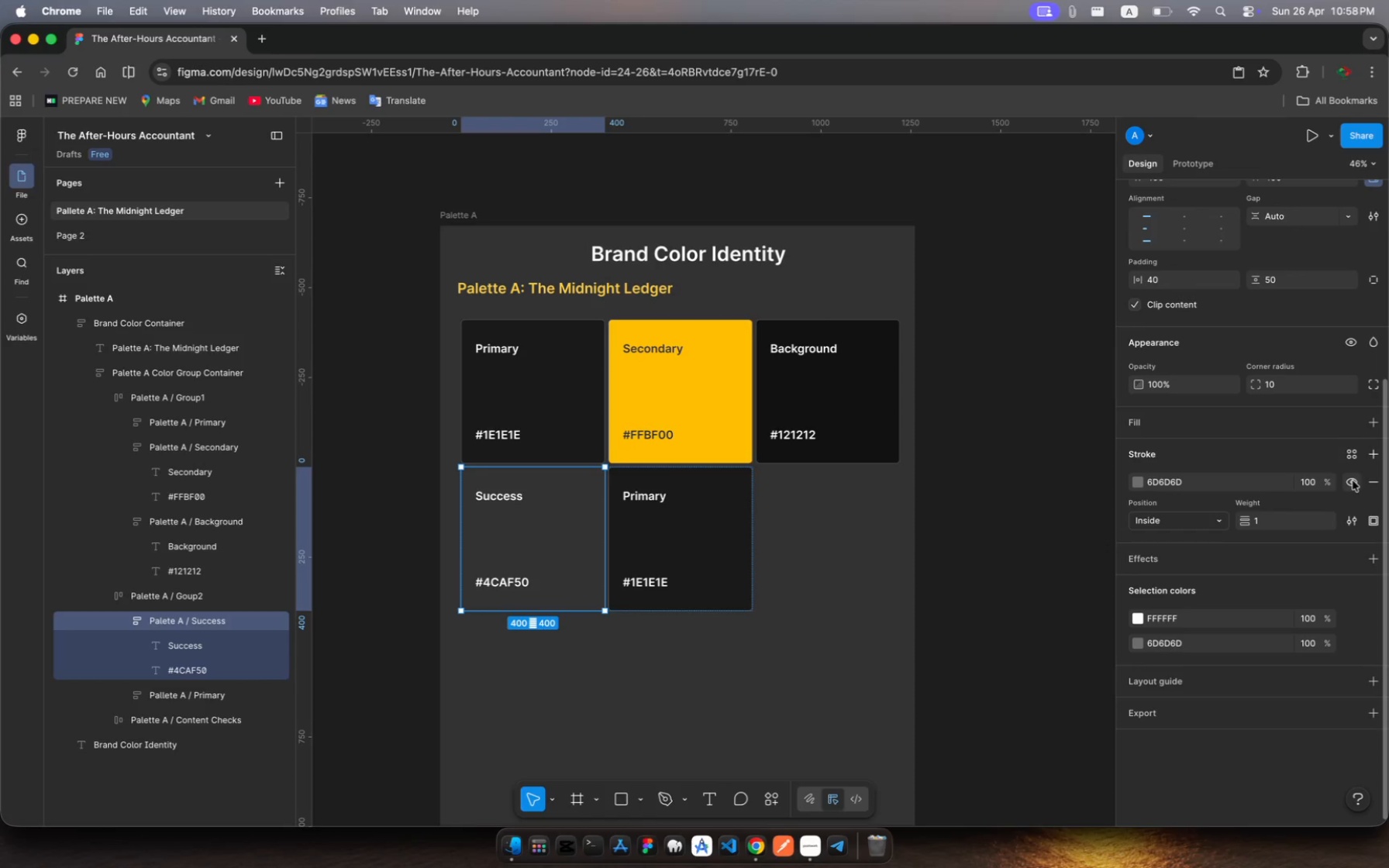 
wait(6.02)
 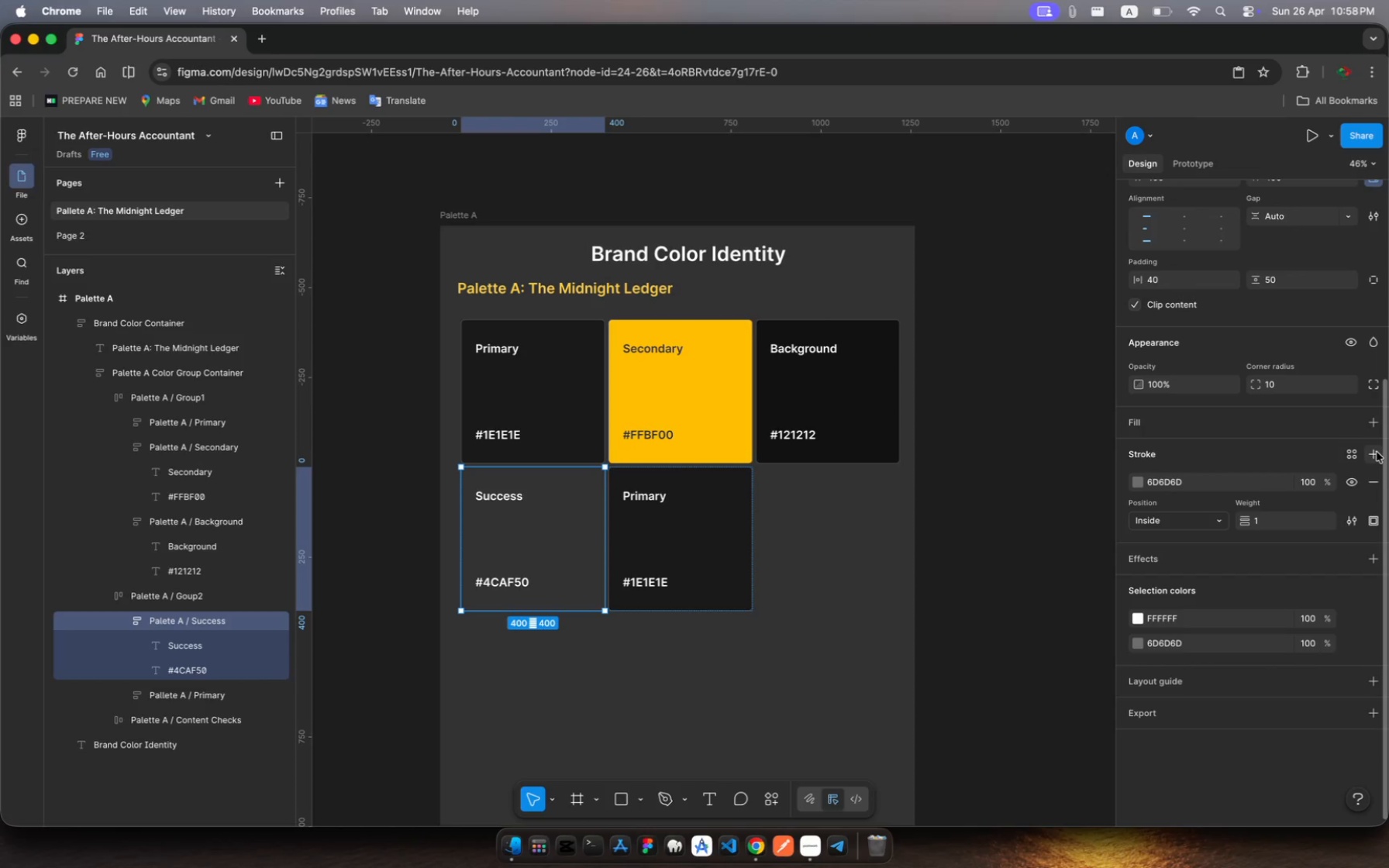 
left_click([1351, 425])
 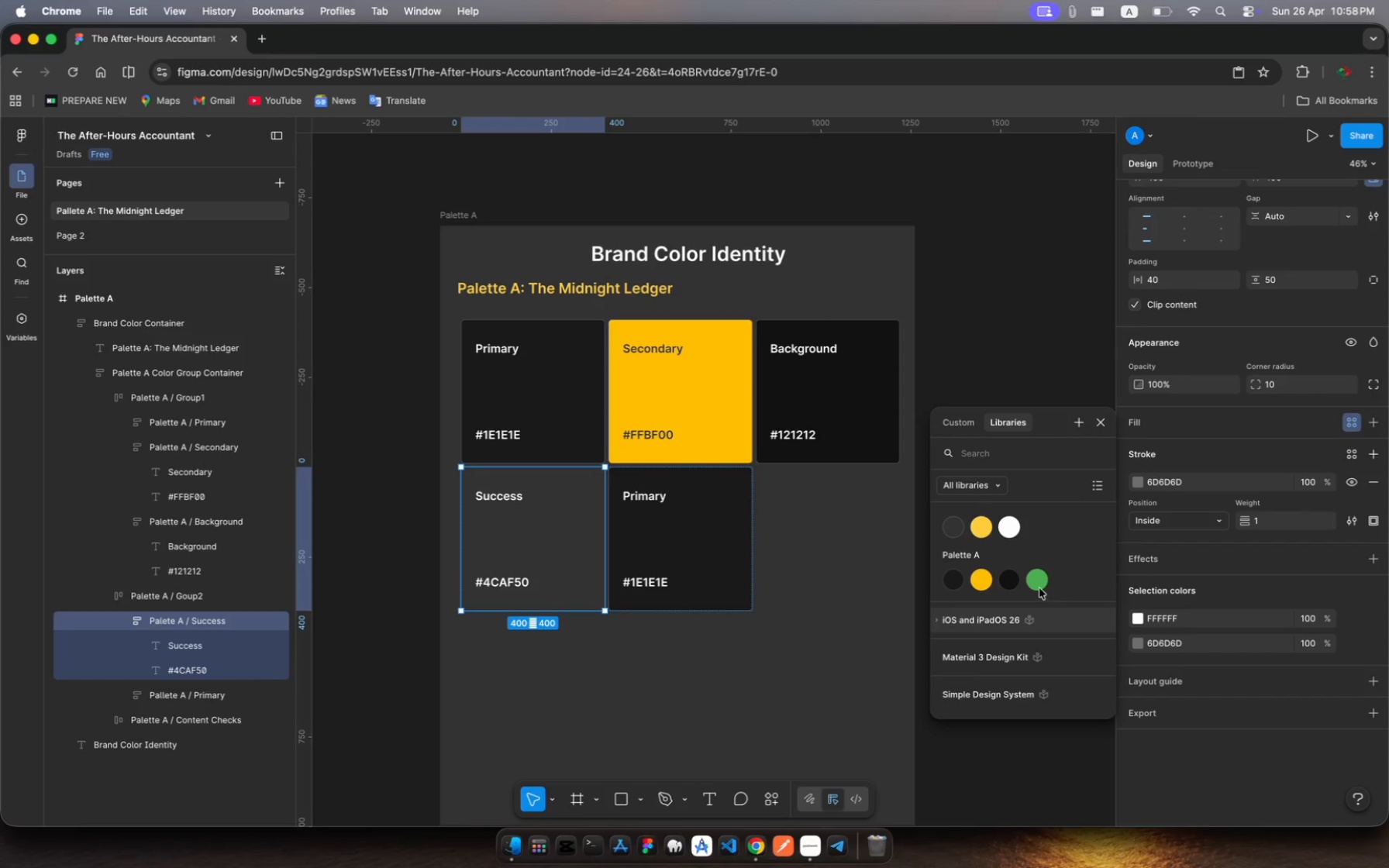 
left_click([1038, 586])
 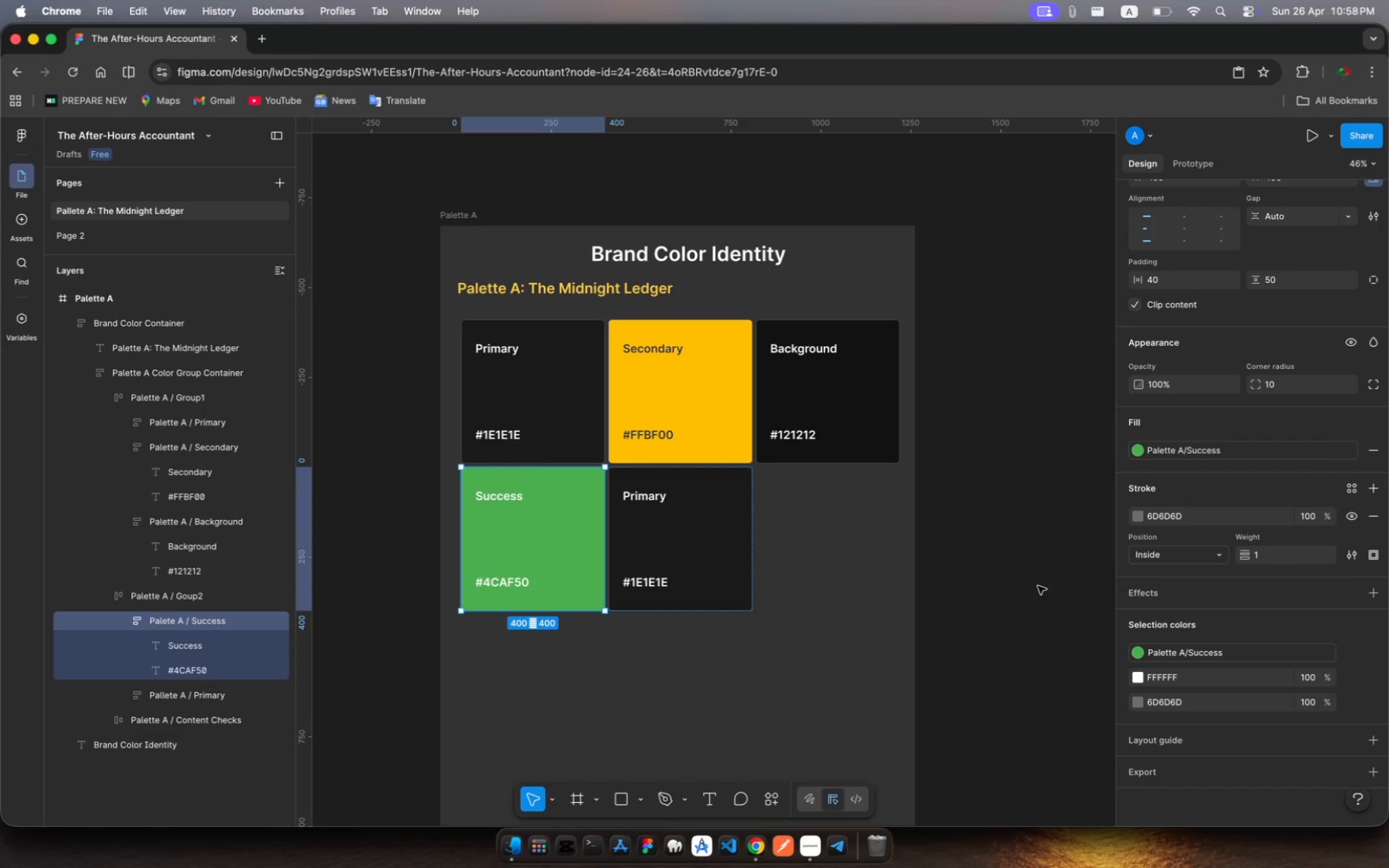 
wait(11.9)
 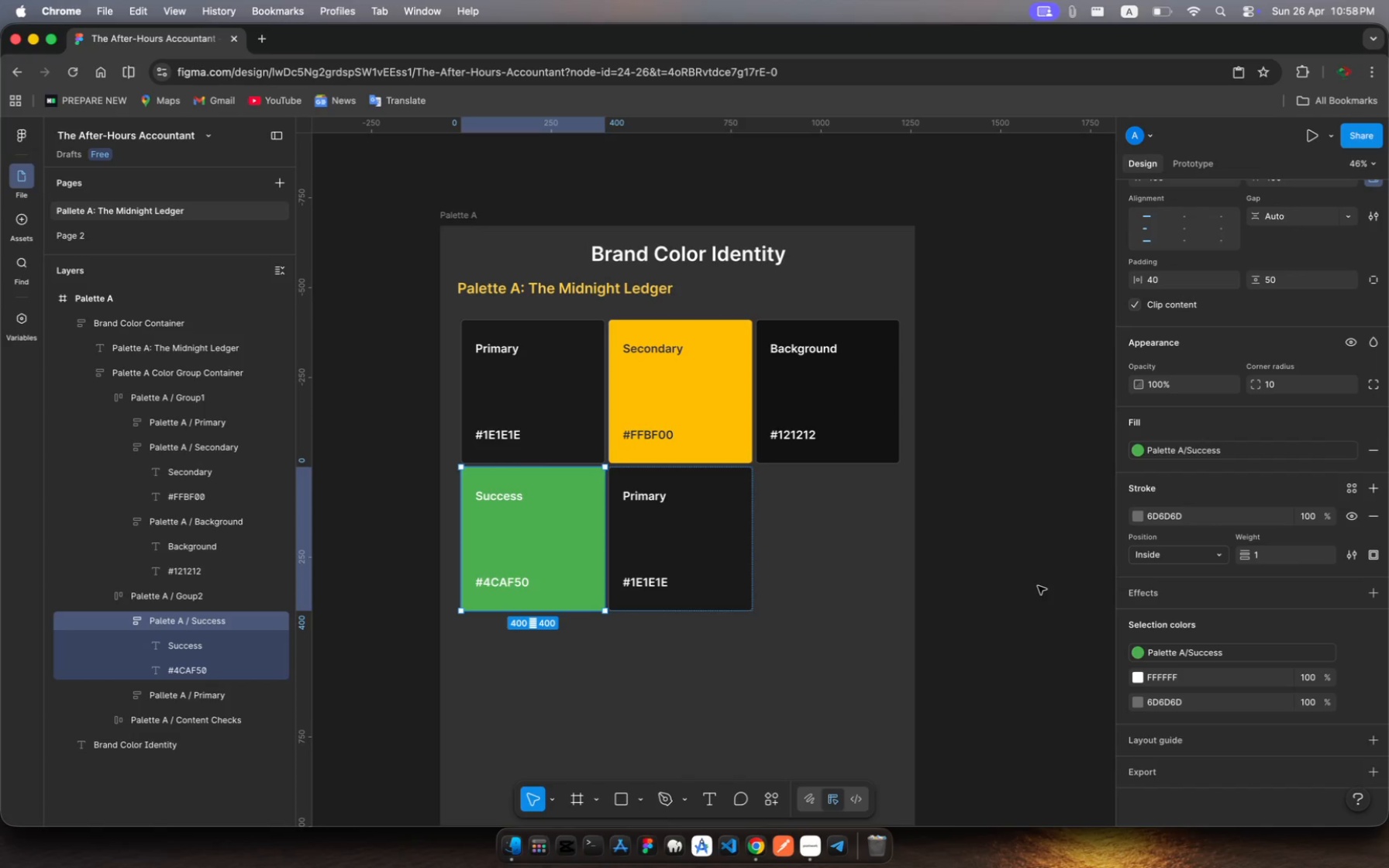 
left_click([705, 534])
 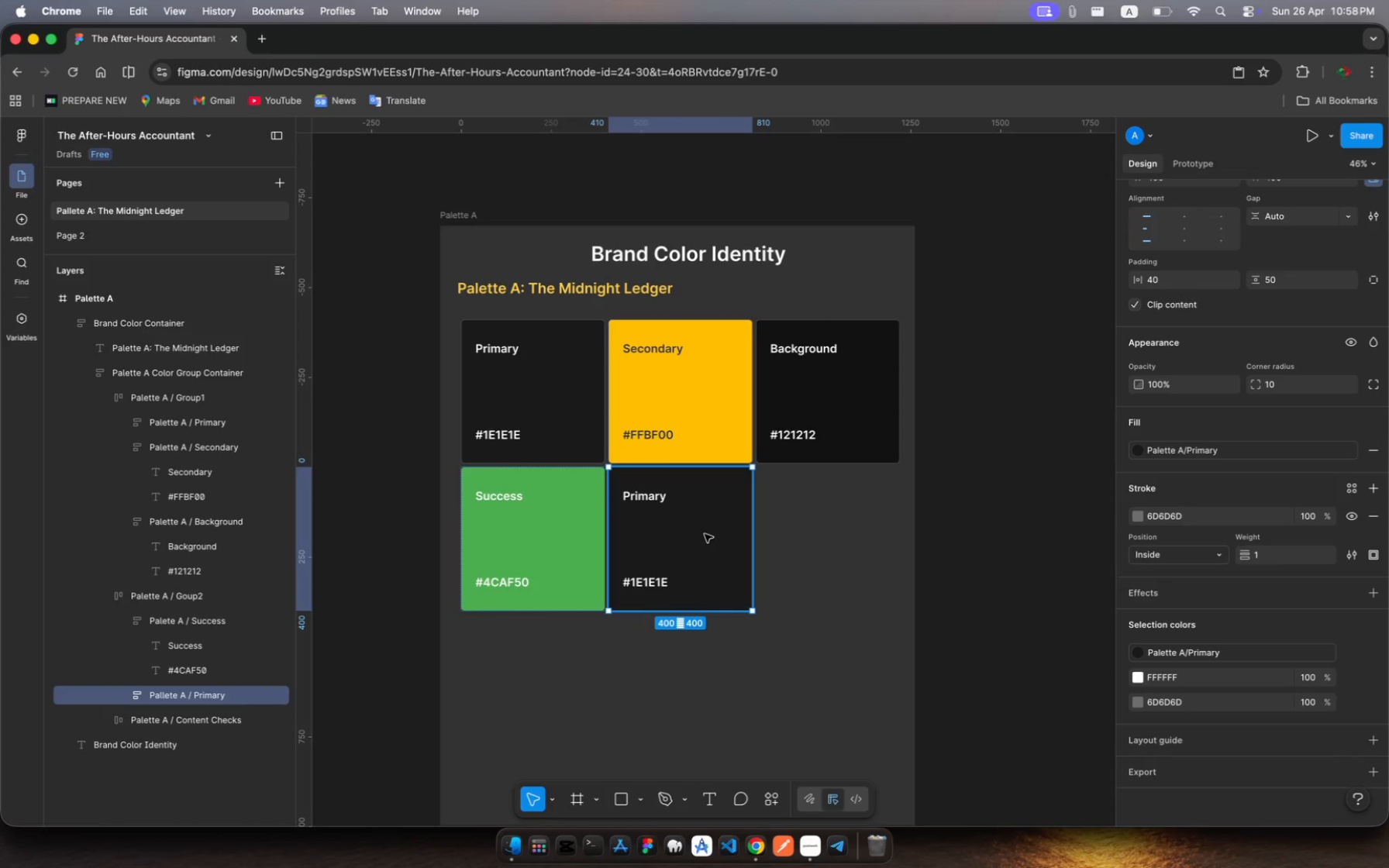 
left_click([705, 534])
 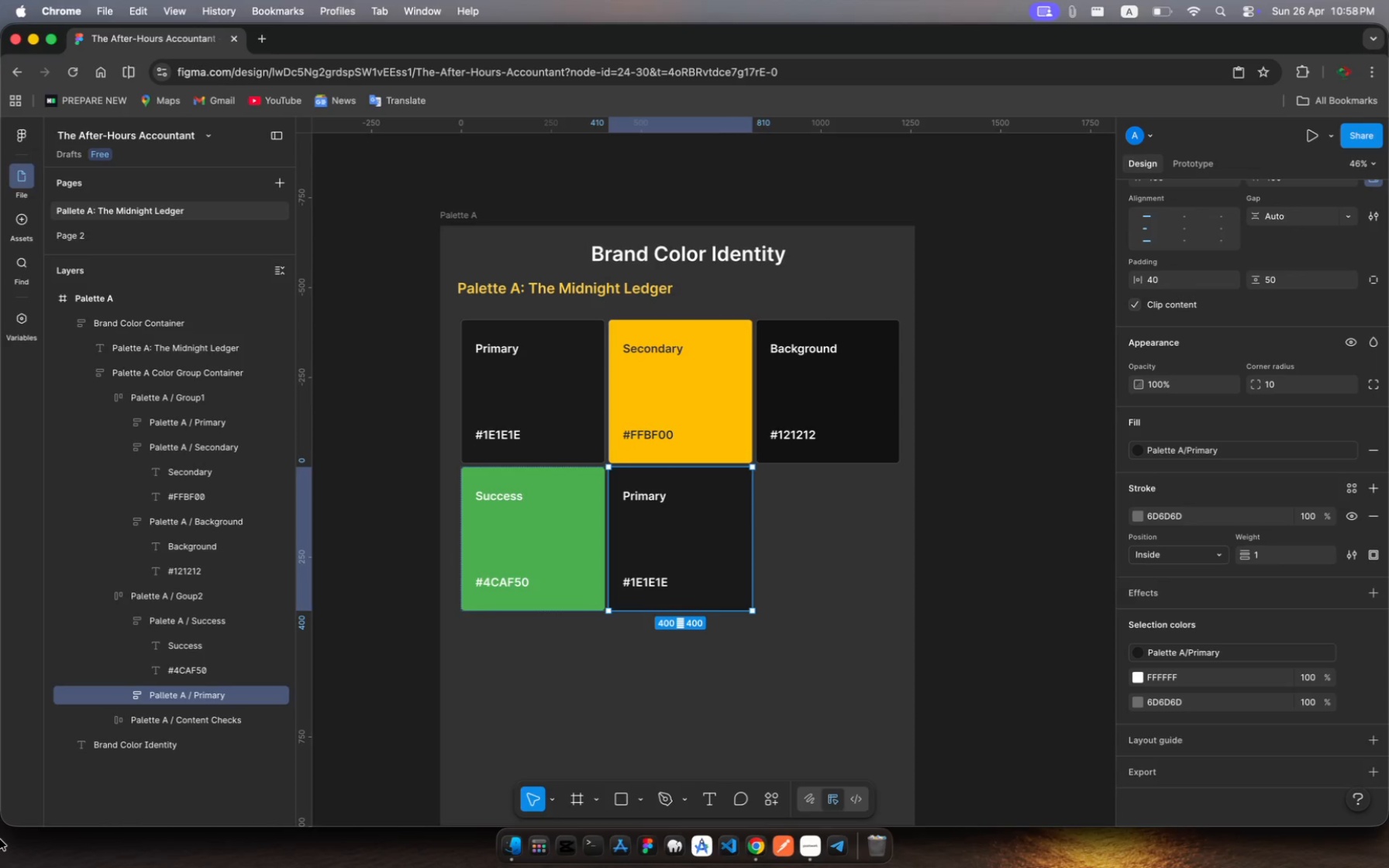 
wait(14.08)
 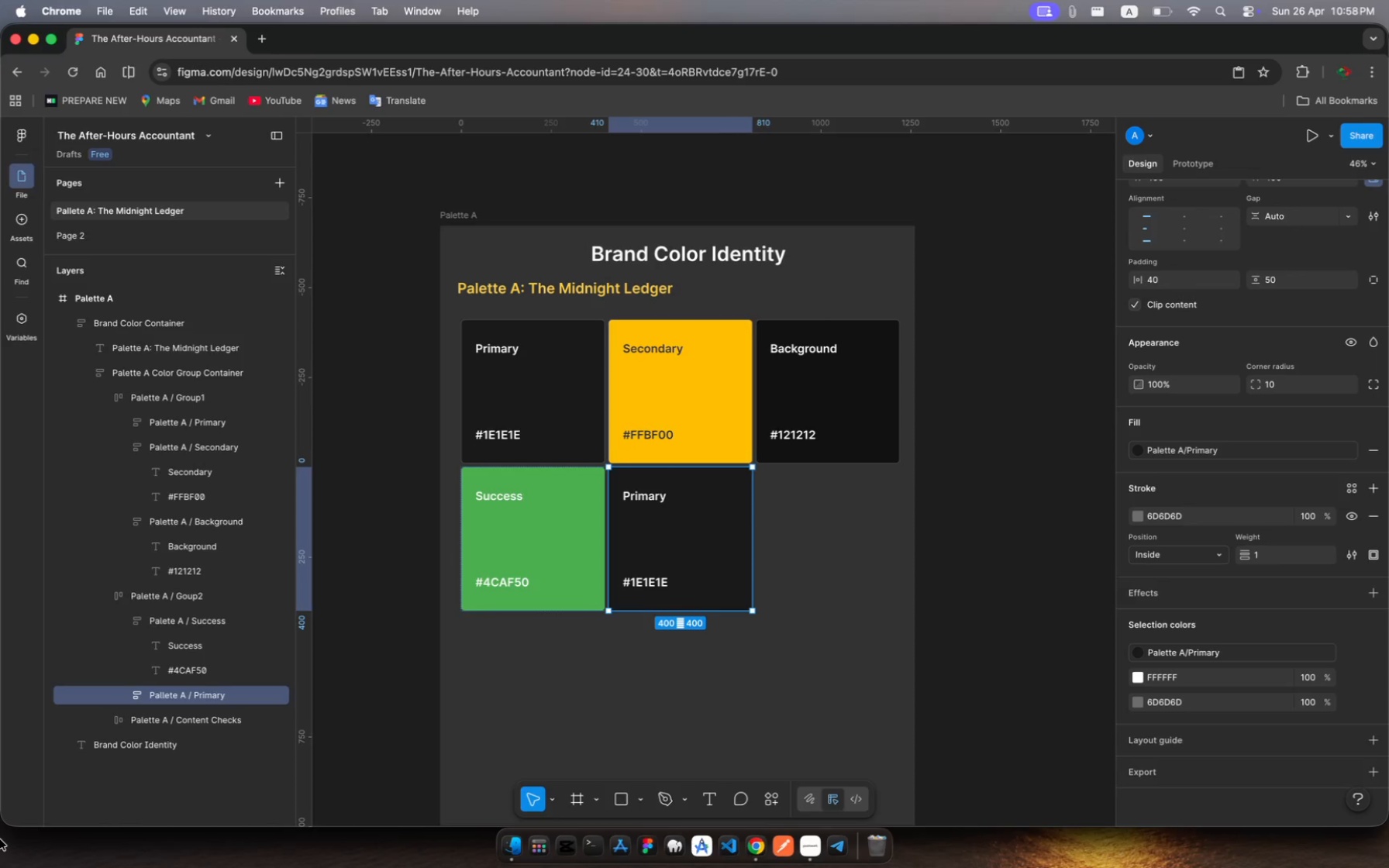 
key(Meta+R)
 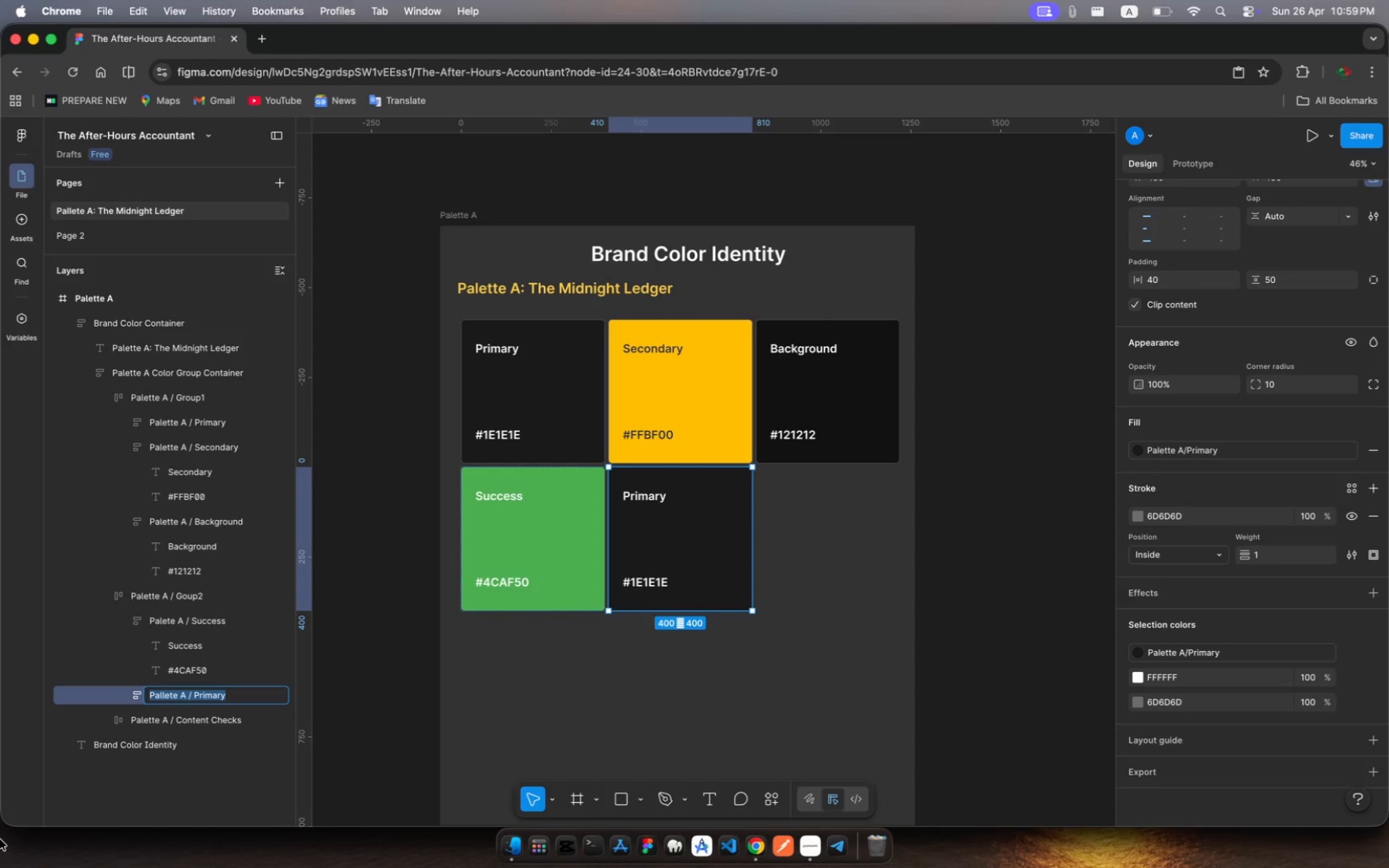 
key(ArrowLeft)
 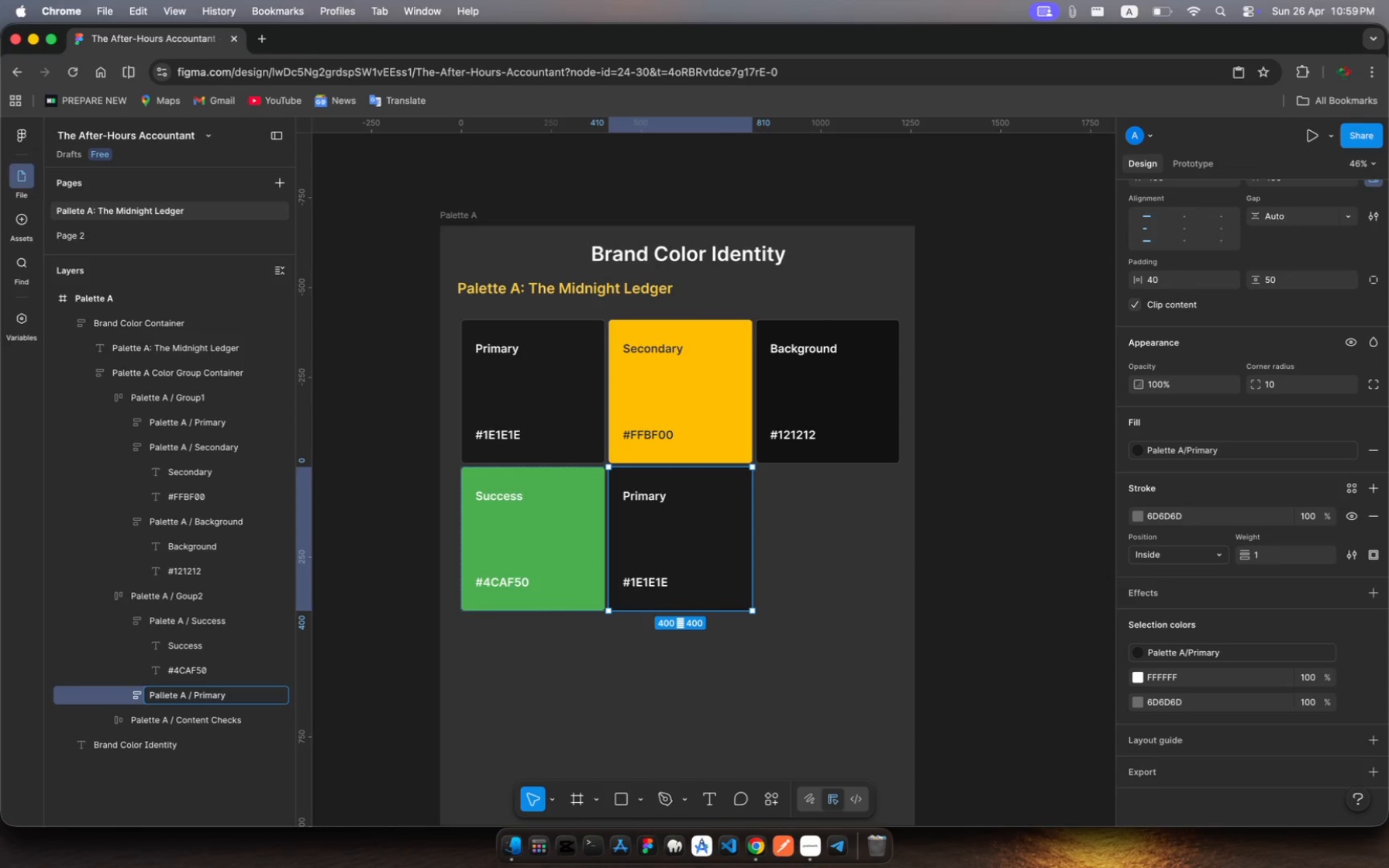 
key(ArrowLeft)
 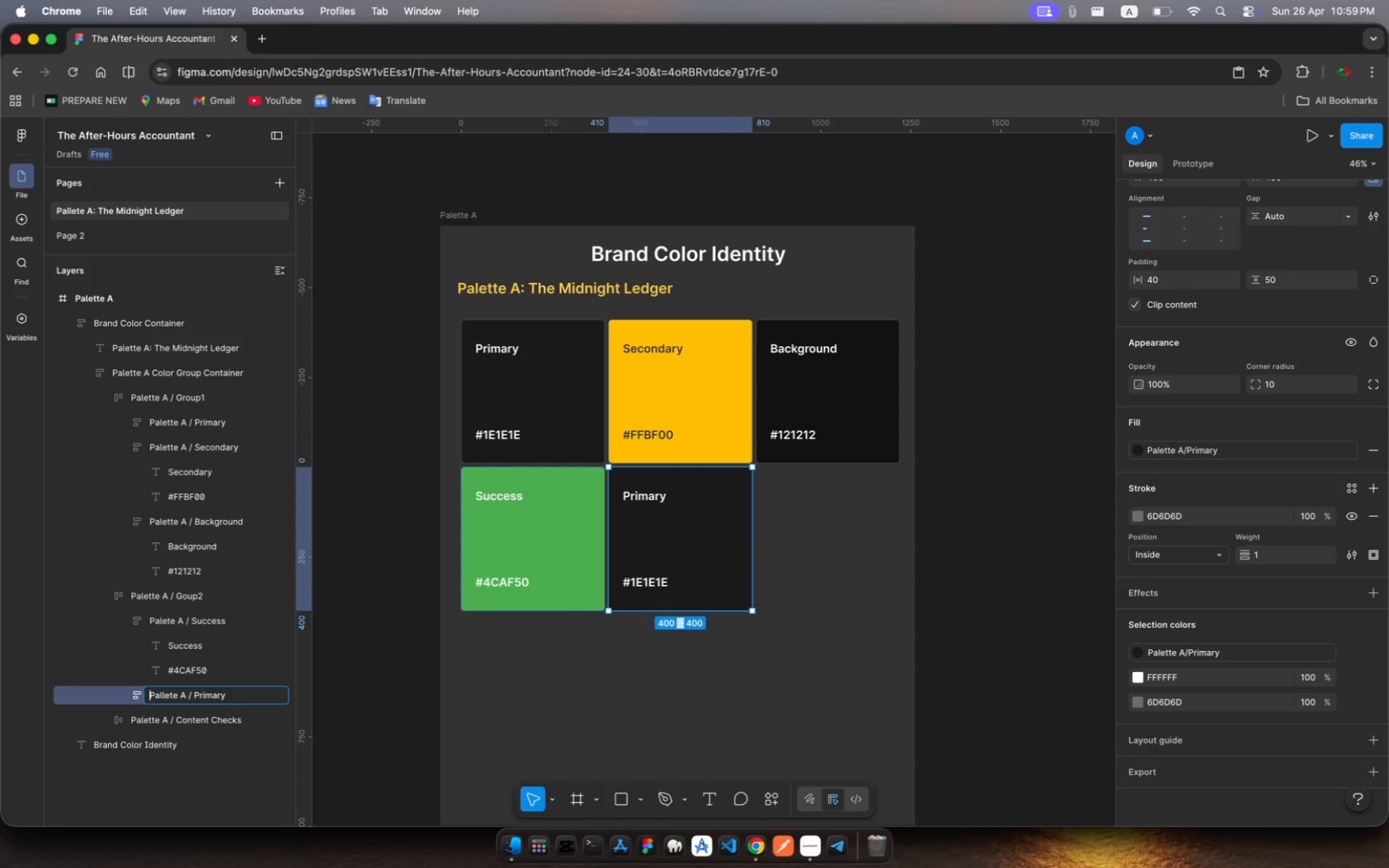 
key(ArrowRight)
 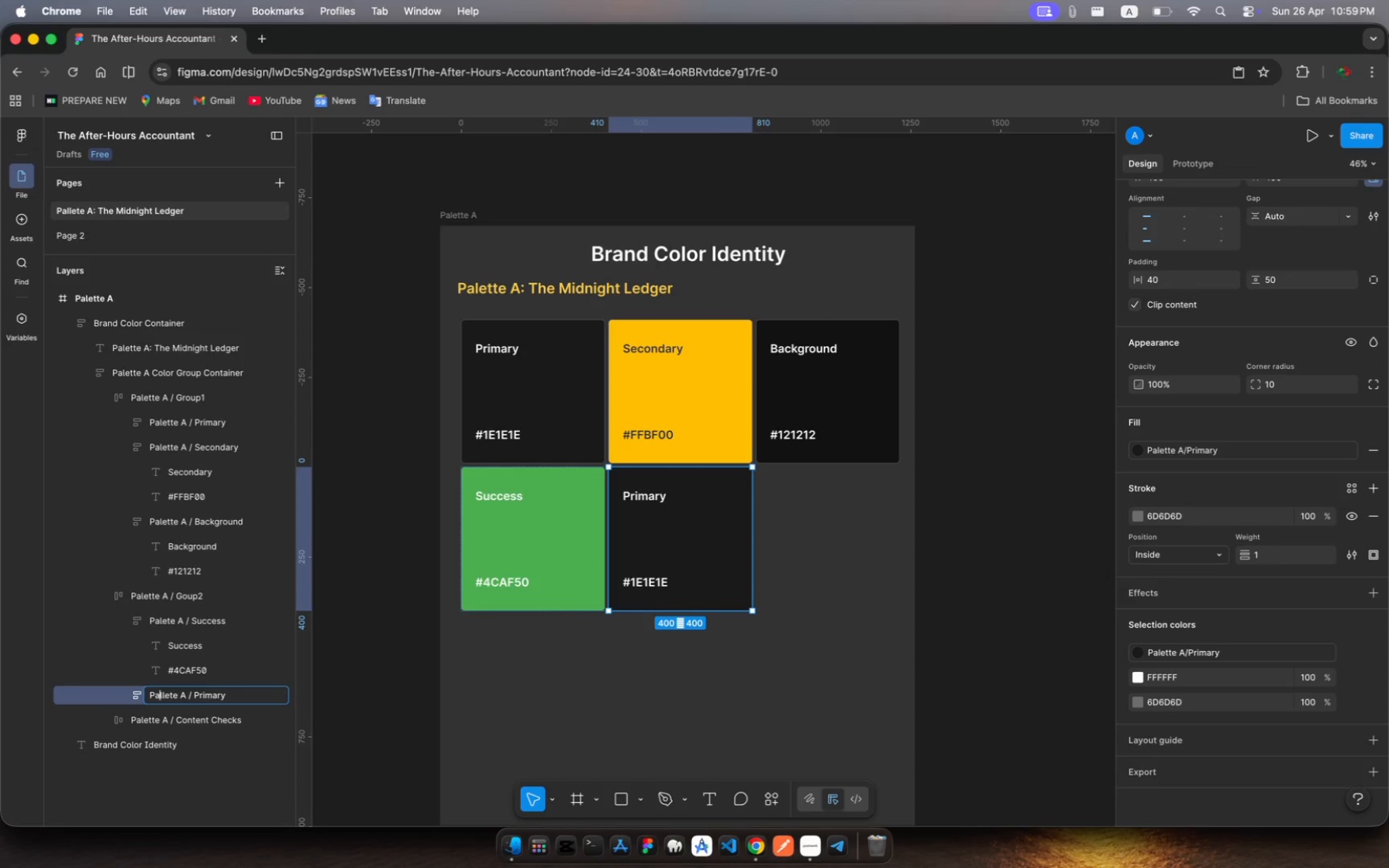 
key(ArrowRight)
 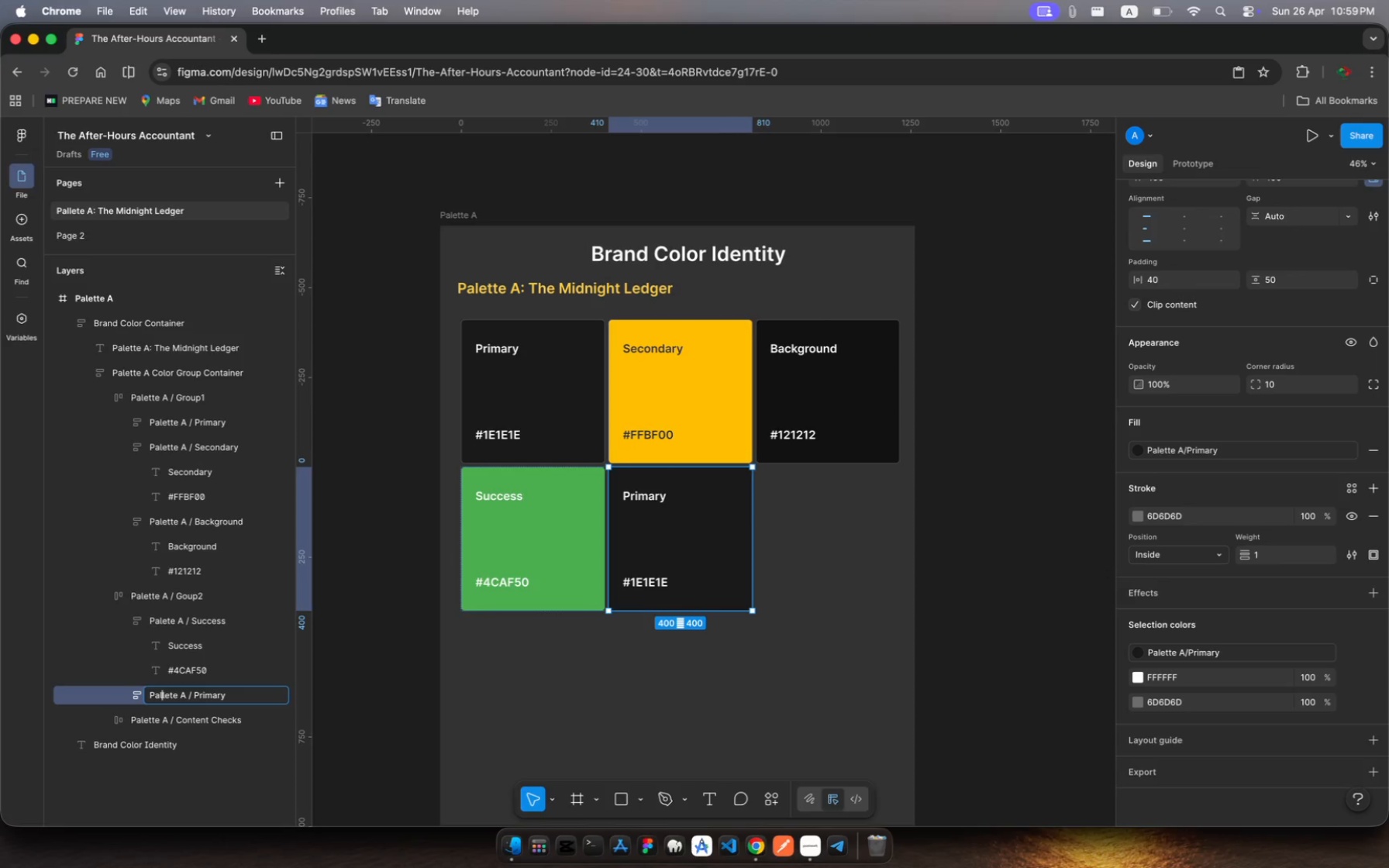 
key(ArrowRight)
 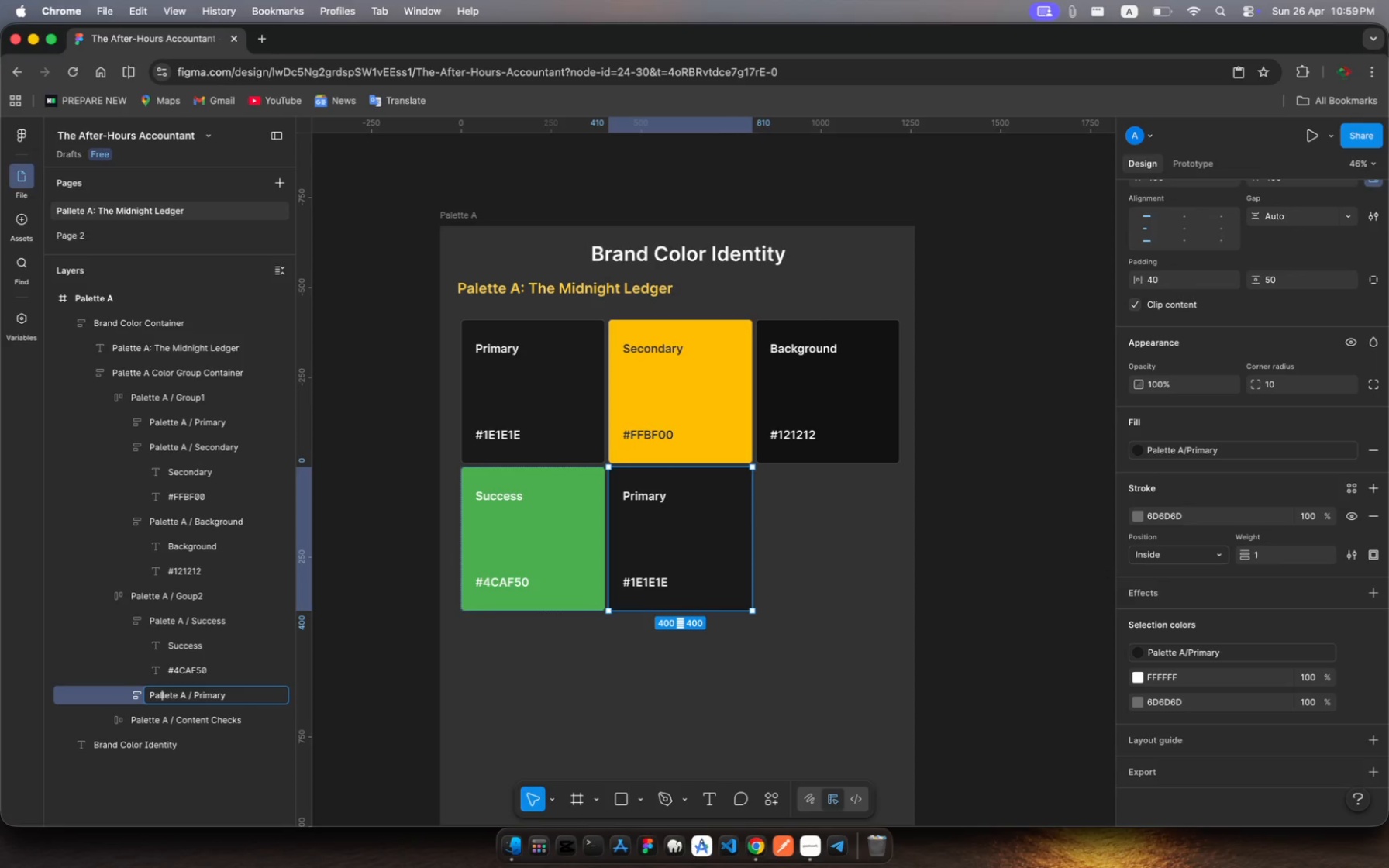 
key(Backspace)
 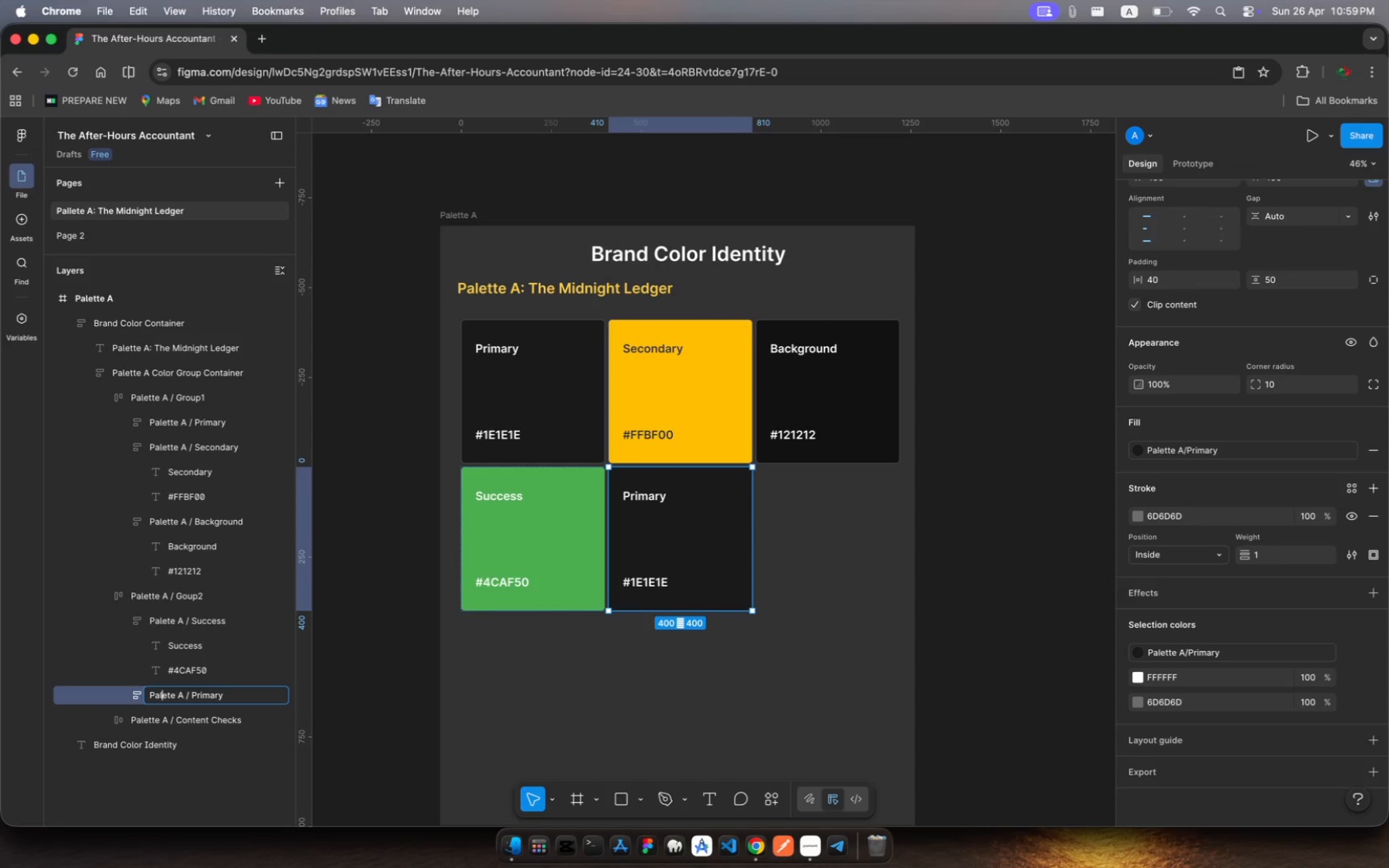 
key(ArrowRight)
 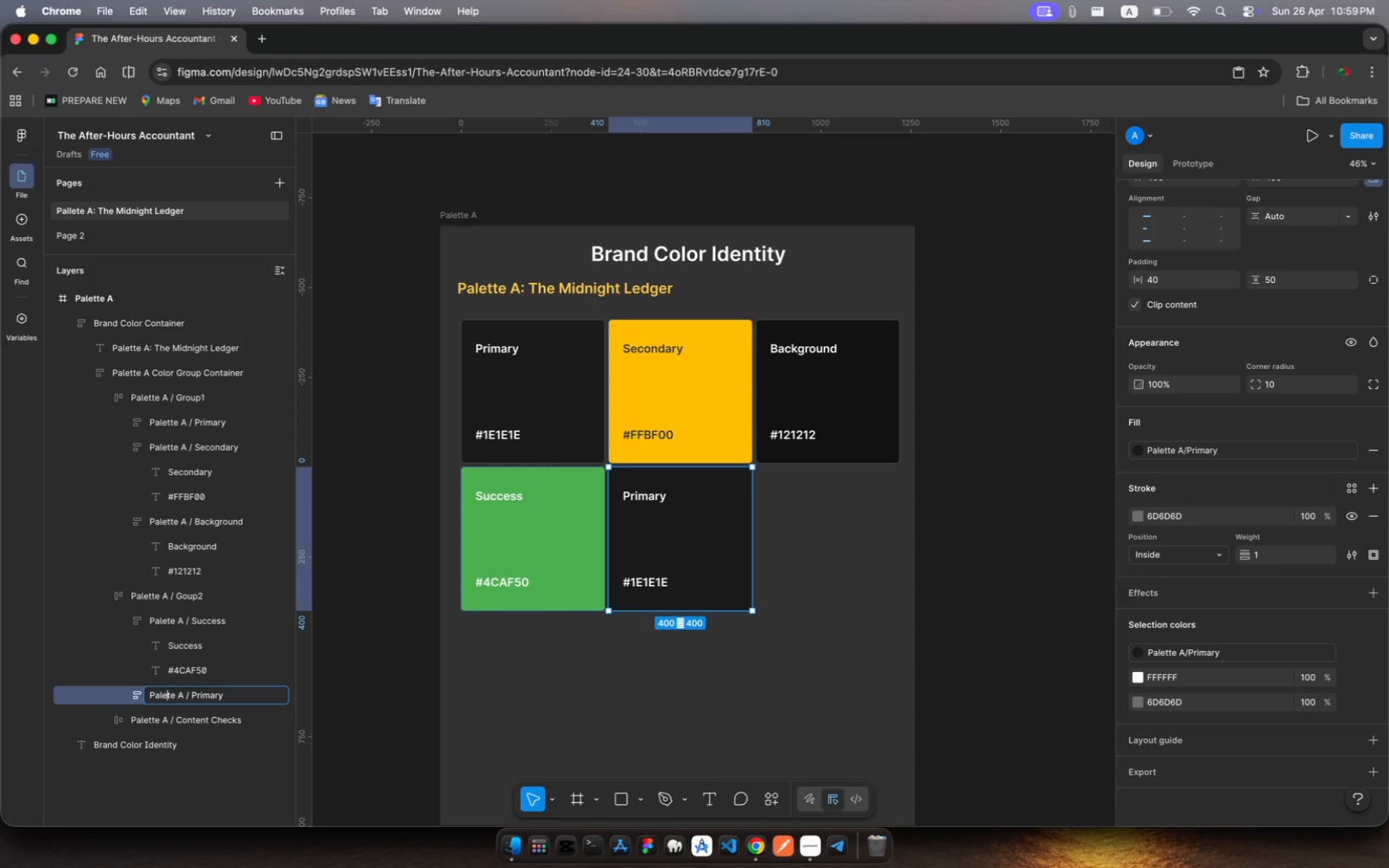 
key(ArrowRight)
 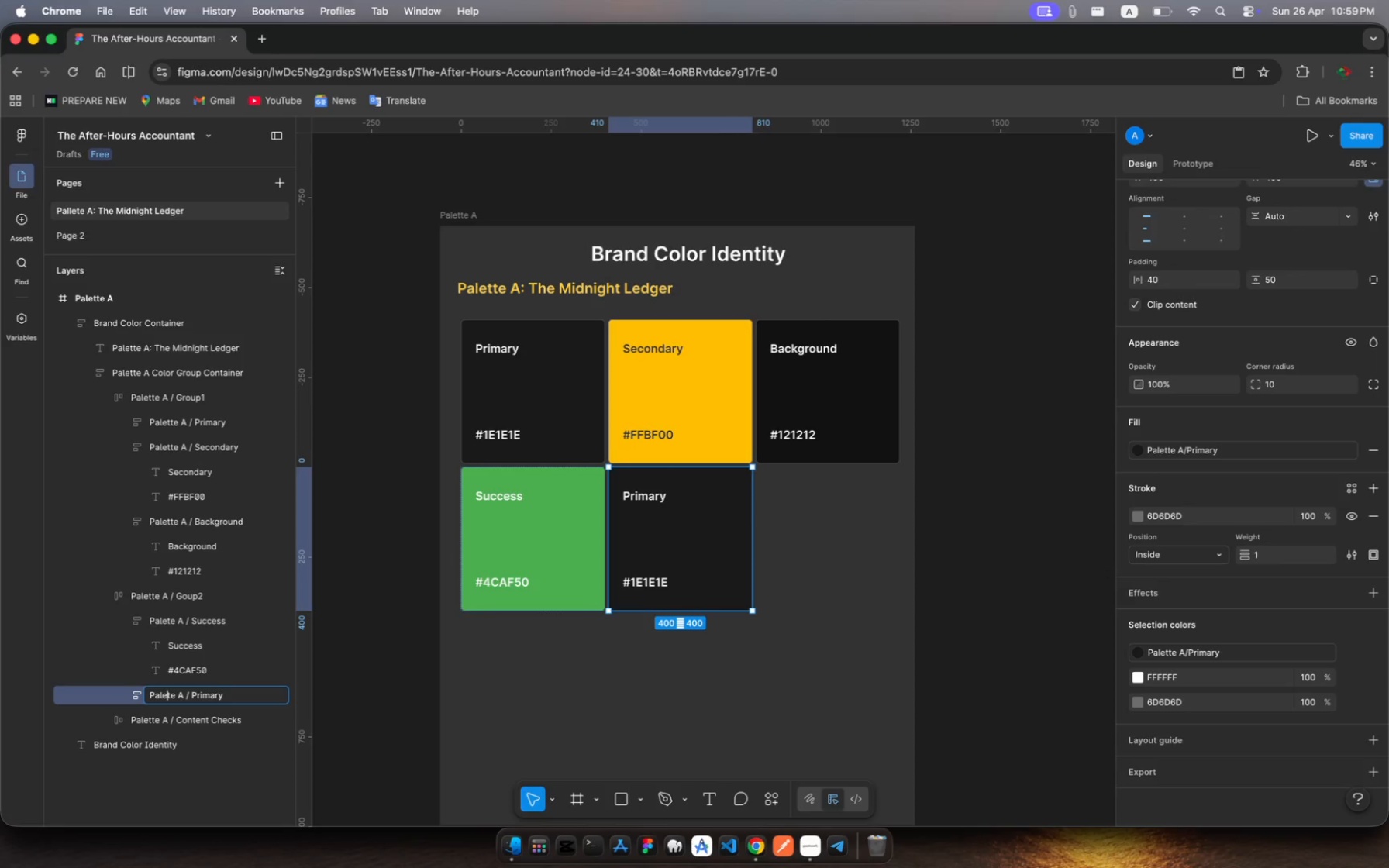 
key(T)
 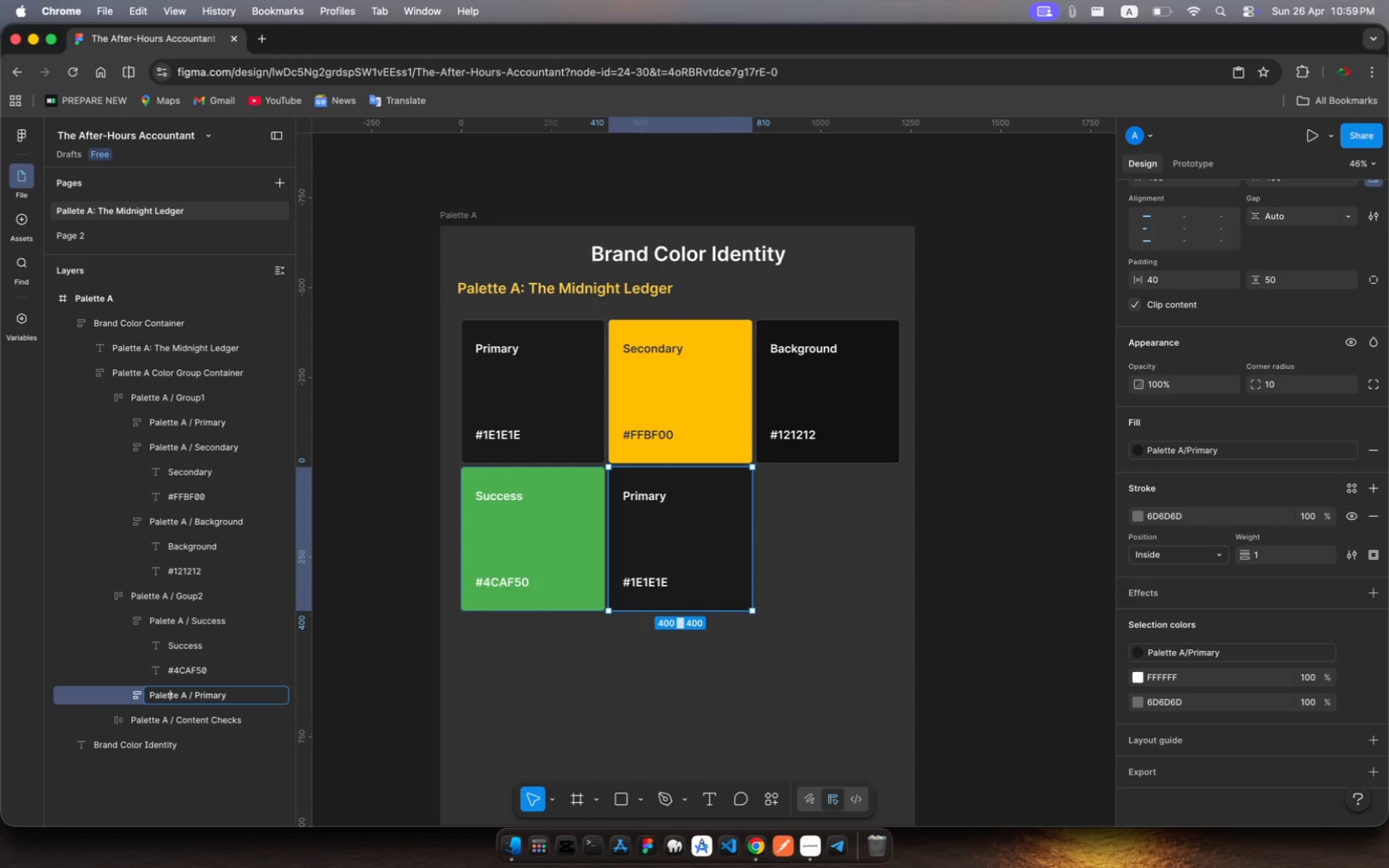 
hold_key(key=ArrowRight, duration=0.73)
 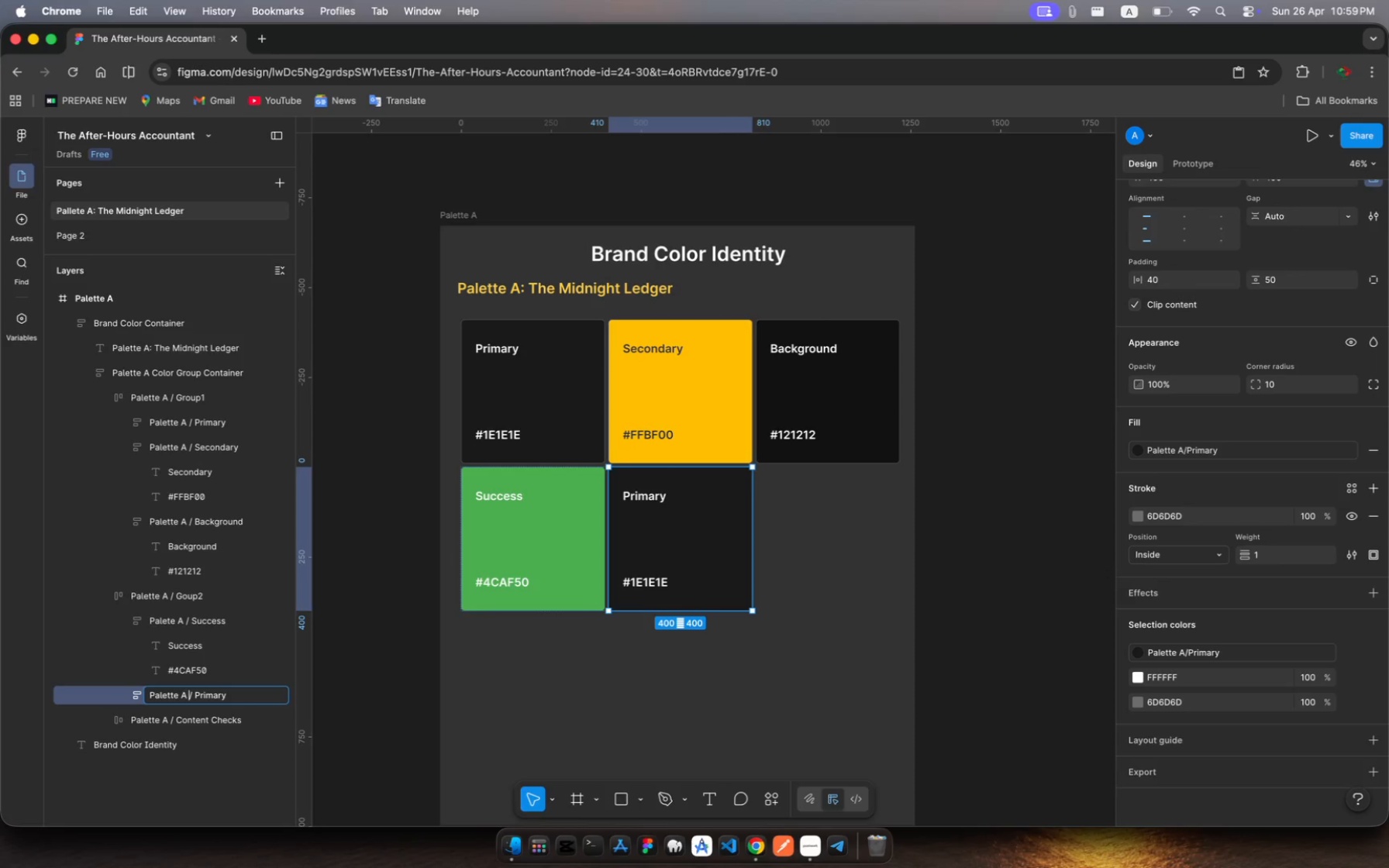 
key(ArrowRight)
 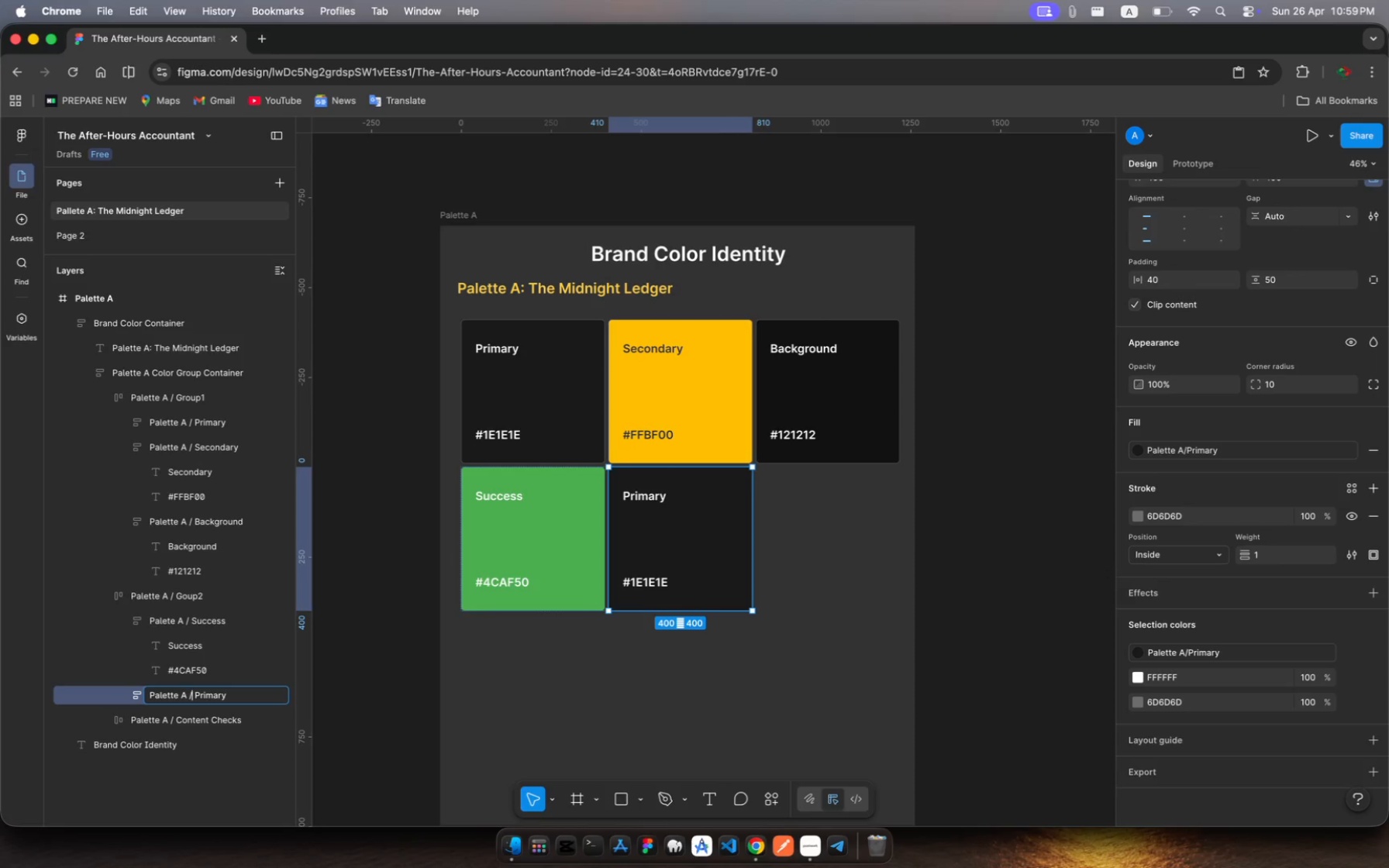 
key(ArrowRight)
 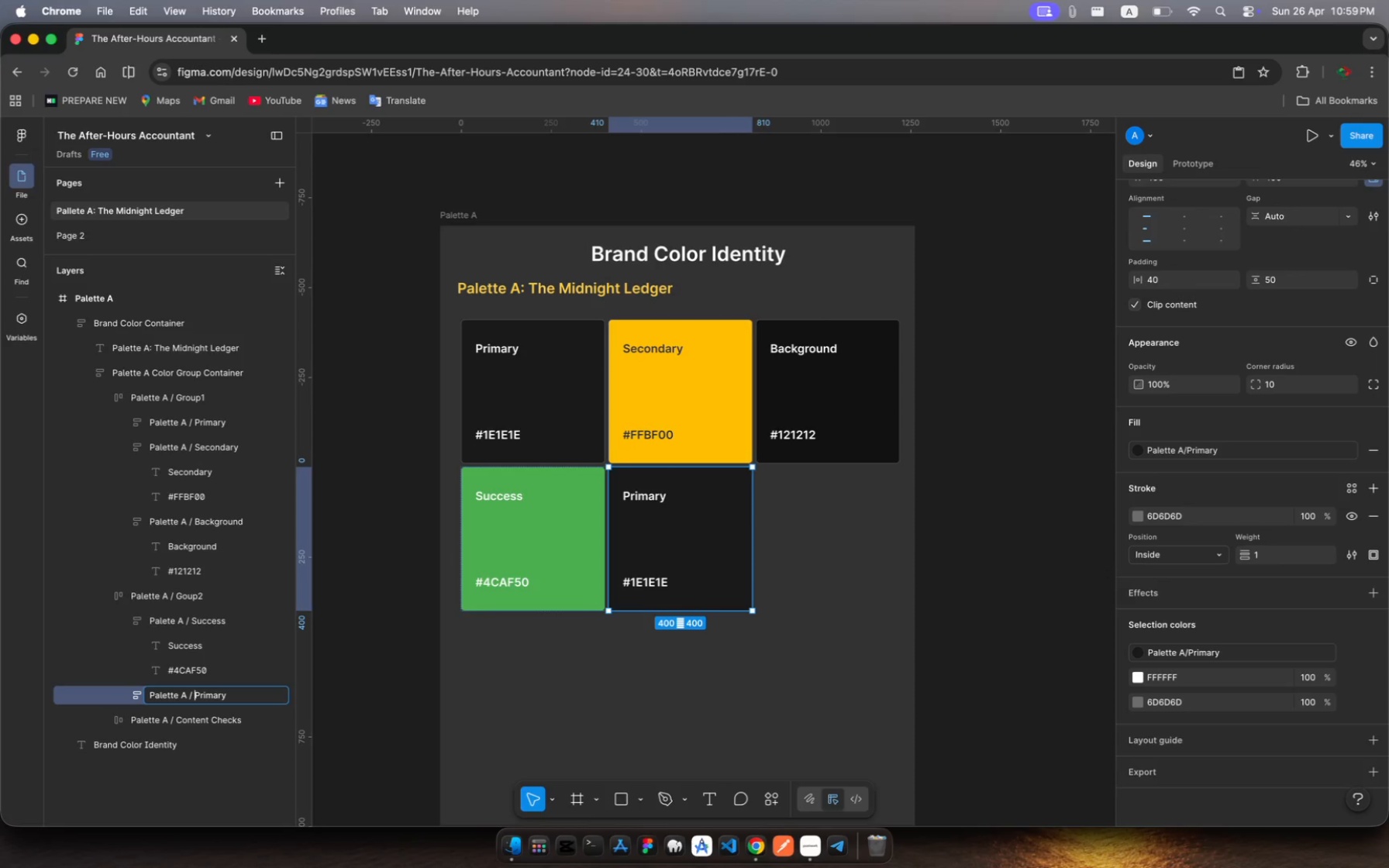 
key(ArrowRight)
 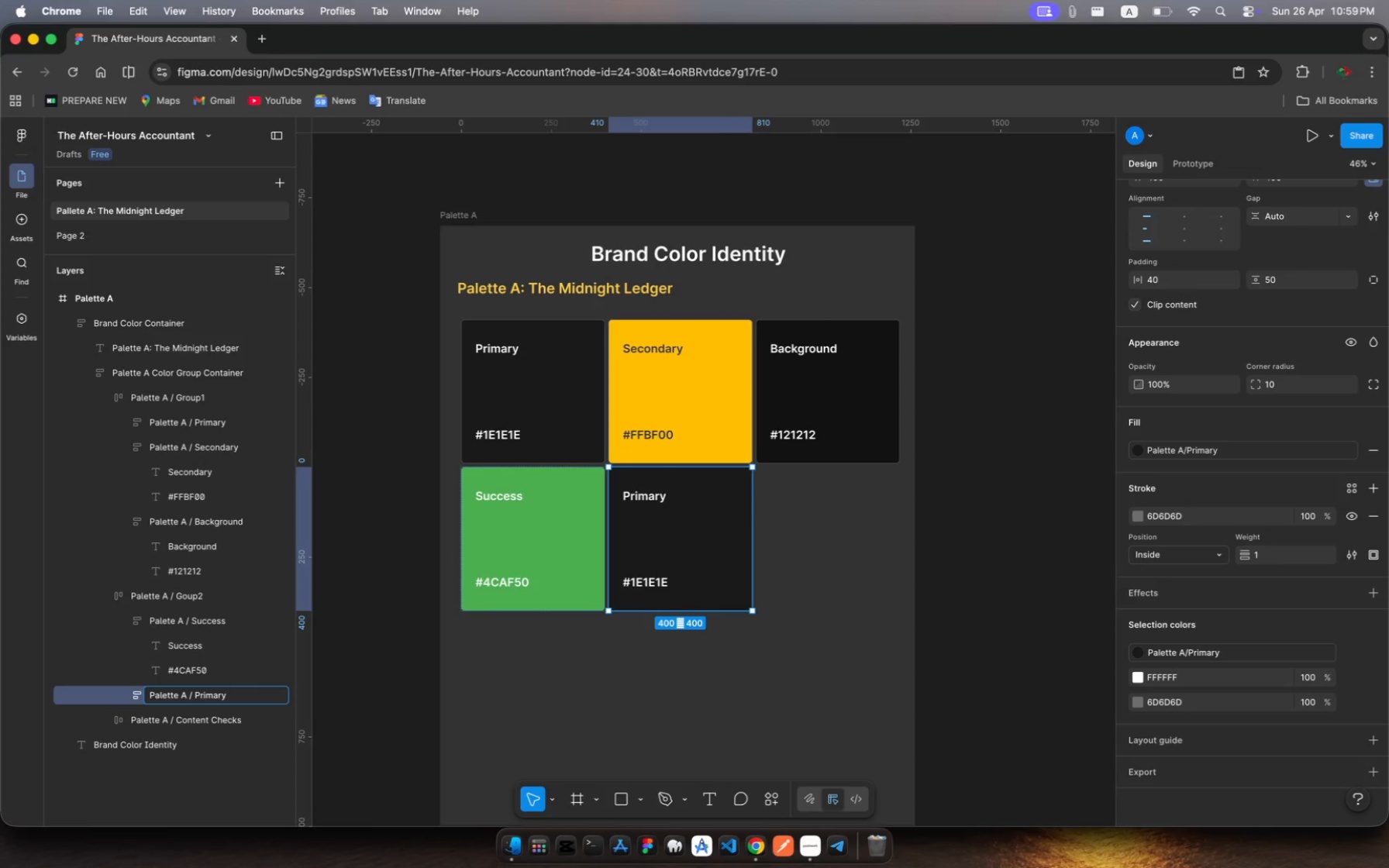 
key(ArrowRight)
 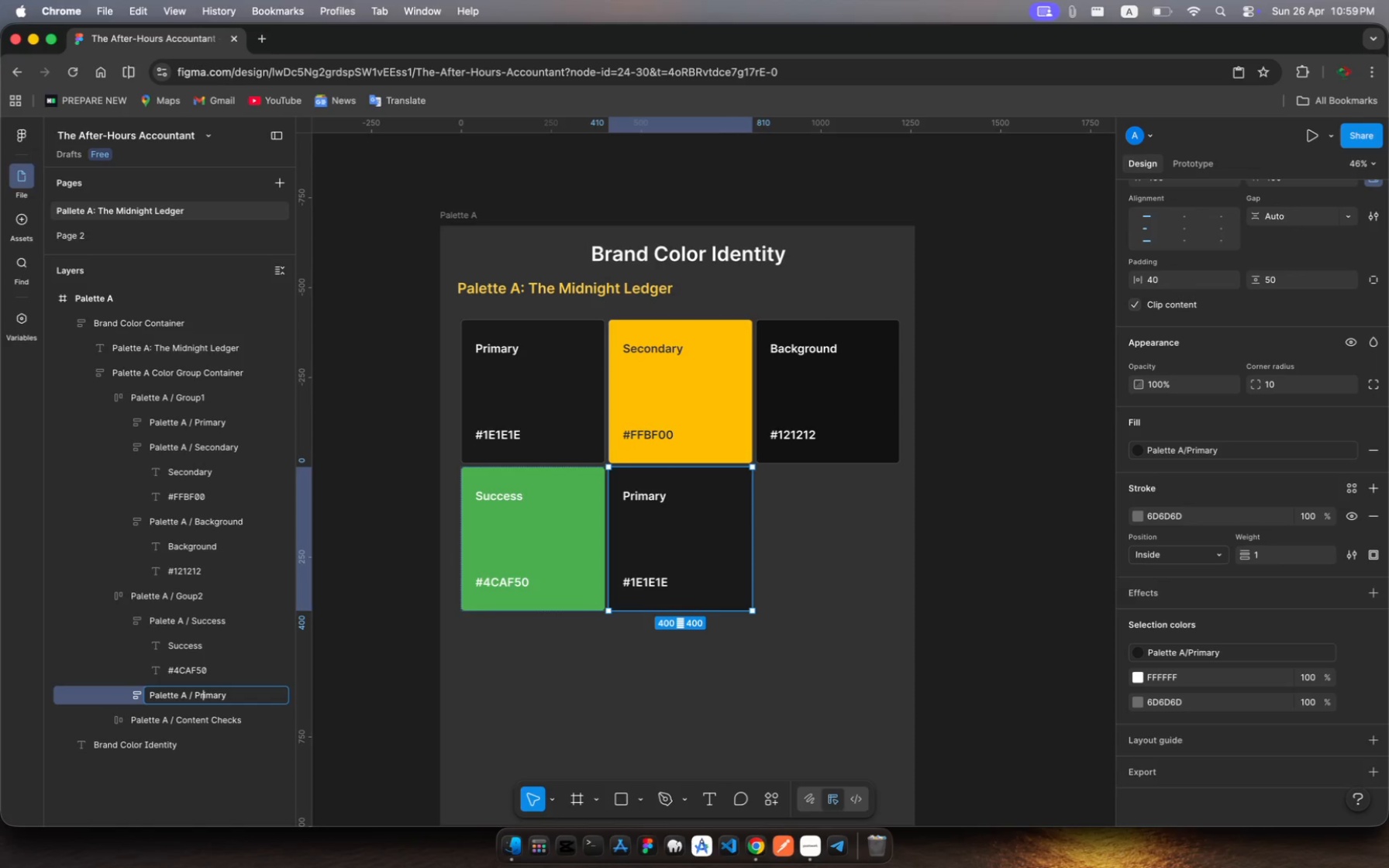 
key(ArrowRight)
 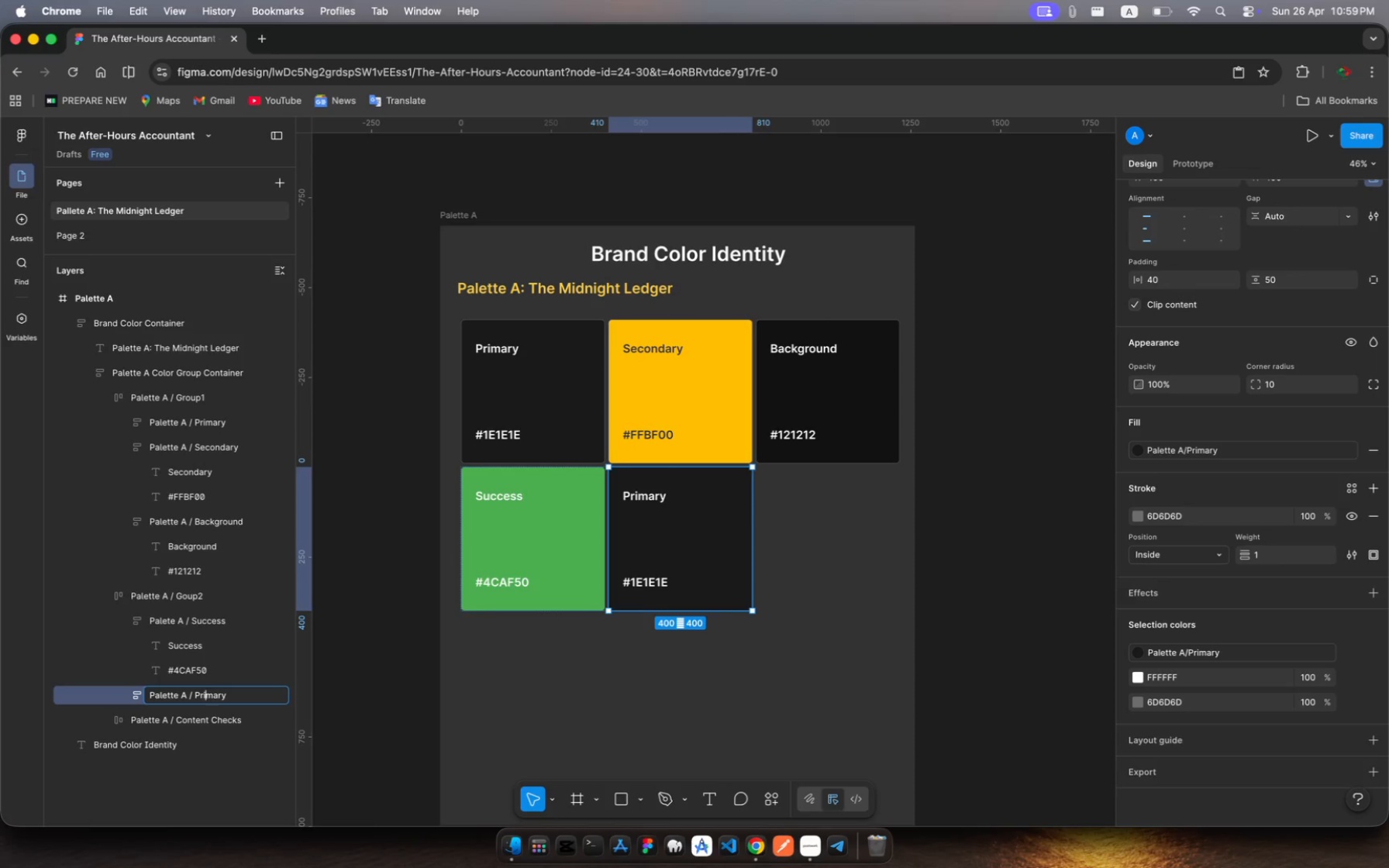 
key(ArrowRight)
 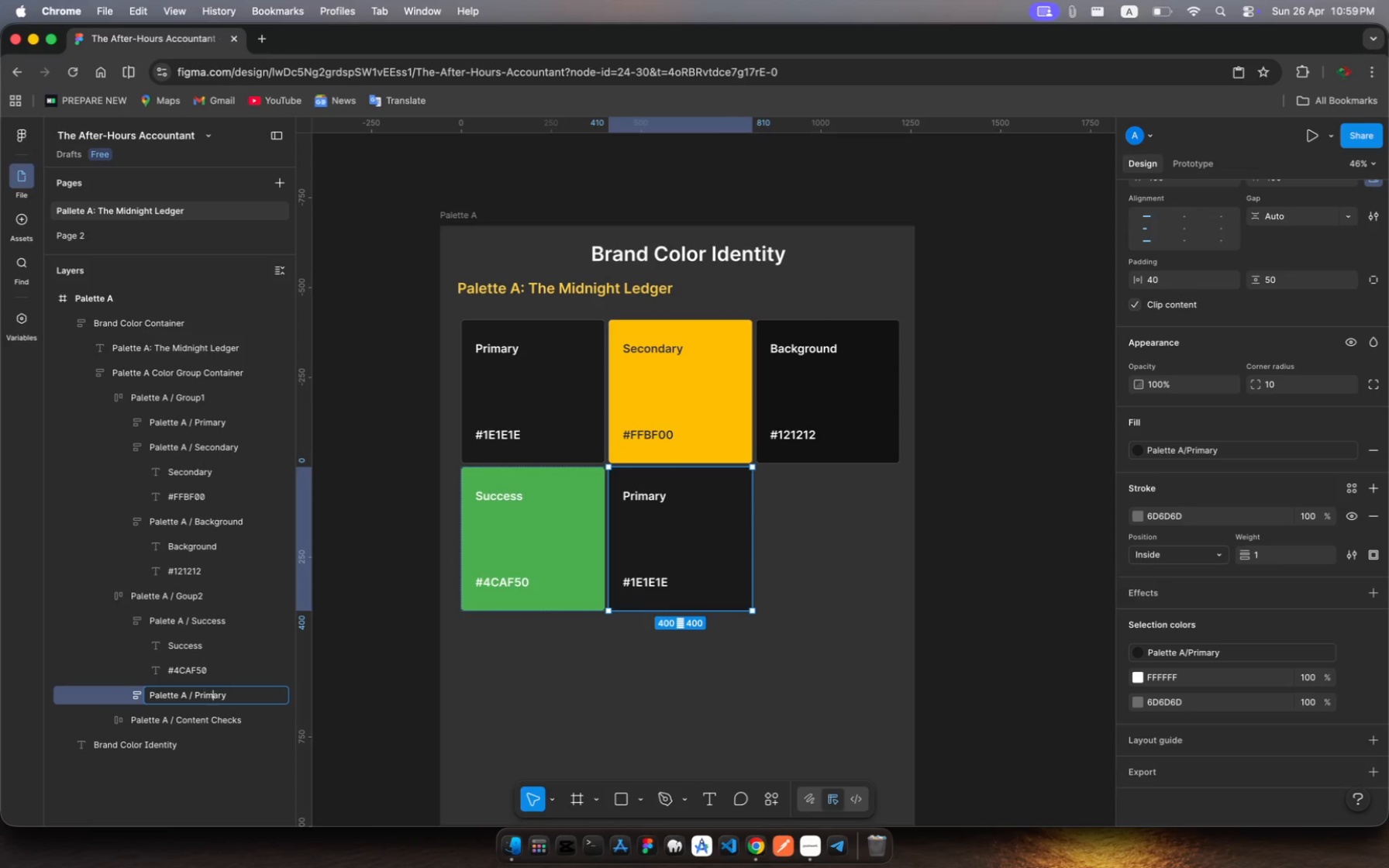 
key(ArrowRight)
 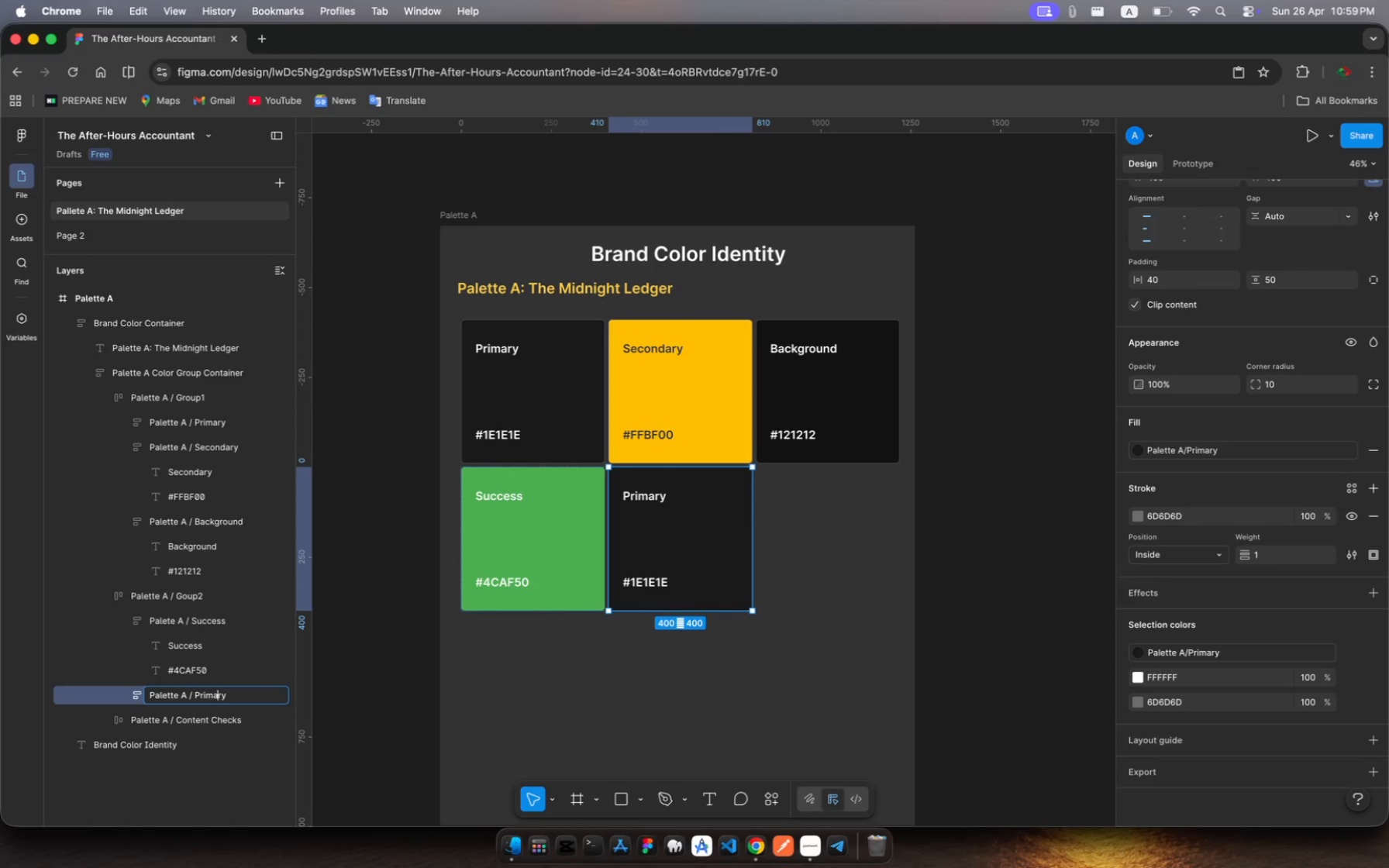 
key(ArrowRight)
 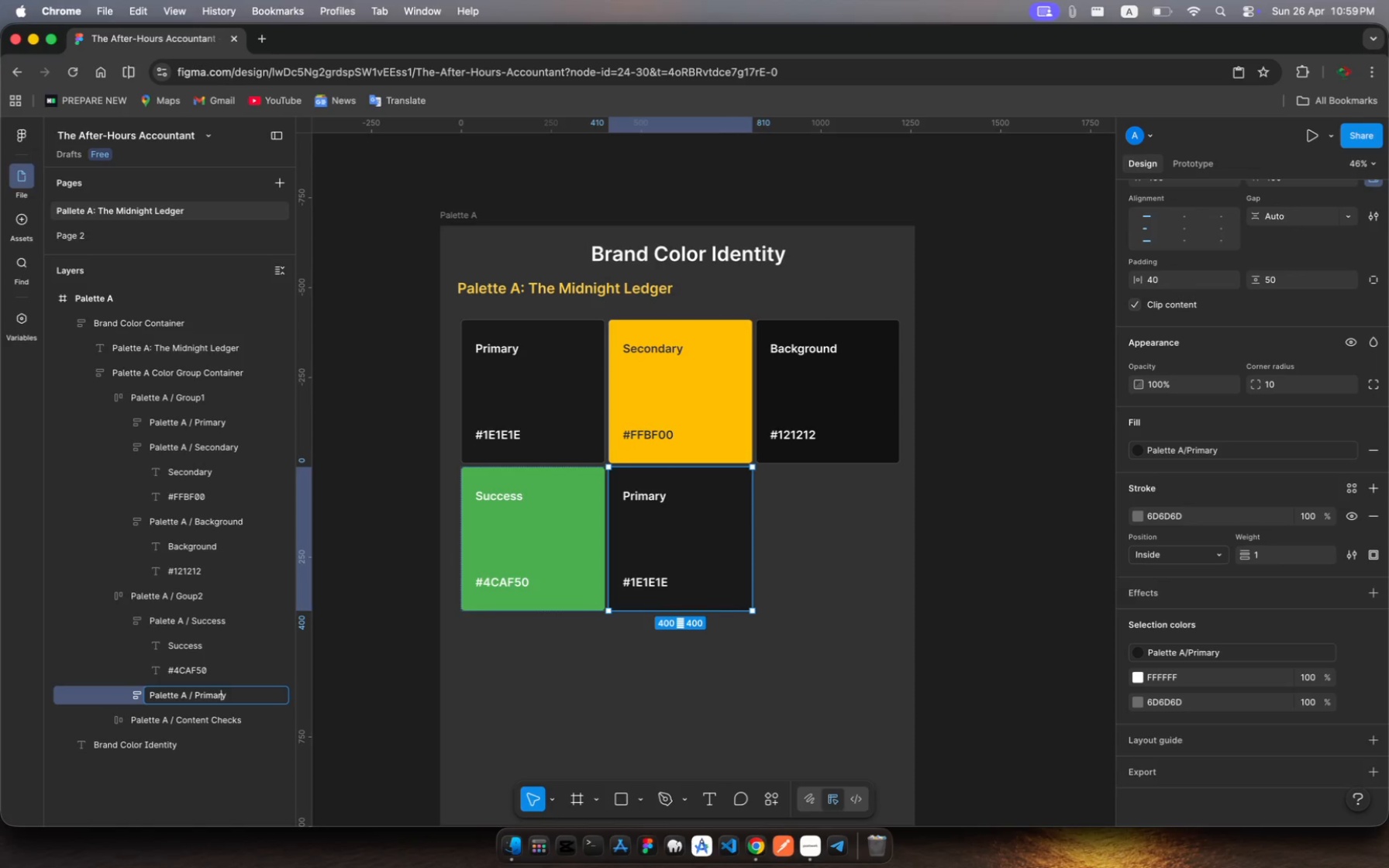 
key(ArrowRight)
 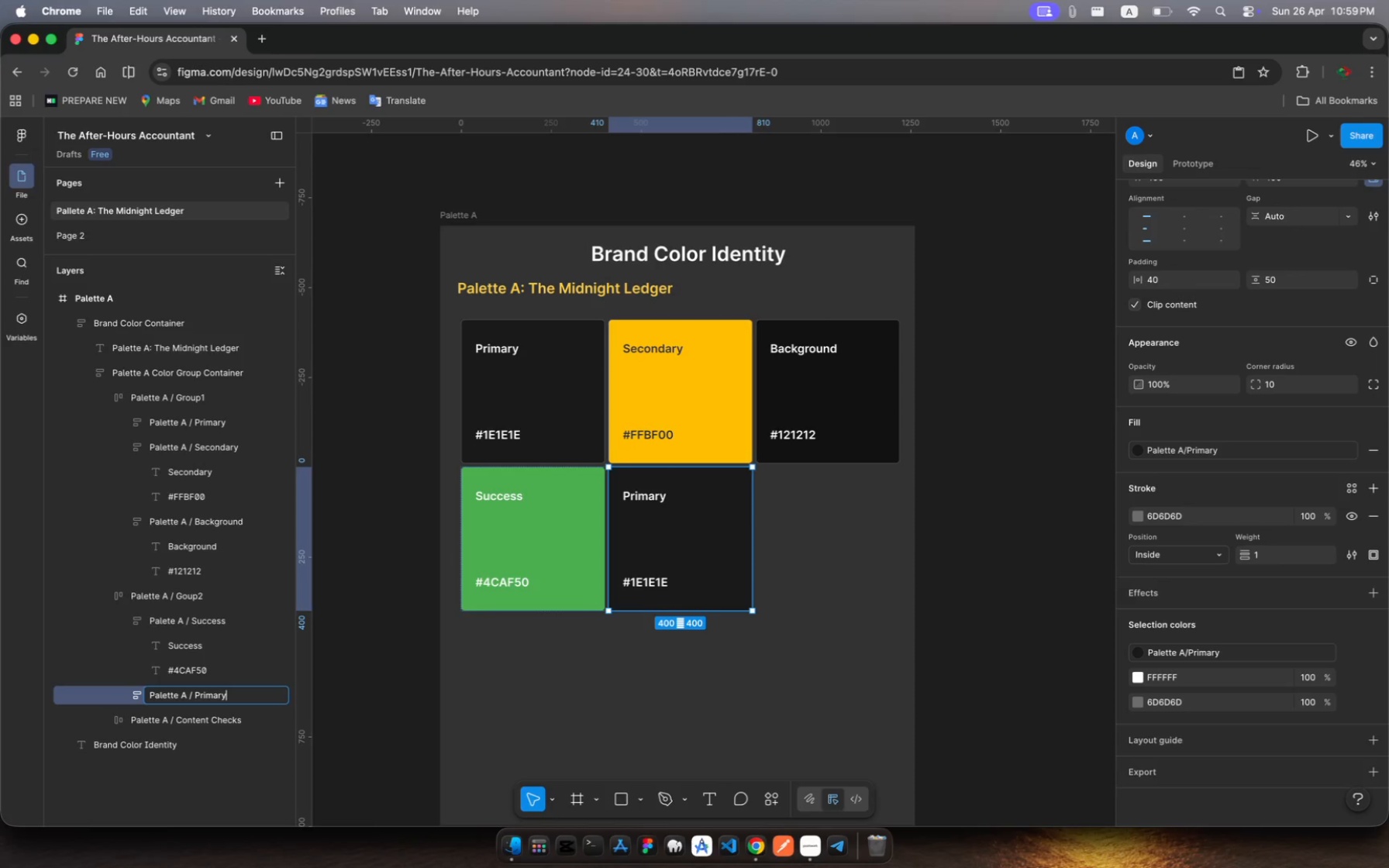 
key(ArrowRight)
 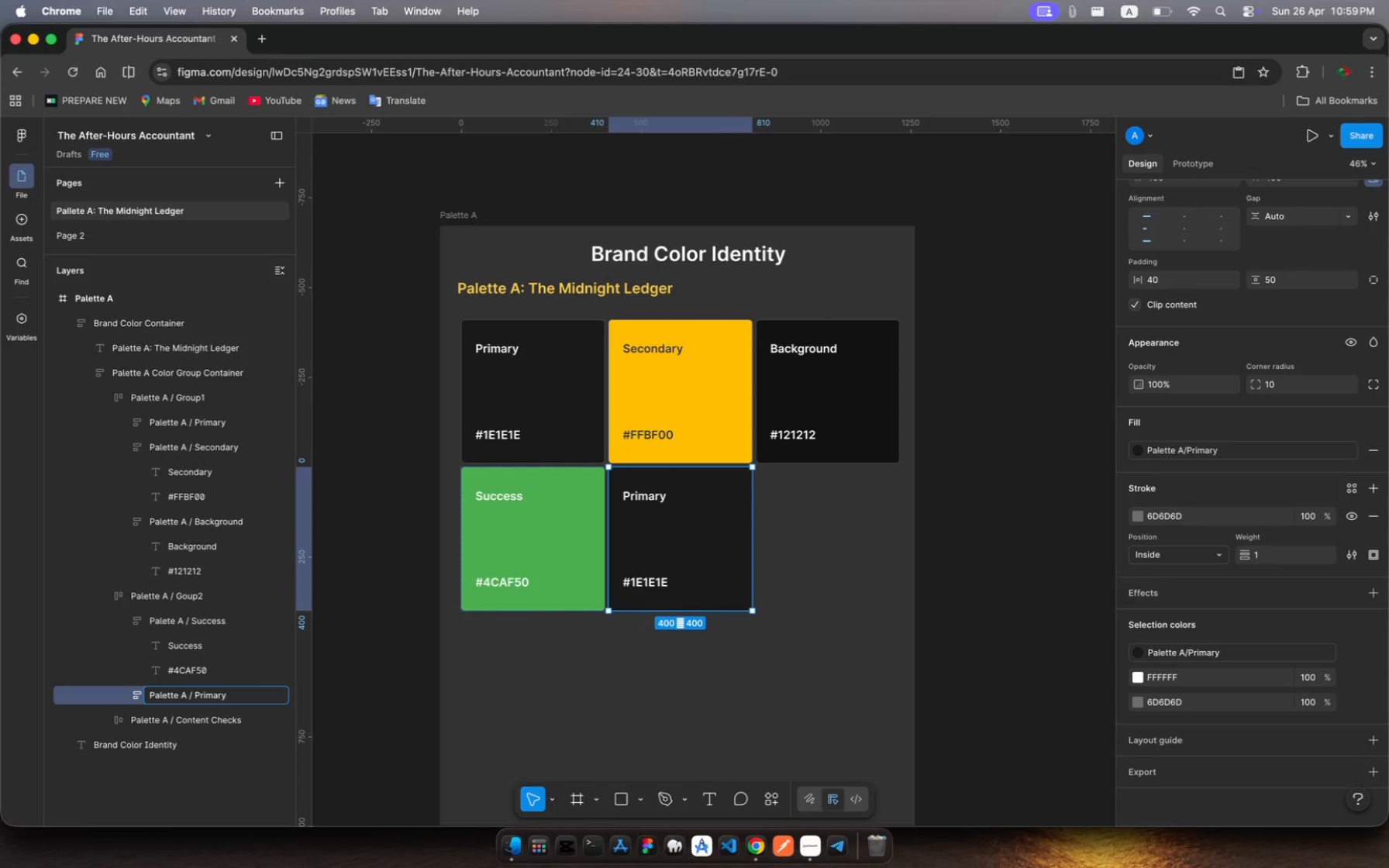 
key(Backspace)
key(Backspace)
key(Backspace)
key(Backspace)
key(Backspace)
key(Backspace)
key(Backspace)
type(Error)
 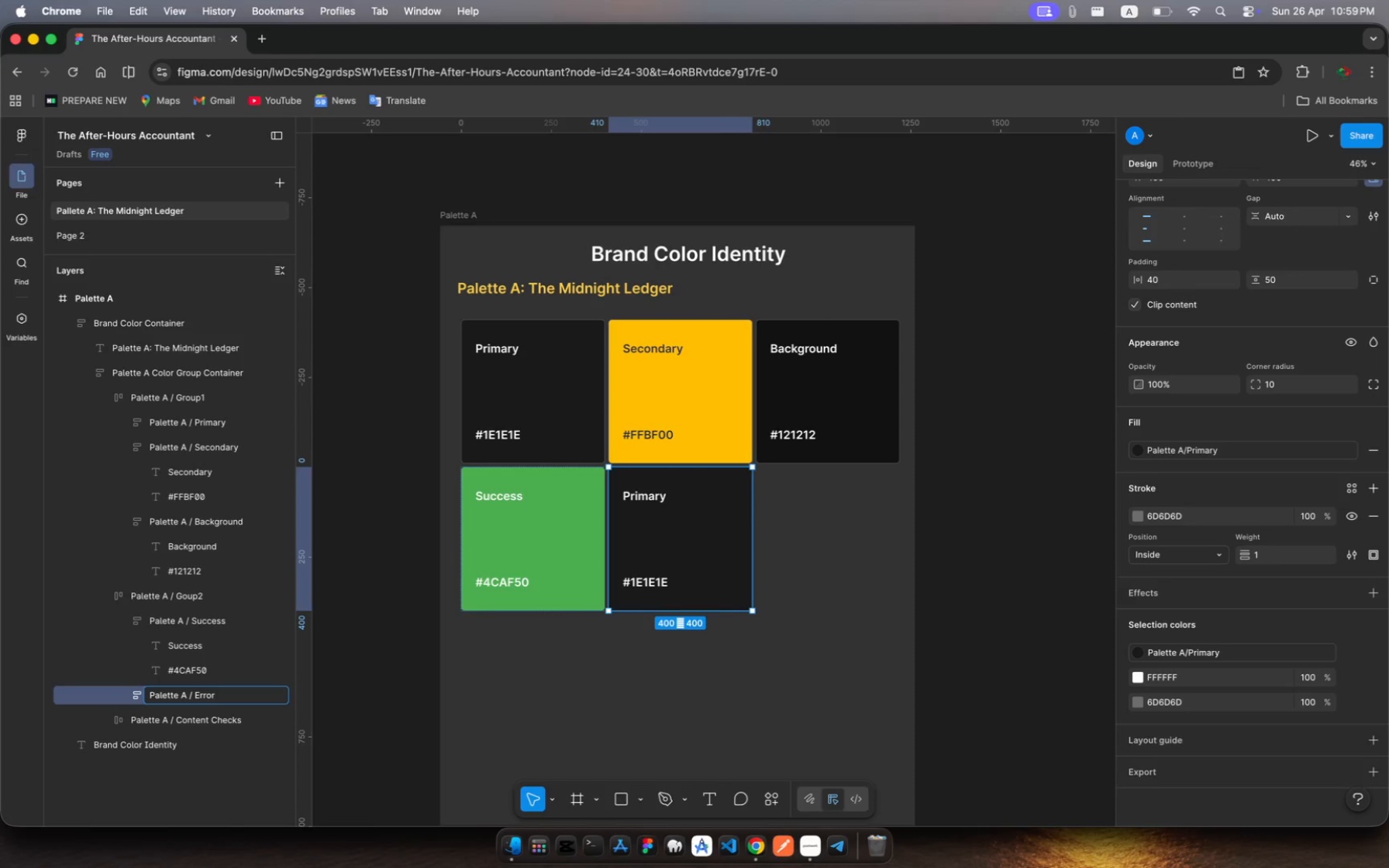 
key(Enter)
 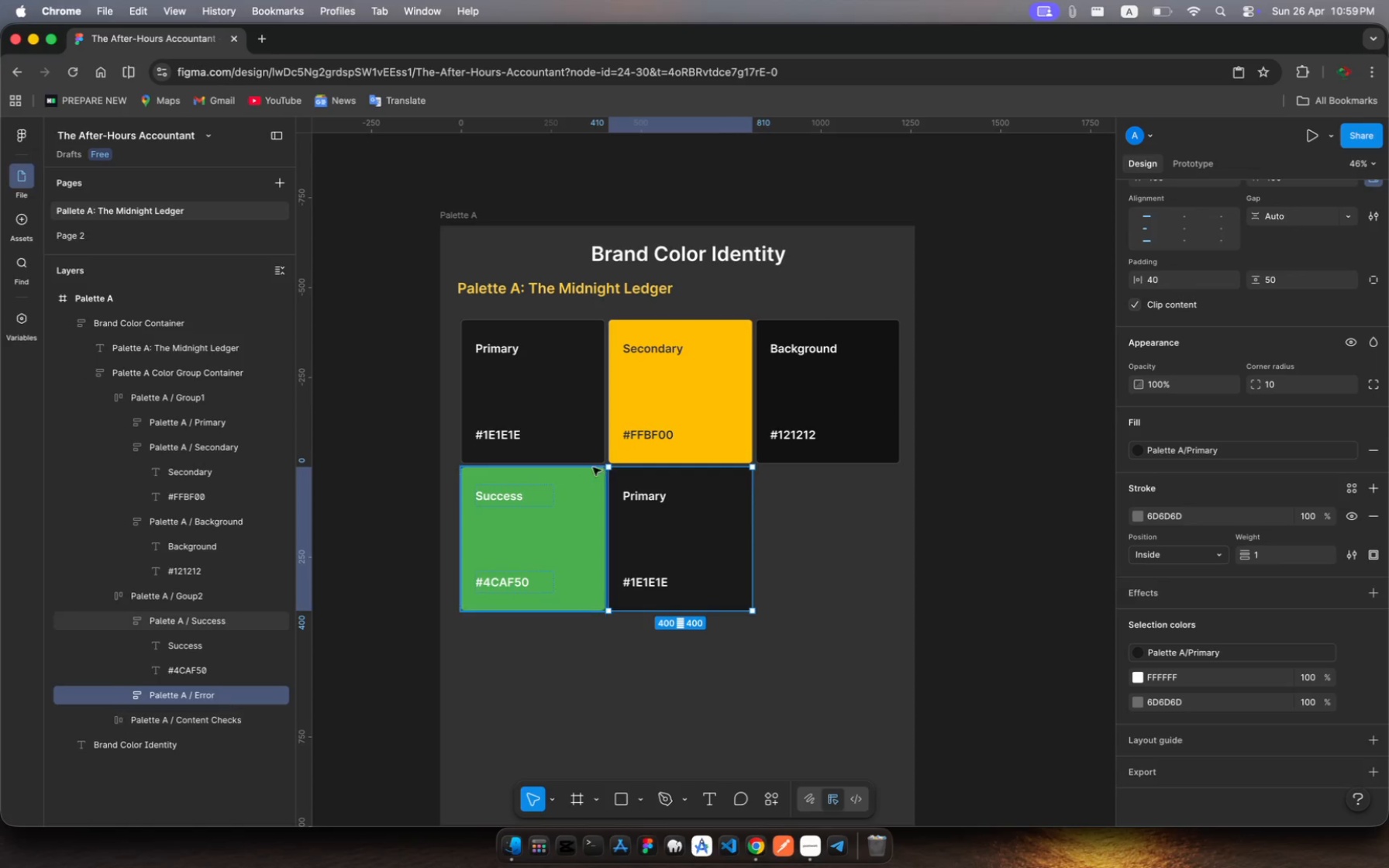 
wait(5.84)
 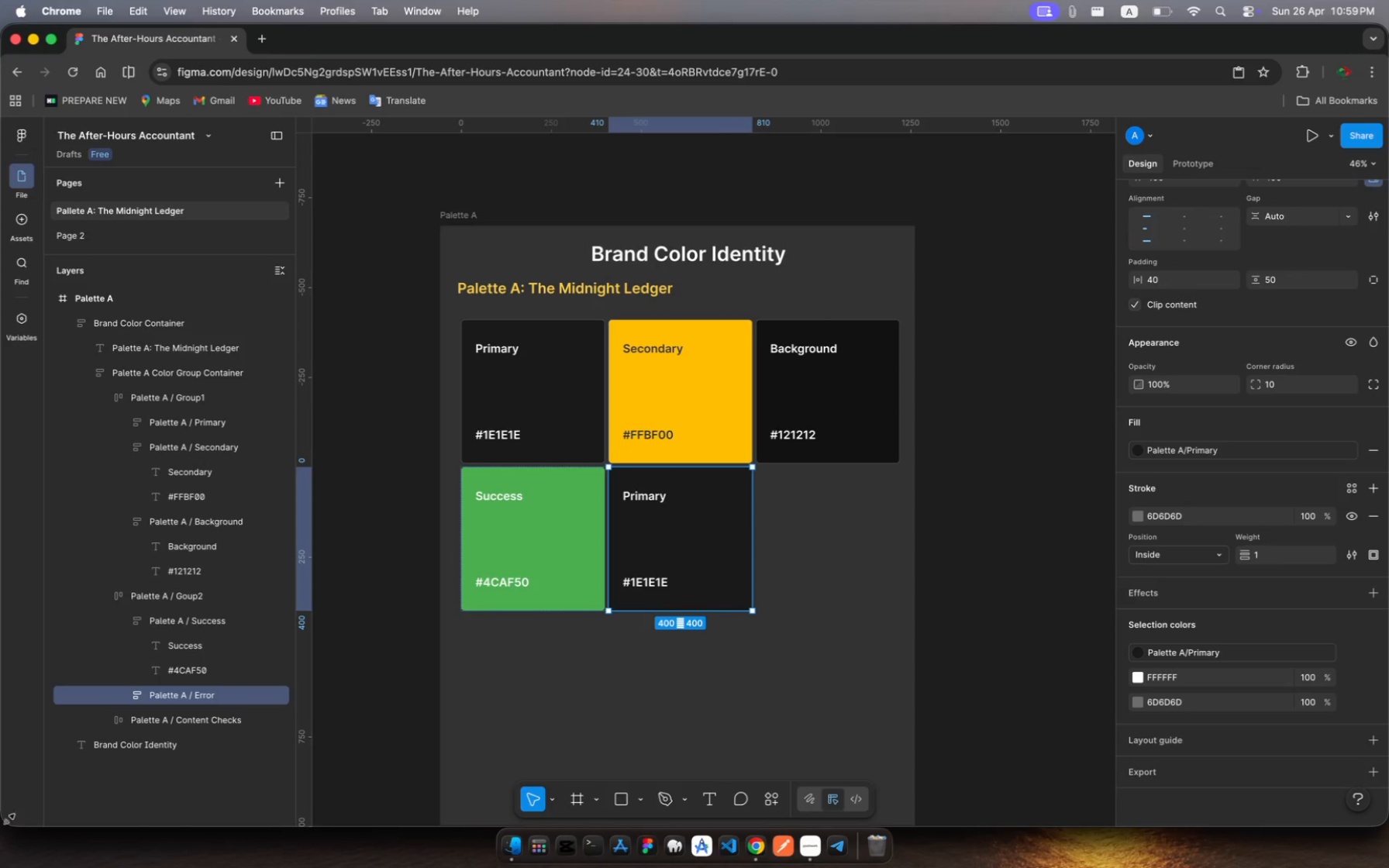 
left_click([646, 494])
 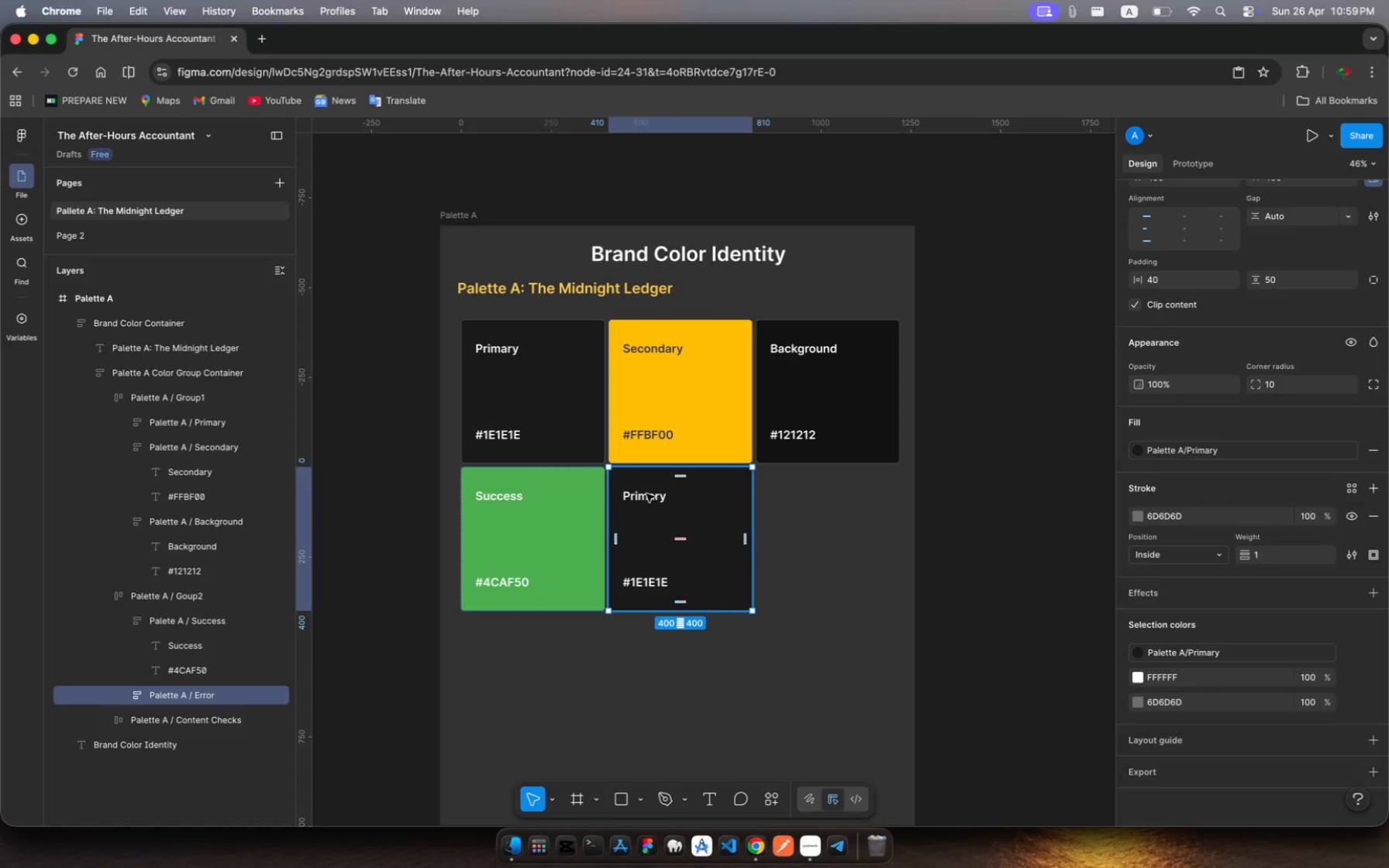 
double_click([646, 494])
 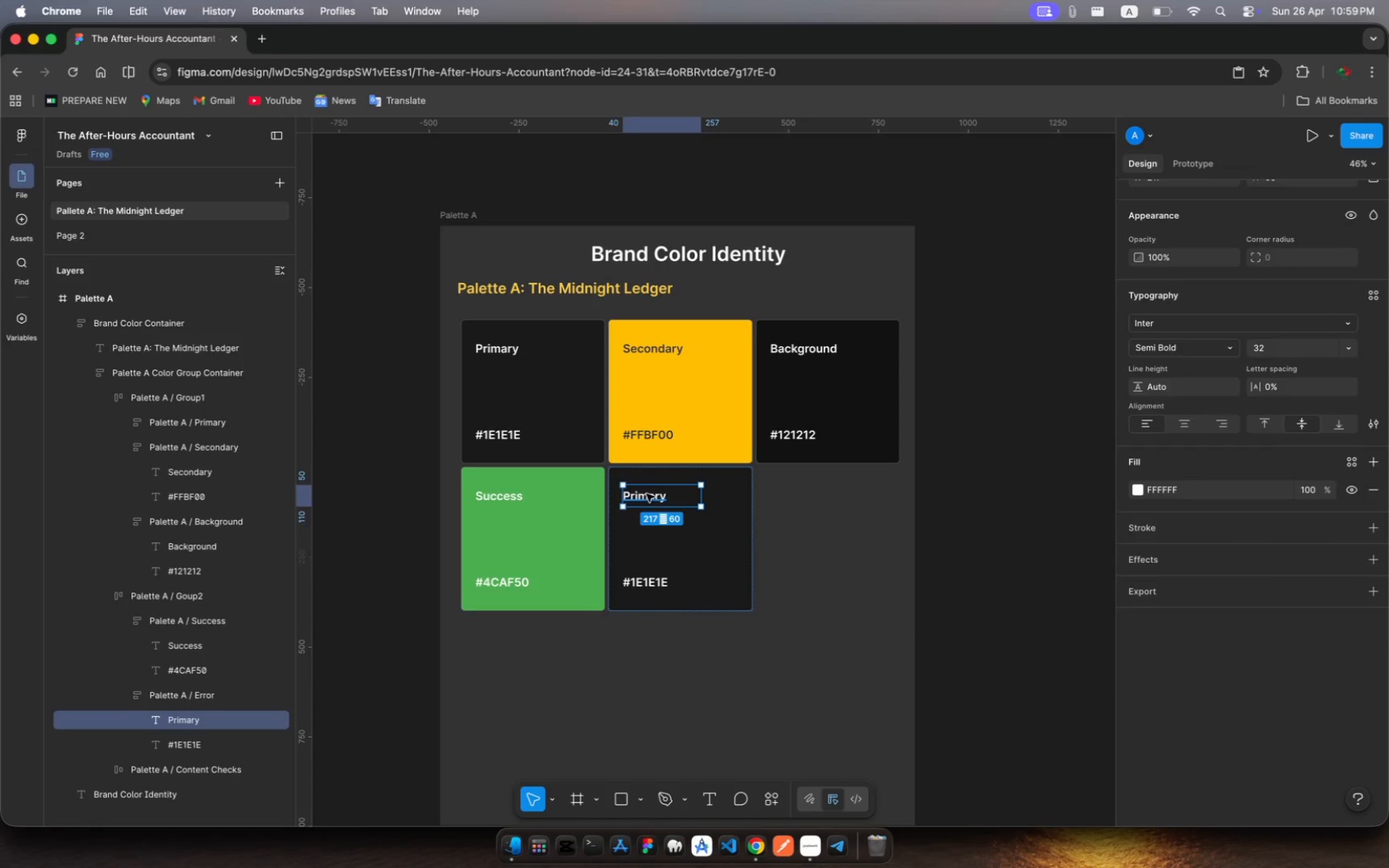 
left_click([646, 494])
 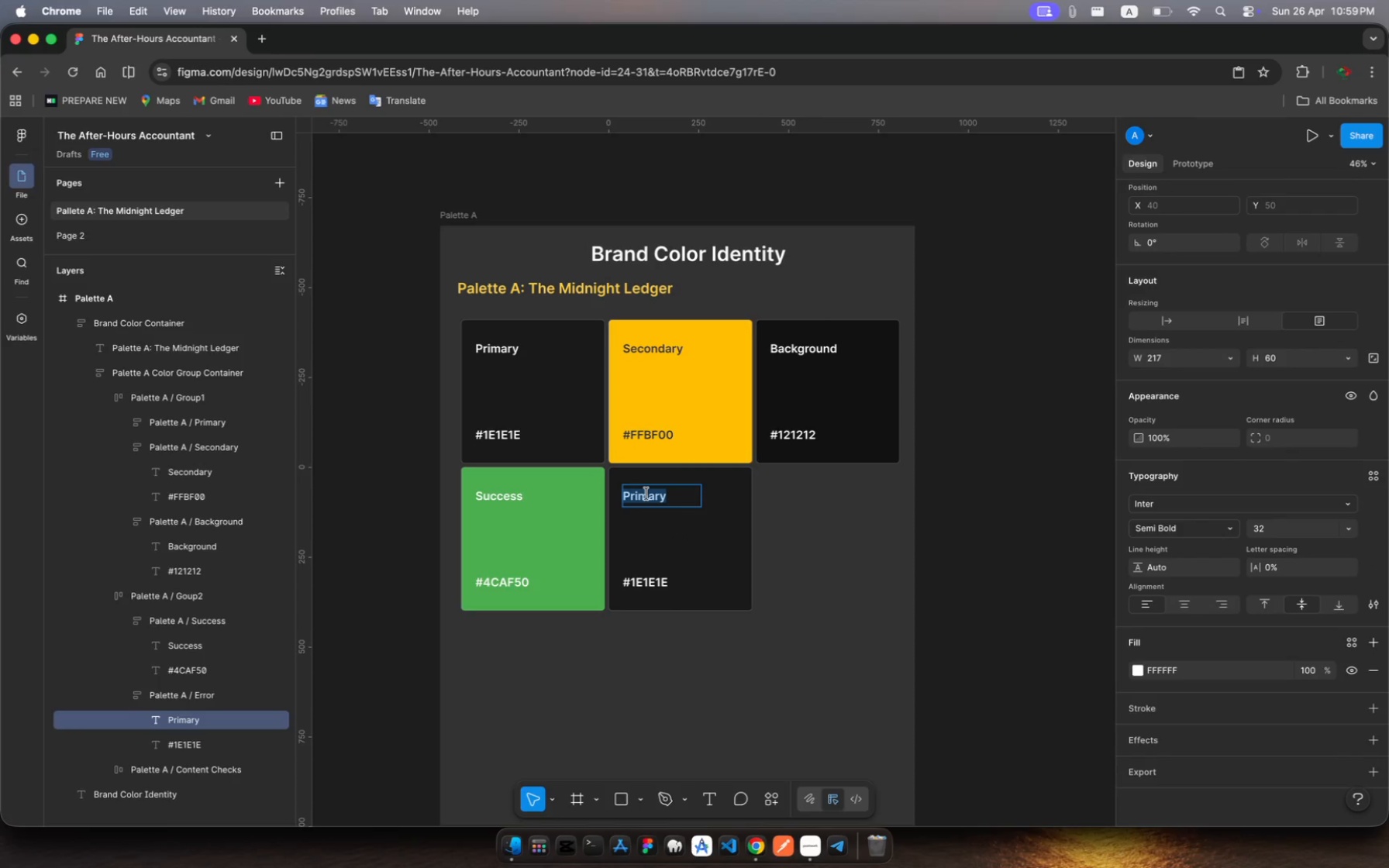 
type(Error)
 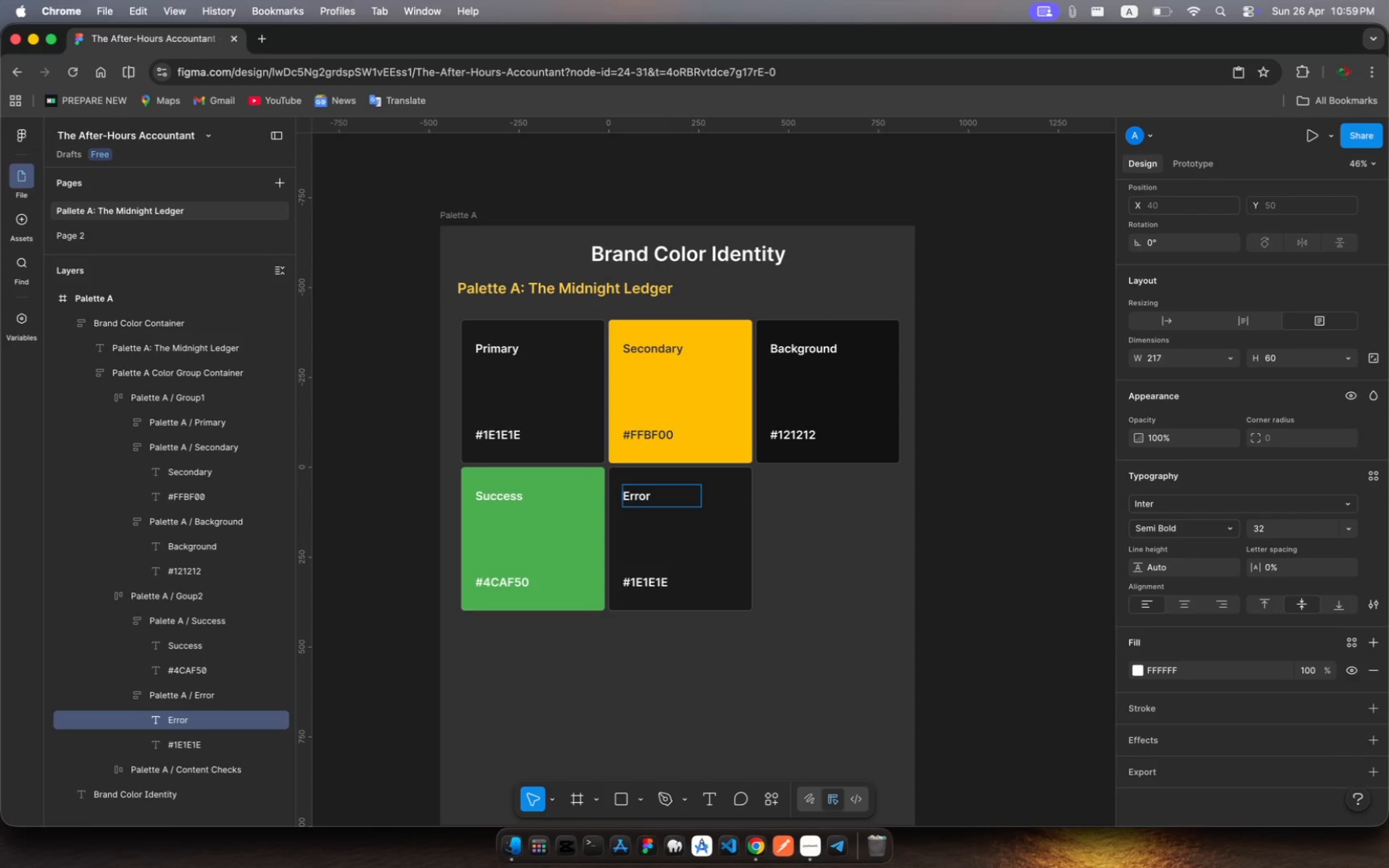 
wait(7.82)
 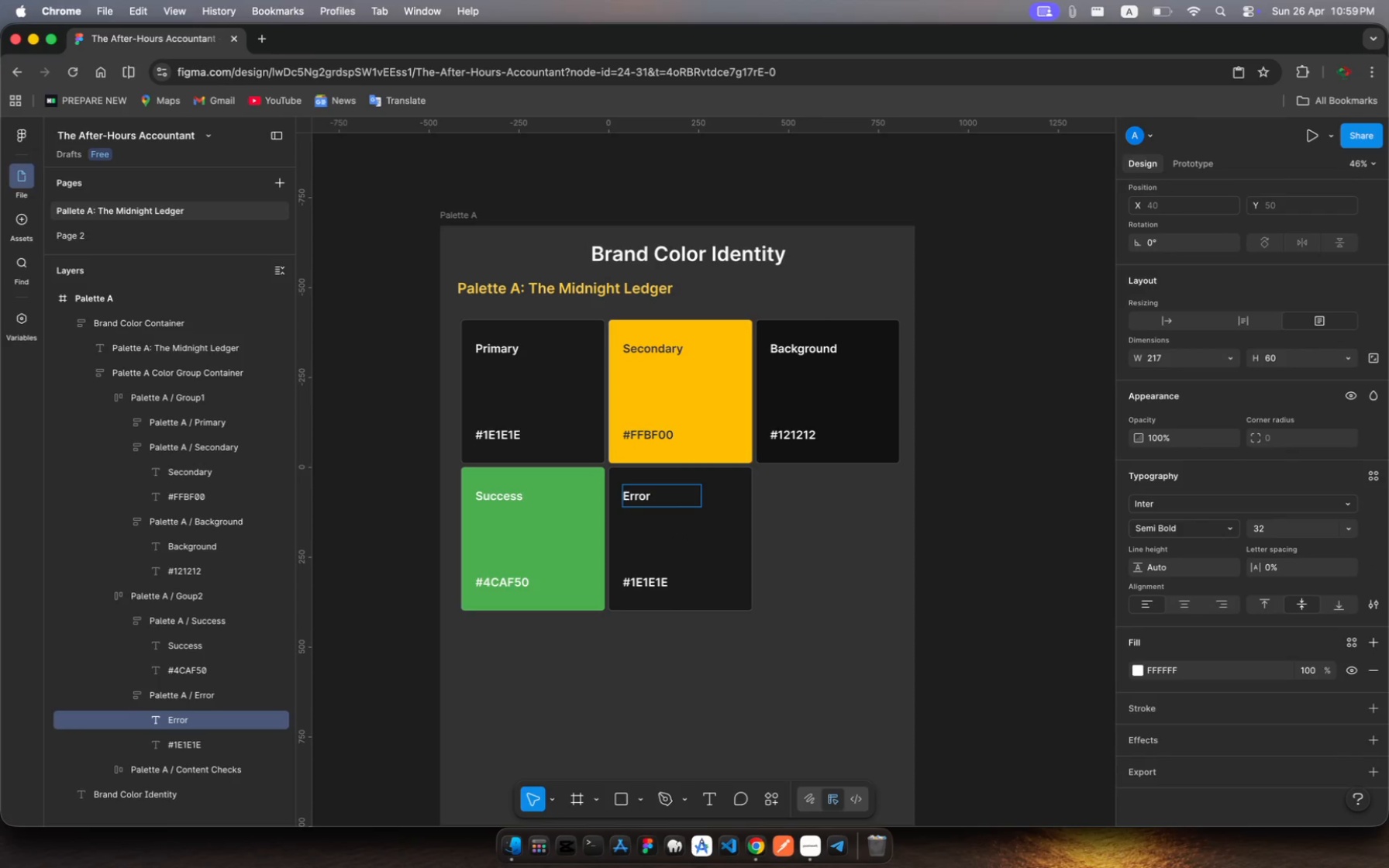 
left_click([645, 587])
 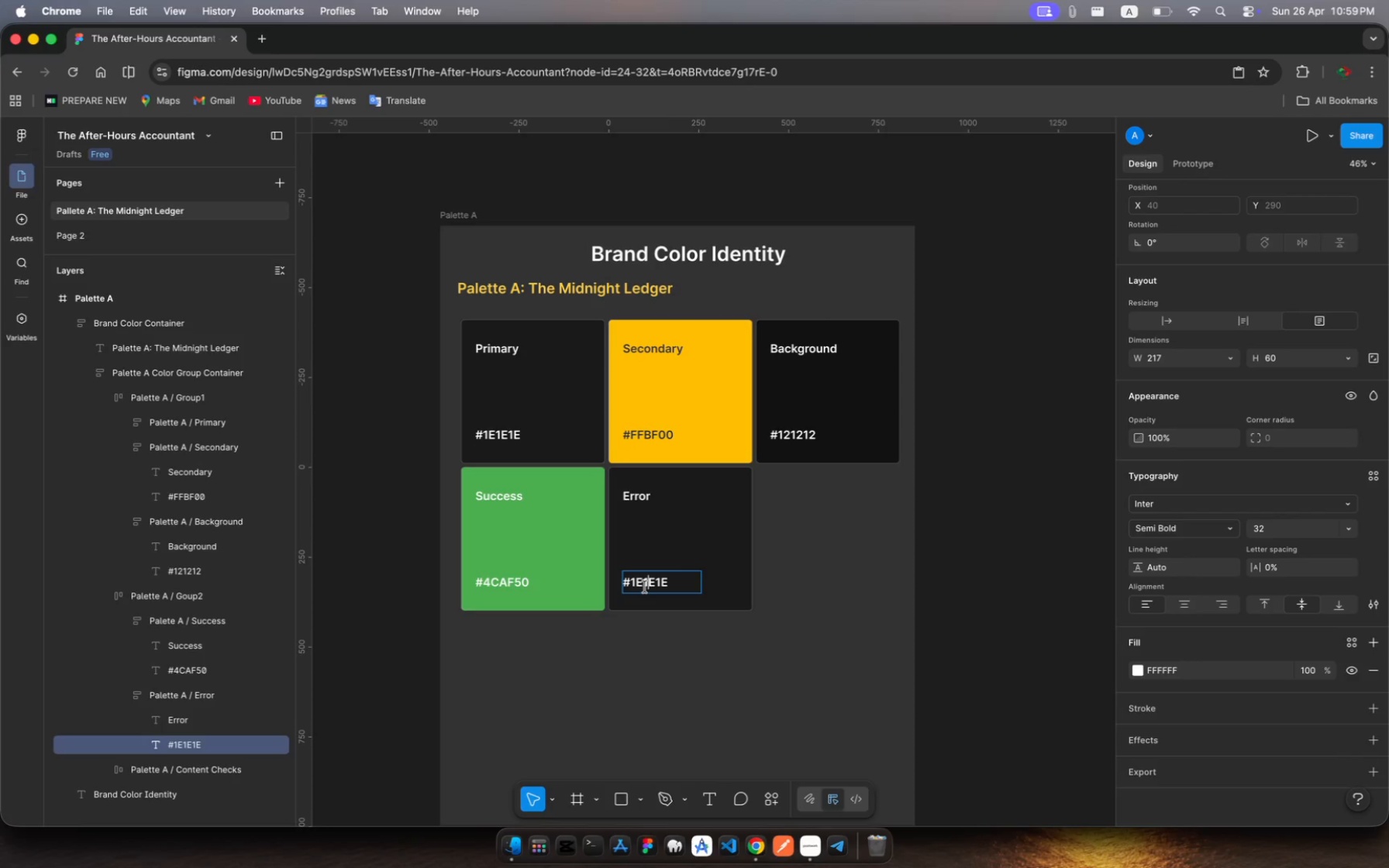 
left_click([645, 587])
 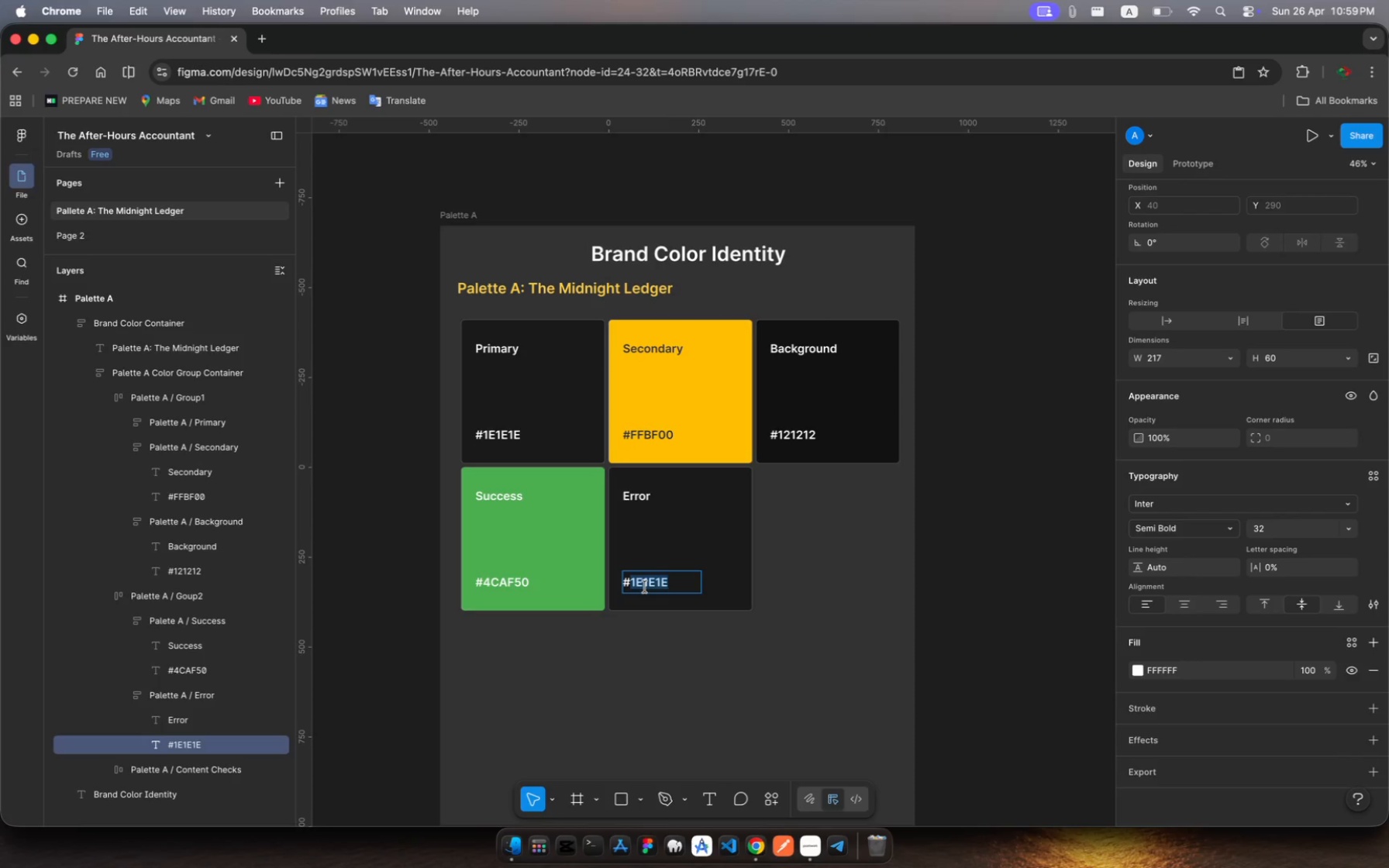 
wait(6.86)
 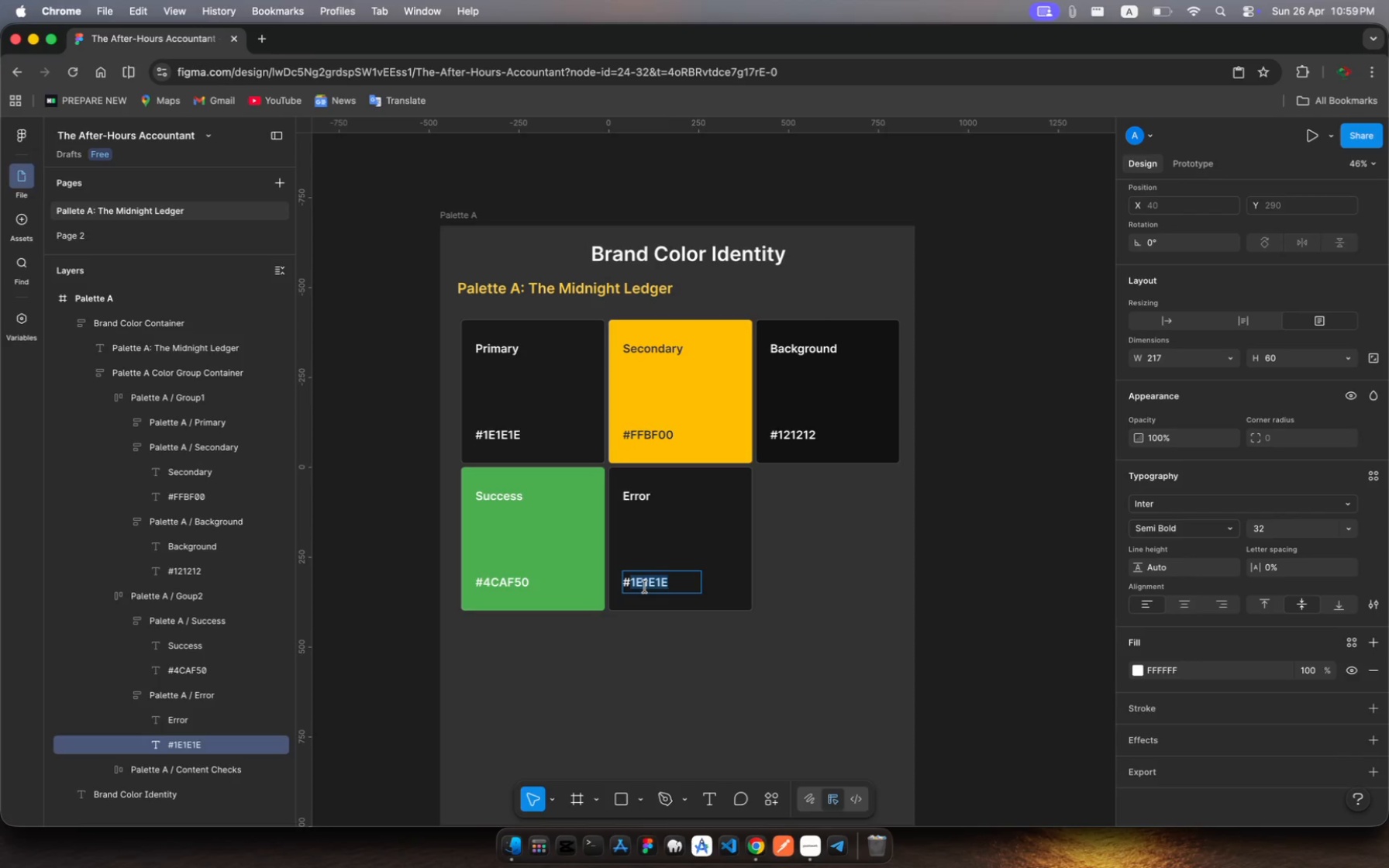 
type(D32F)
 